 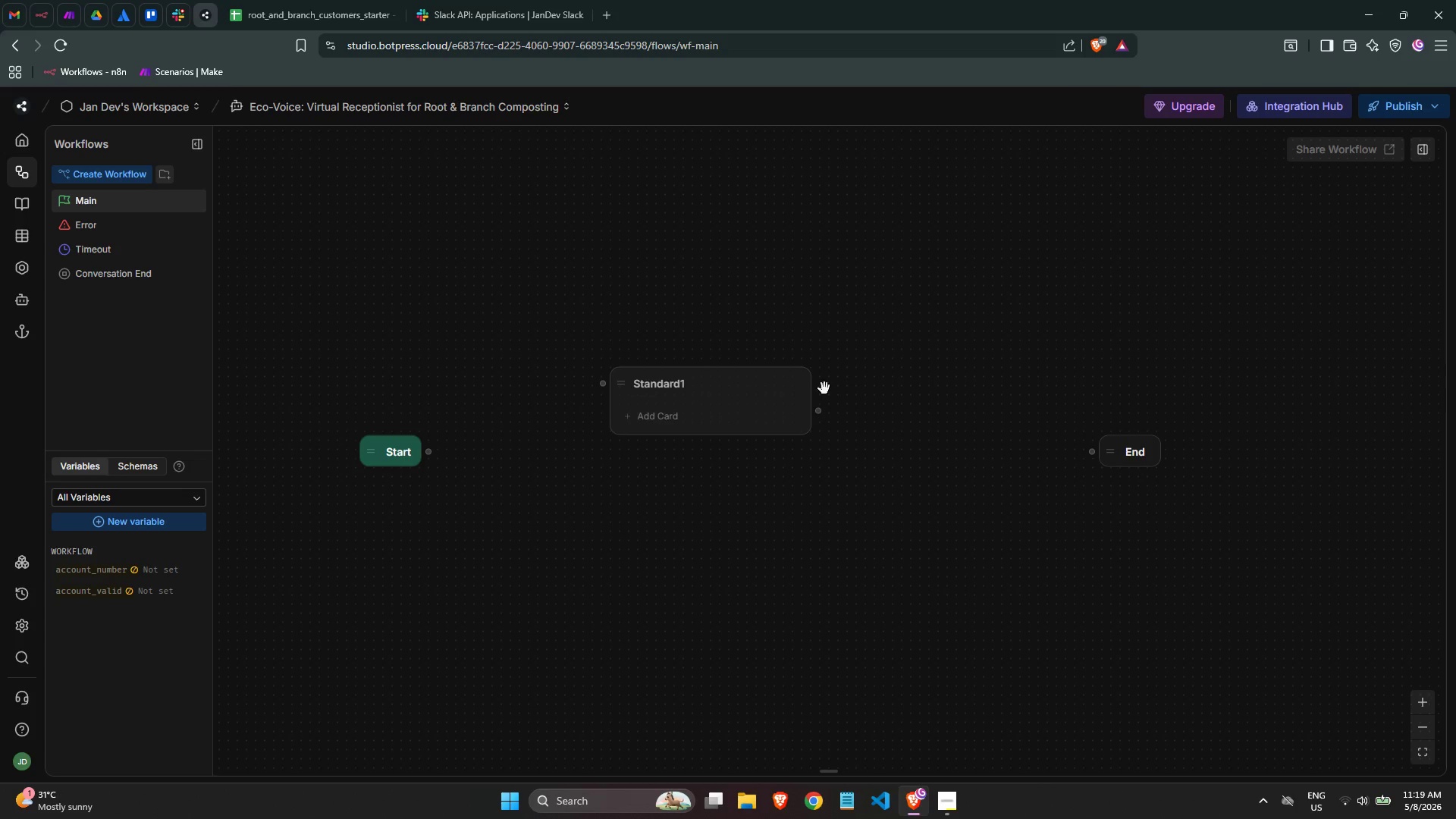 
left_click([122, 372])
 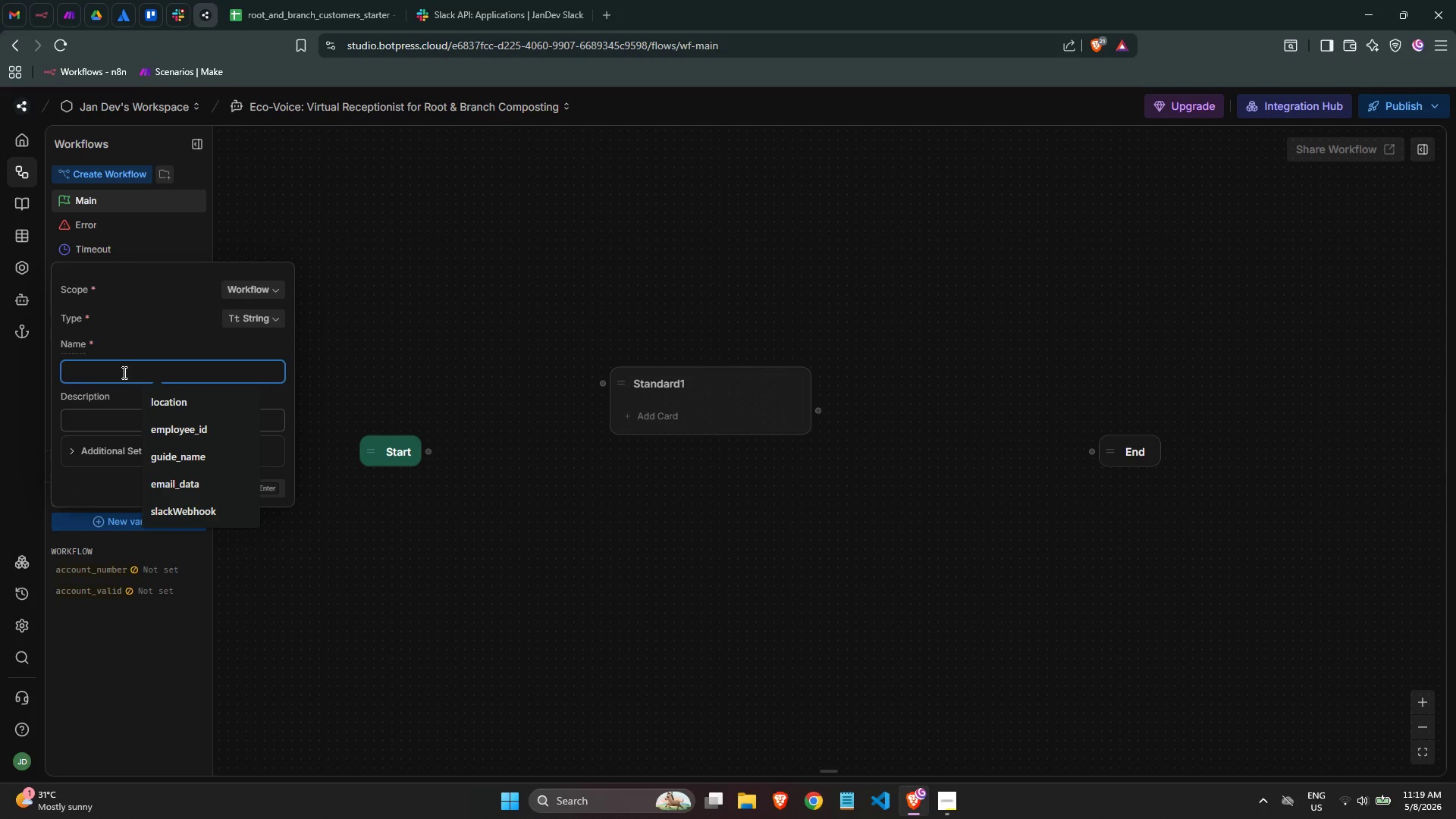 
type(customer_name)
 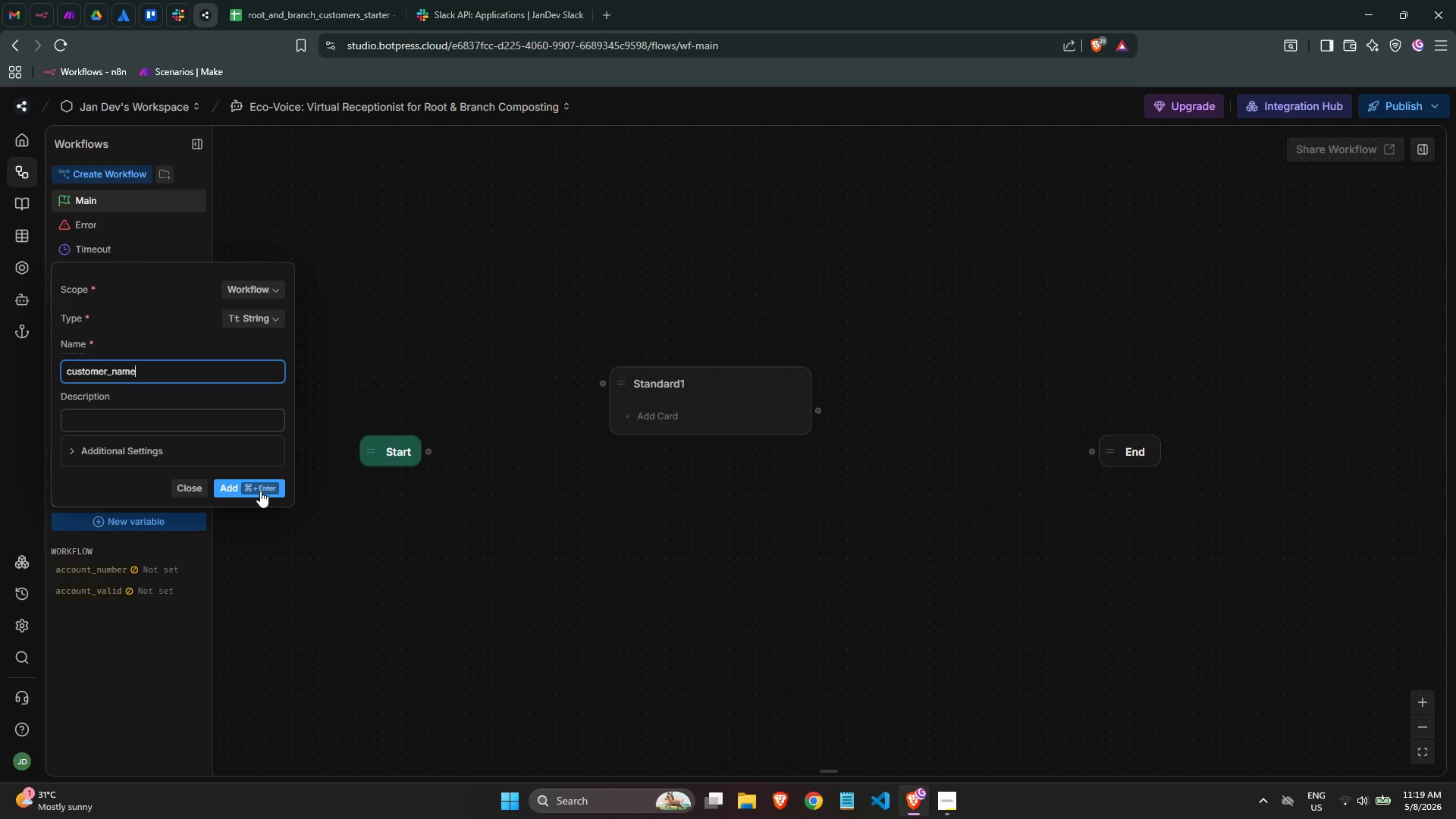 
left_click([258, 488])
 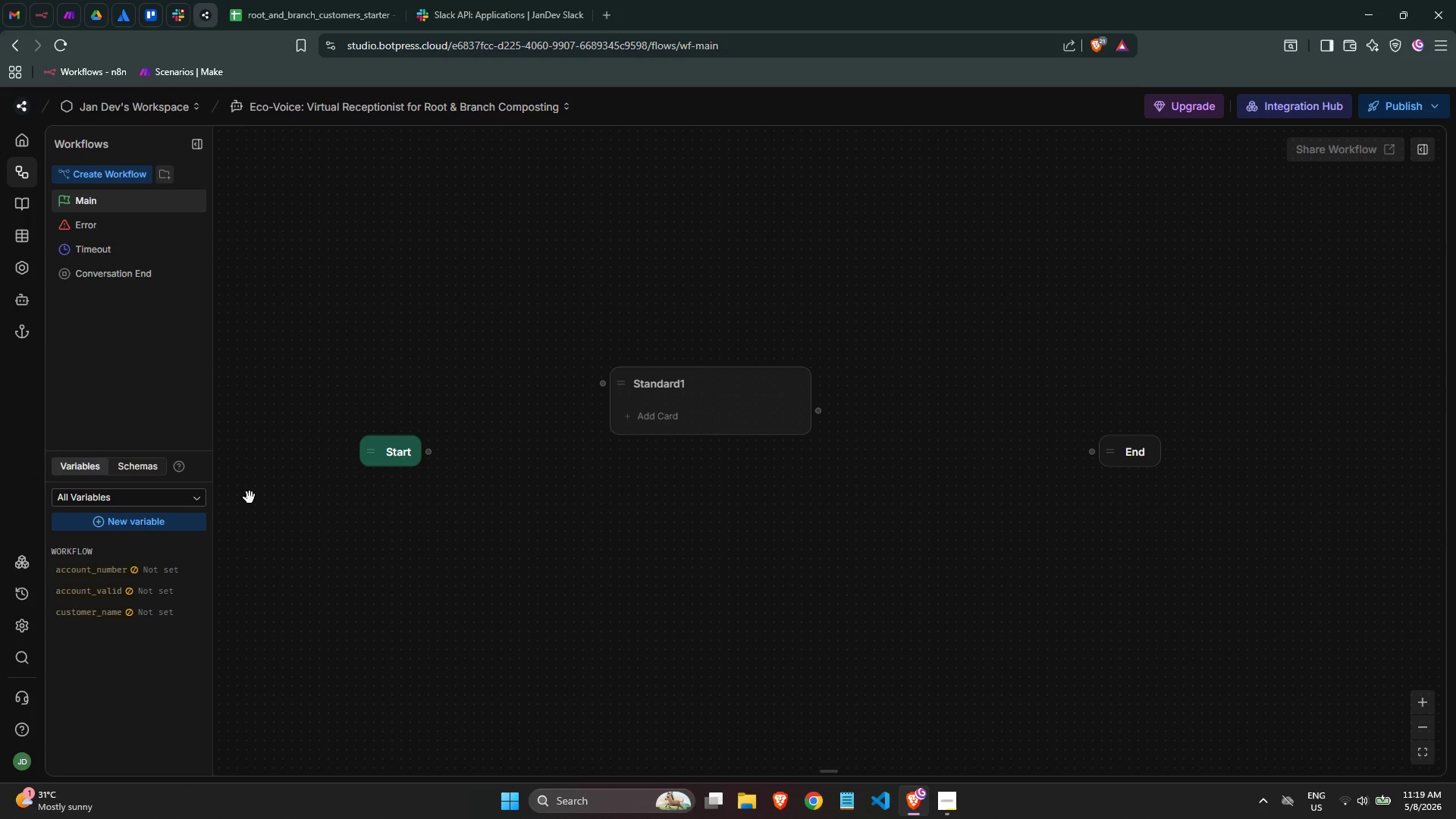 
mouse_move([185, 570])
 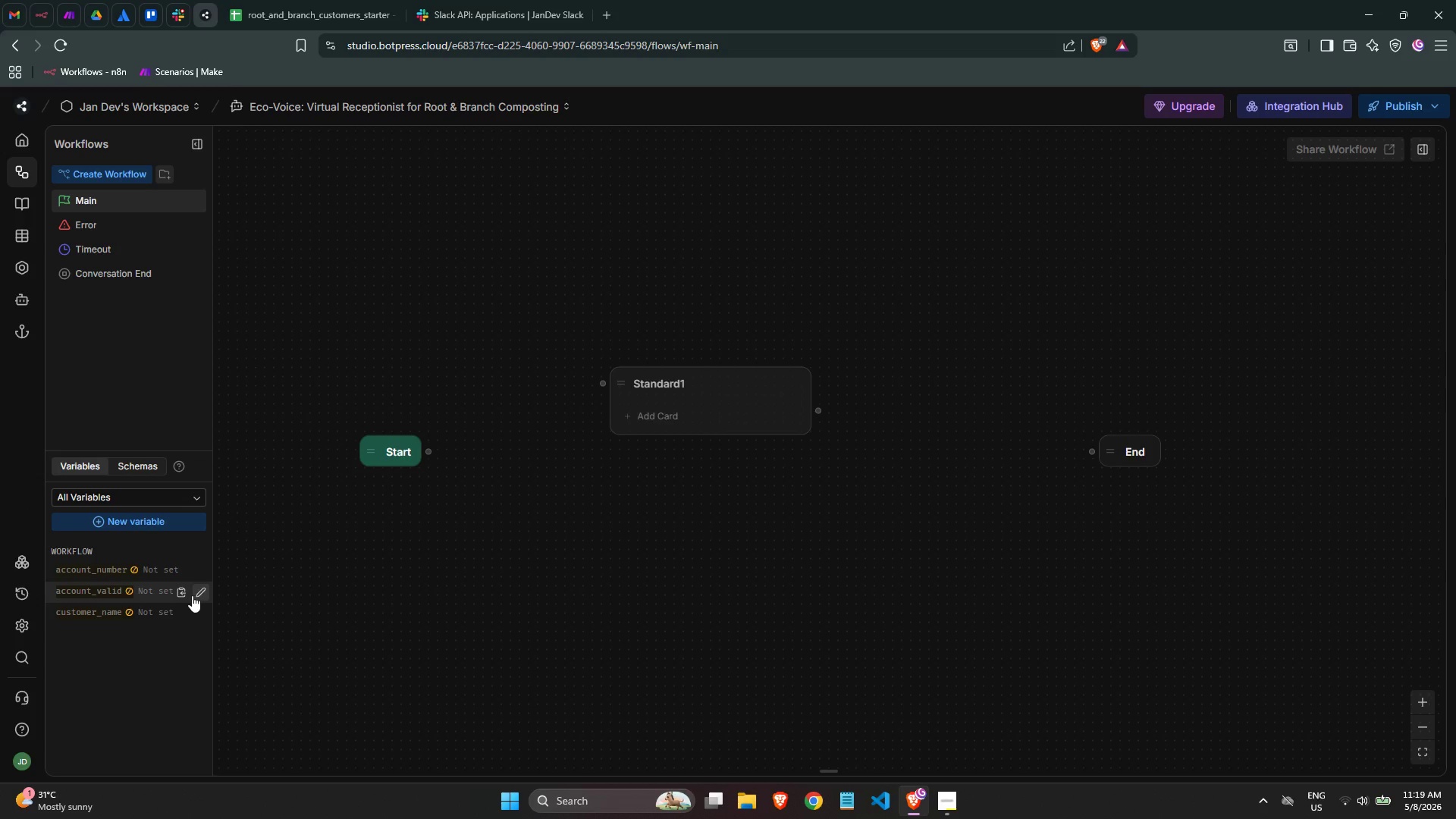 
left_click([198, 595])
 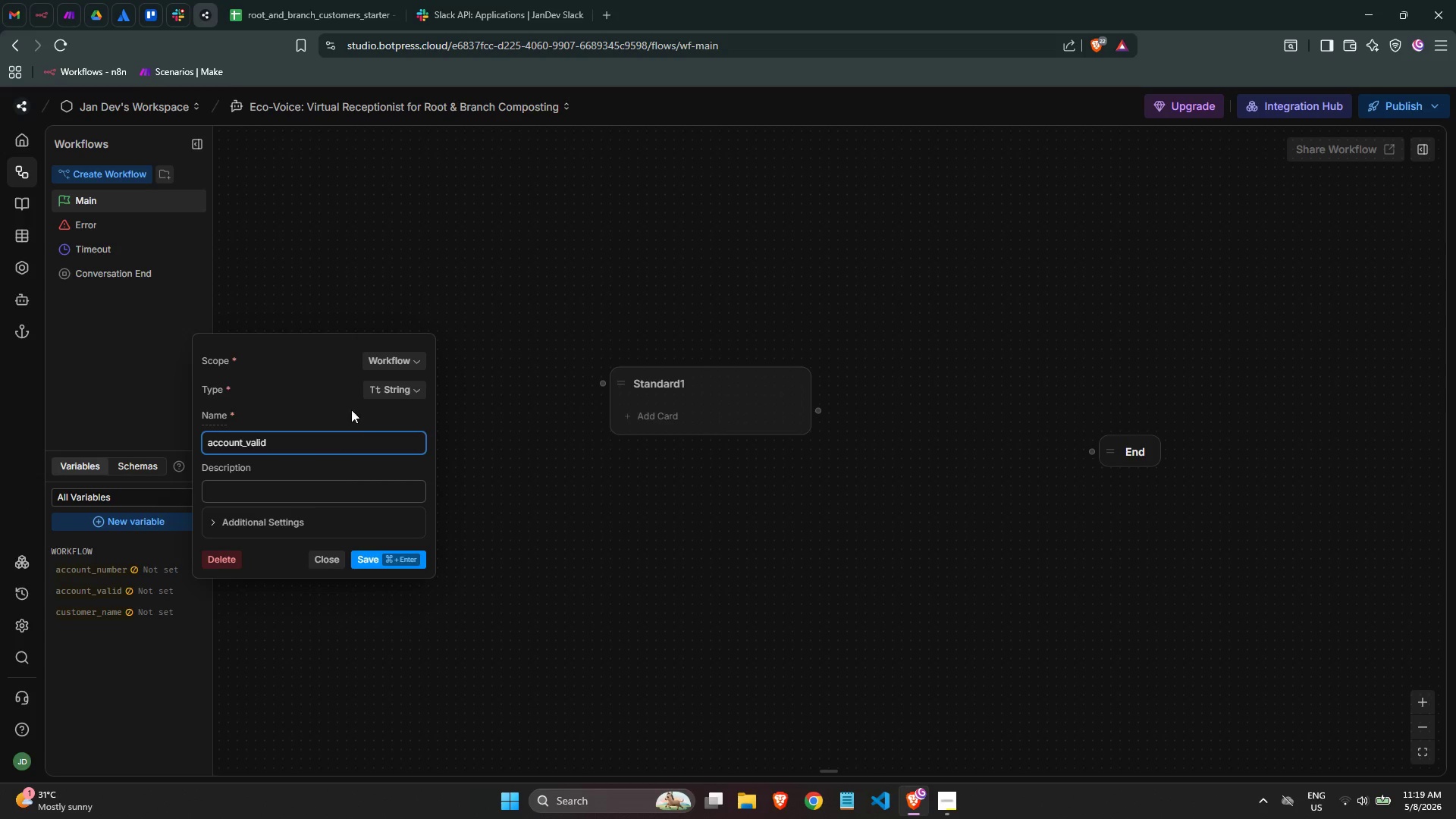 
left_click([378, 391])
 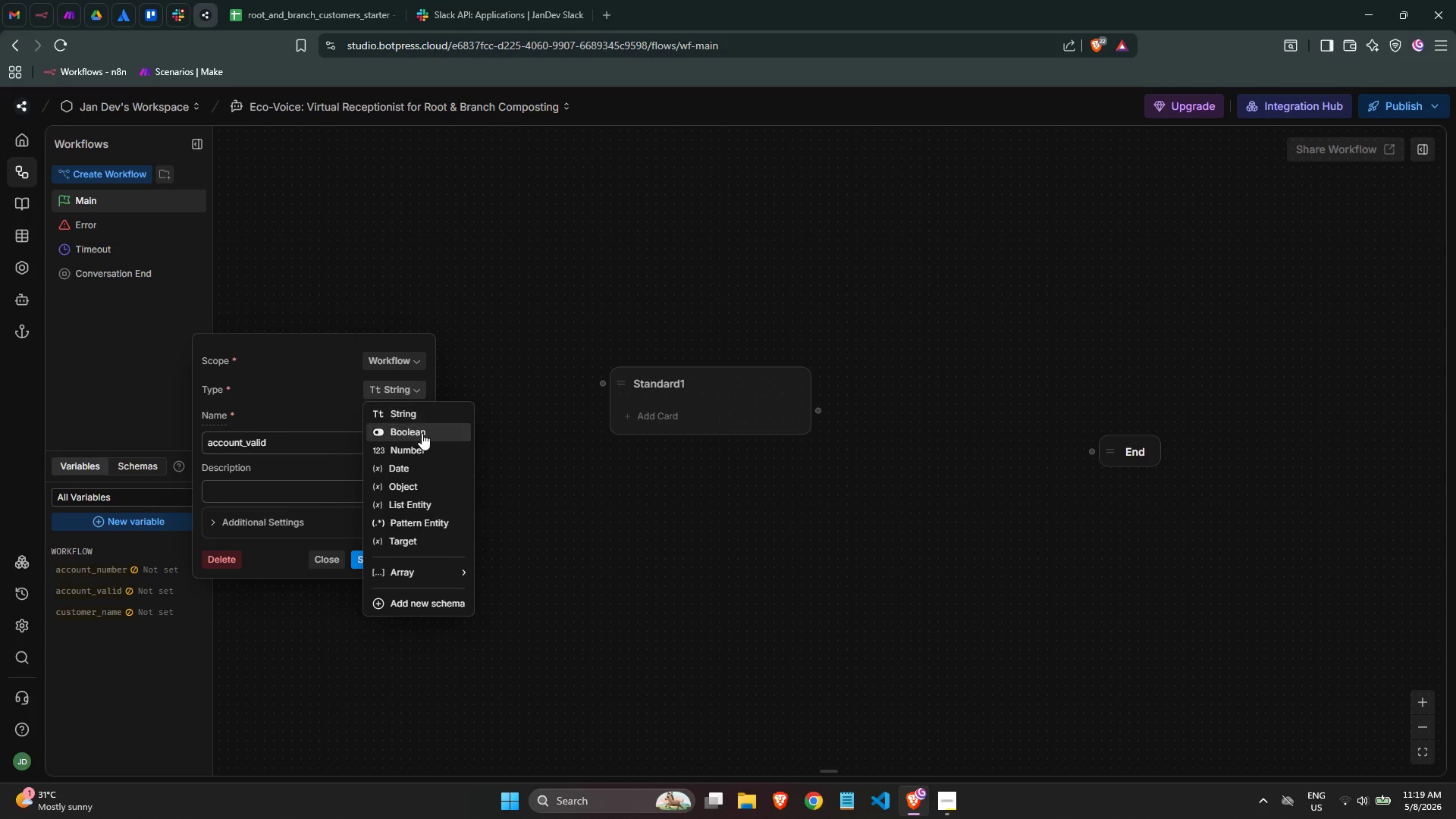 
left_click([422, 436])
 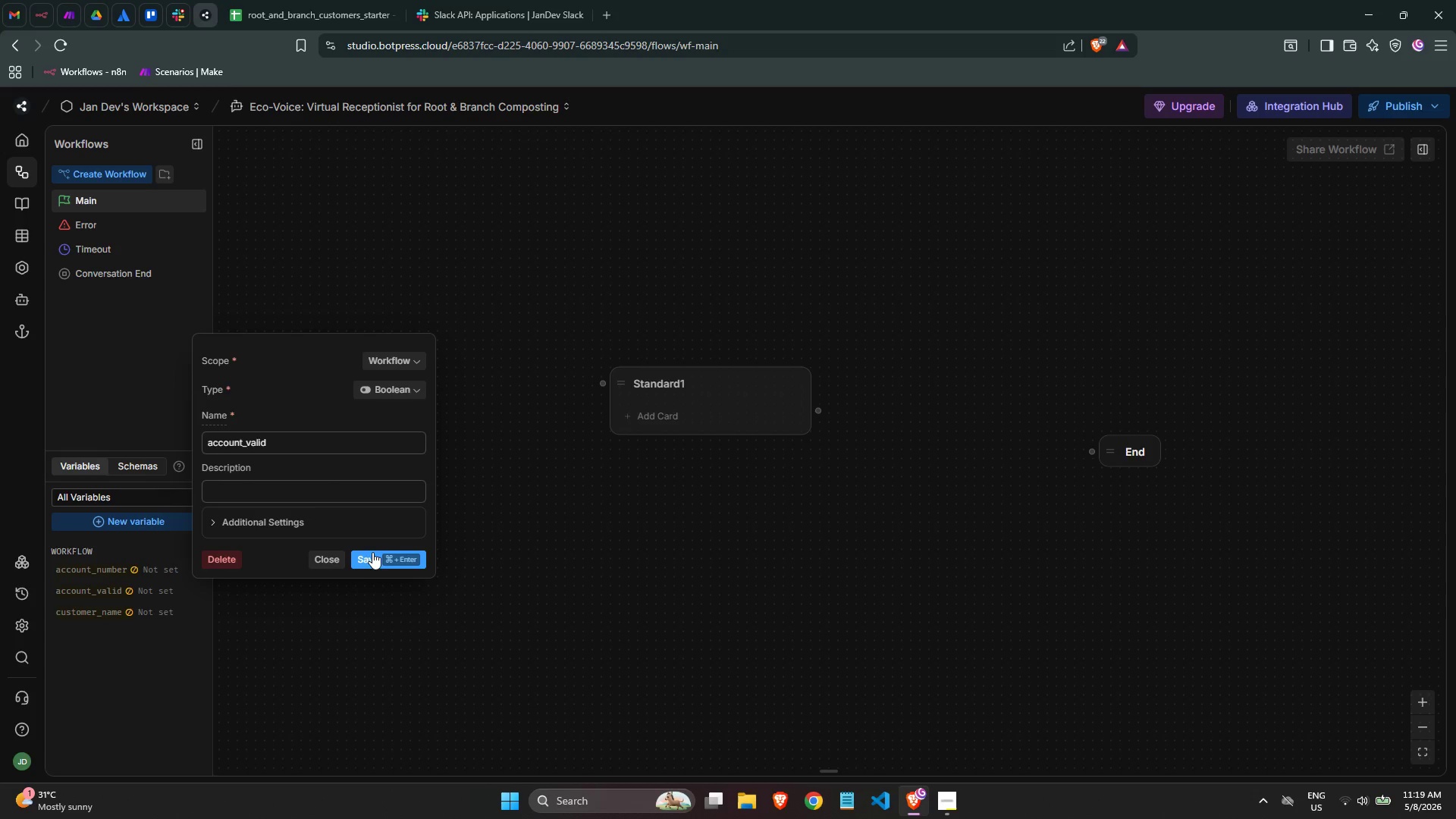 
left_click([377, 559])
 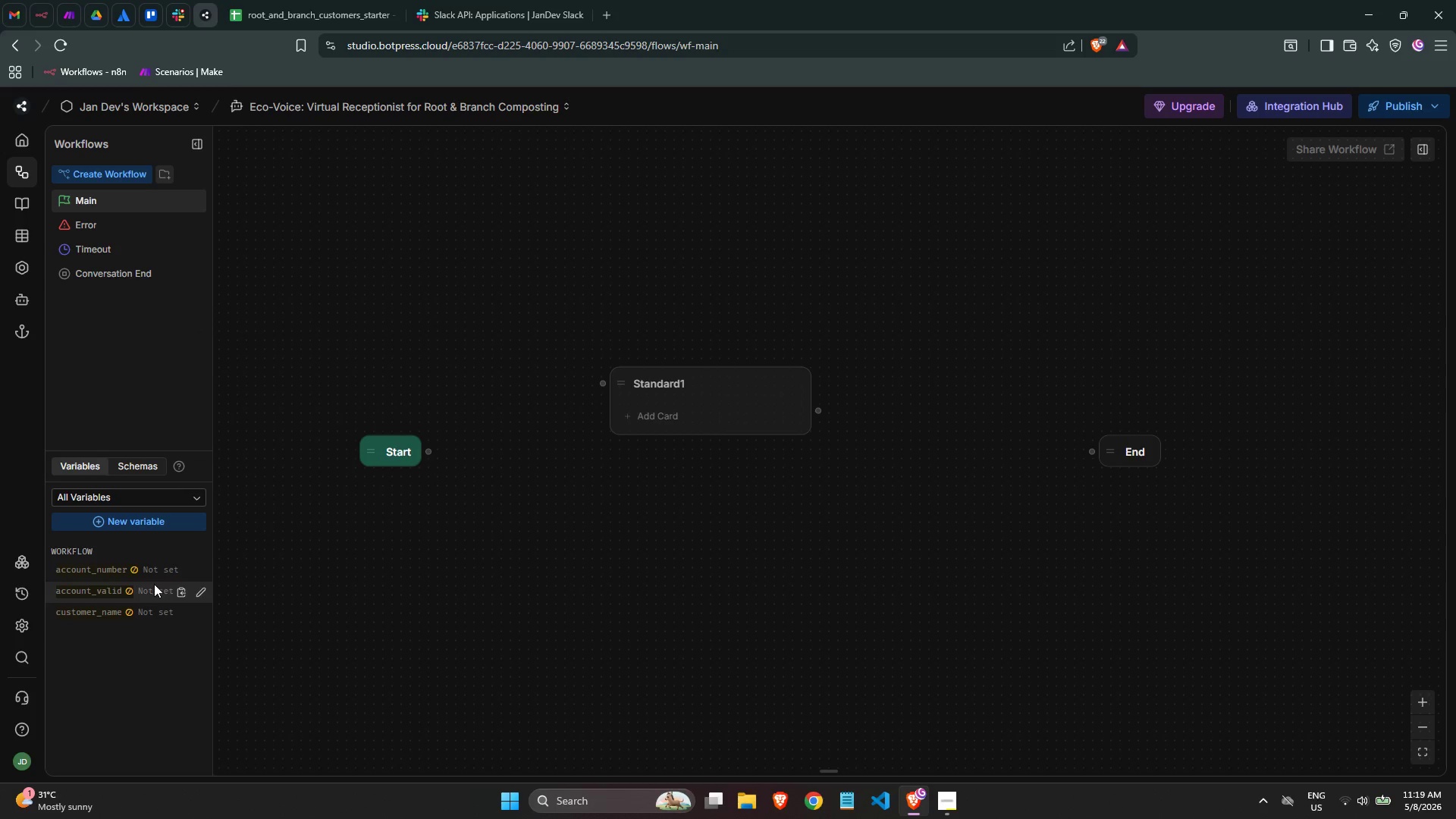 
left_click([142, 526])
 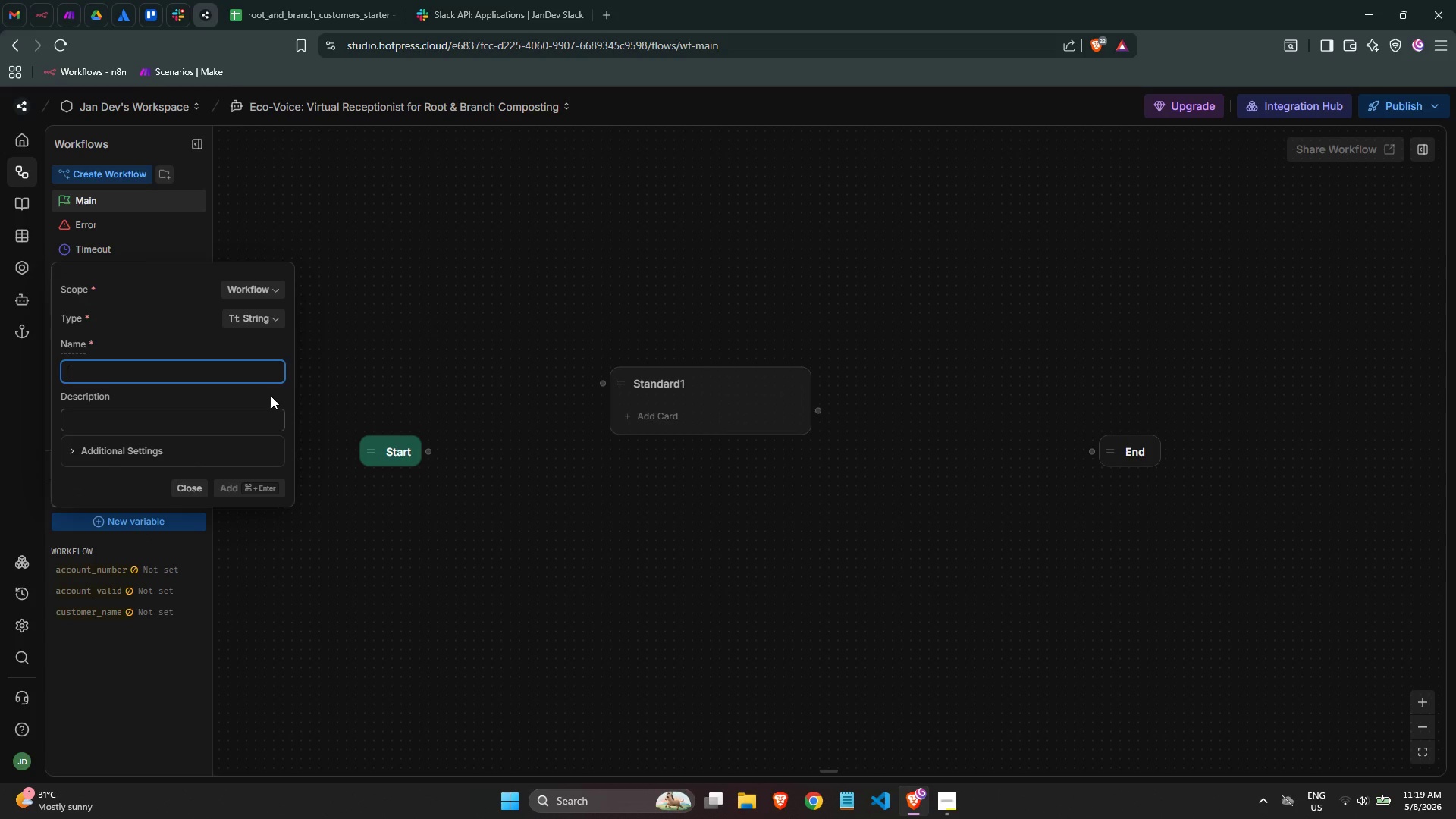 
left_click([228, 372])
 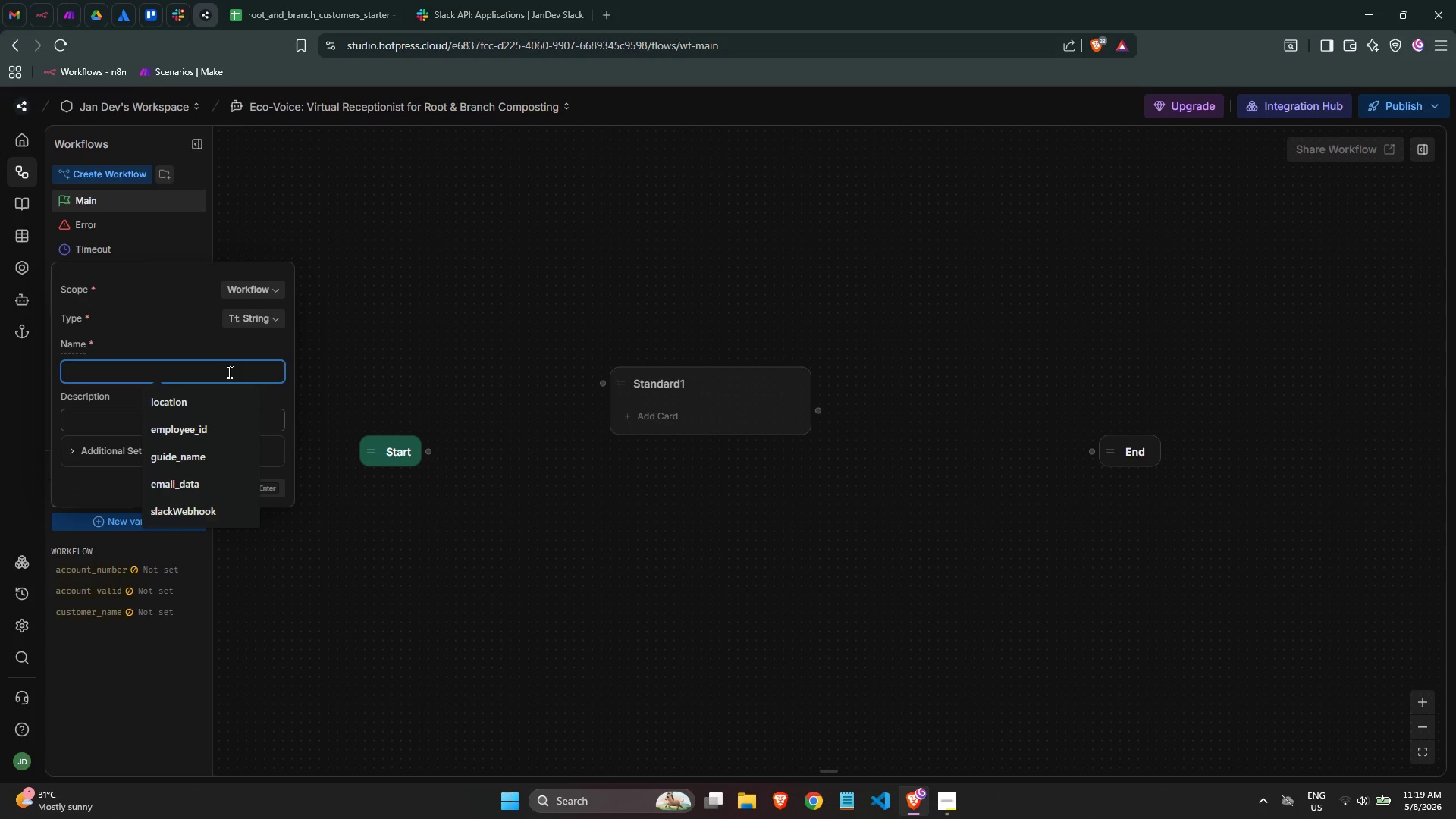 
type(service_day)
 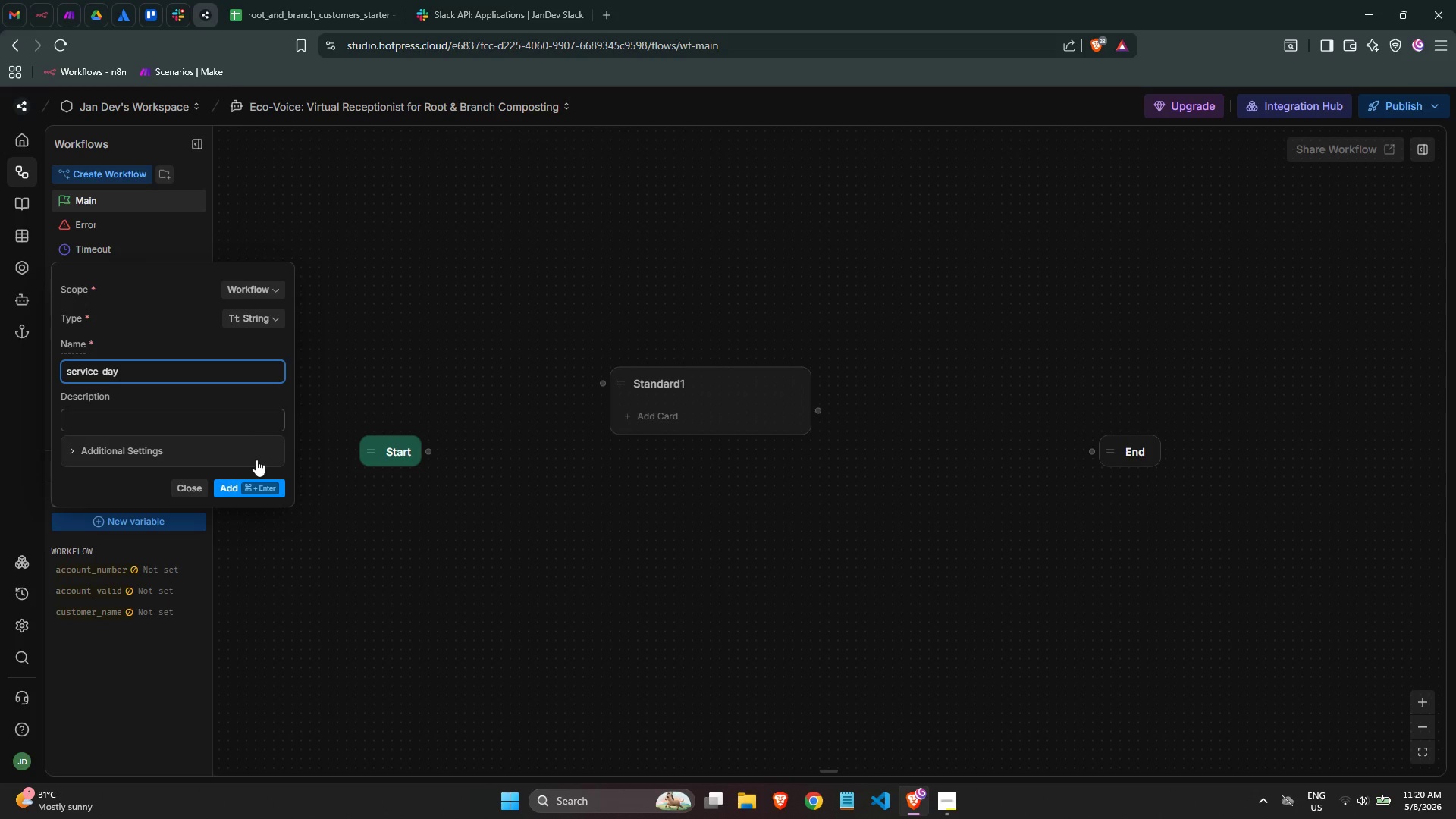 
left_click([261, 483])
 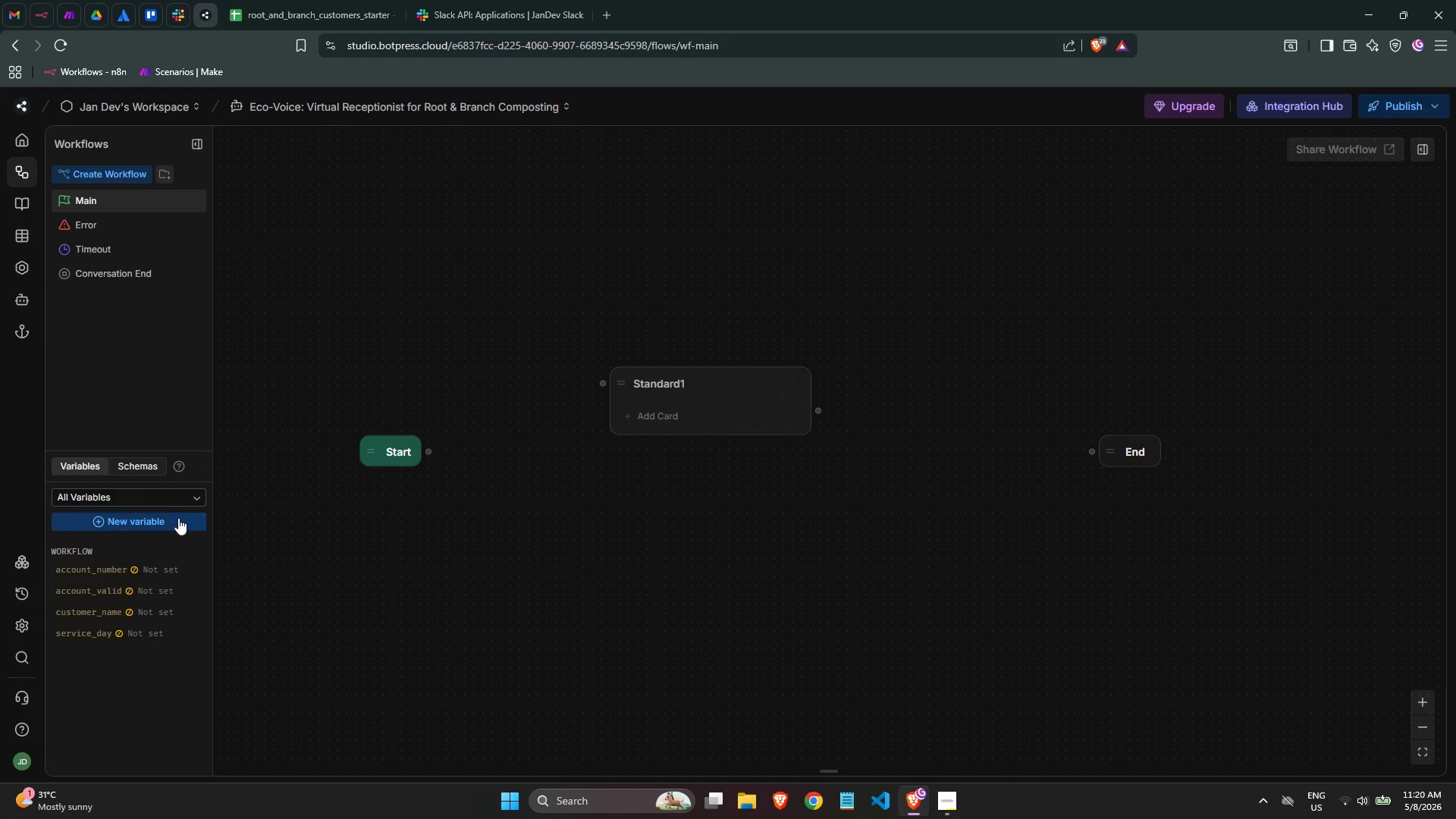 
left_click([174, 519])
 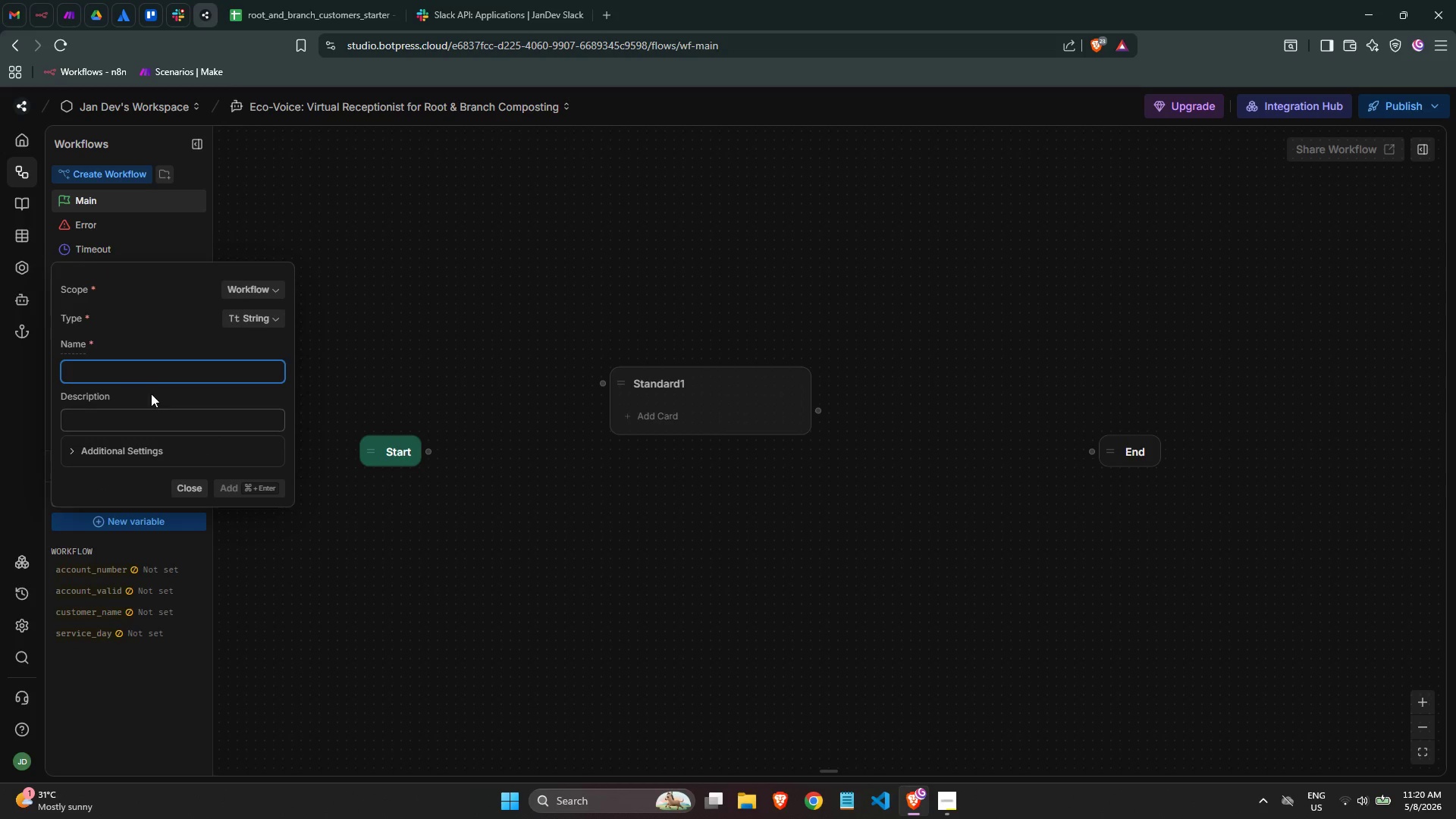 
left_click([155, 369])
 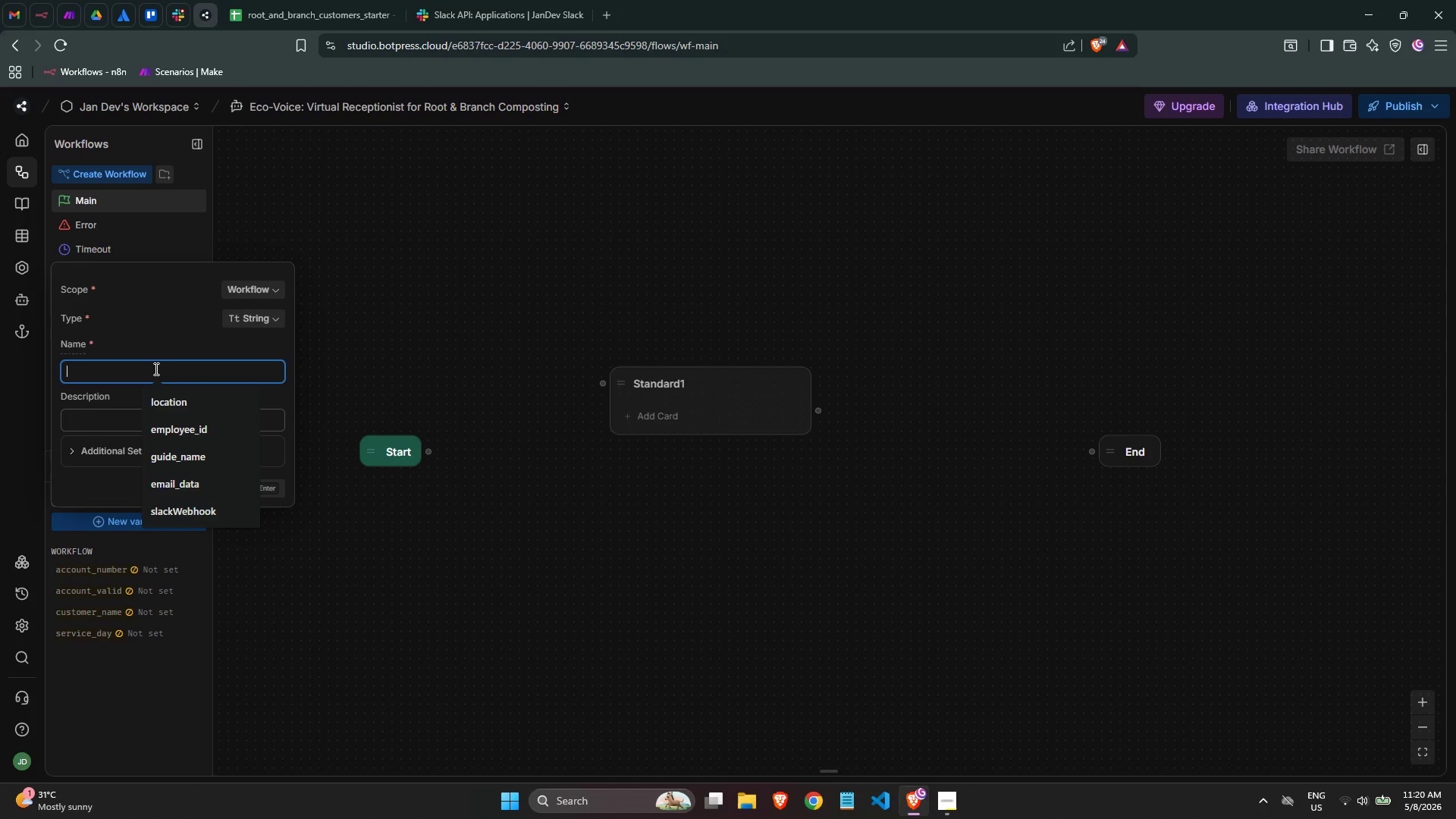 
type(last_pickup)
 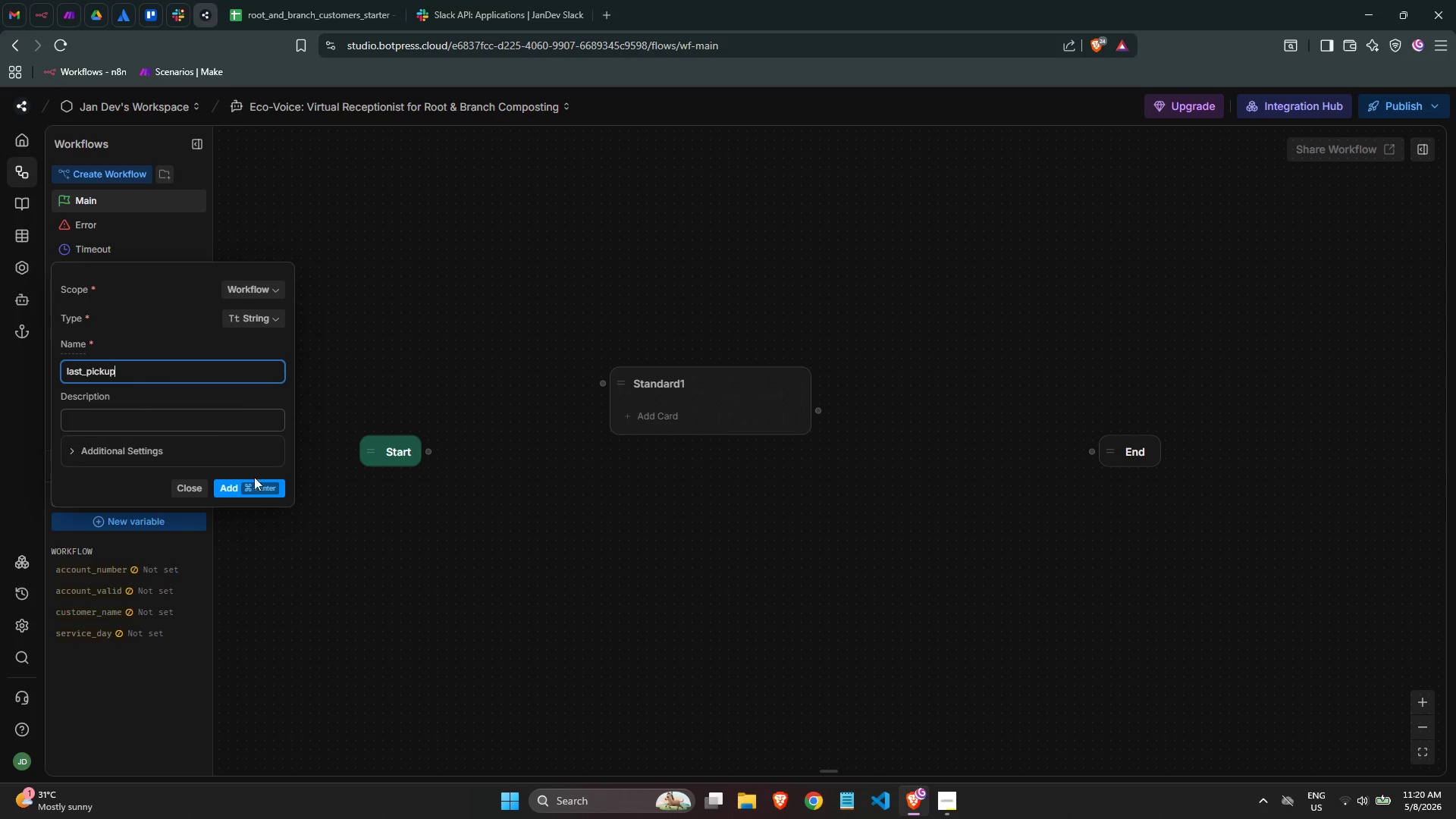 
left_click([258, 486])
 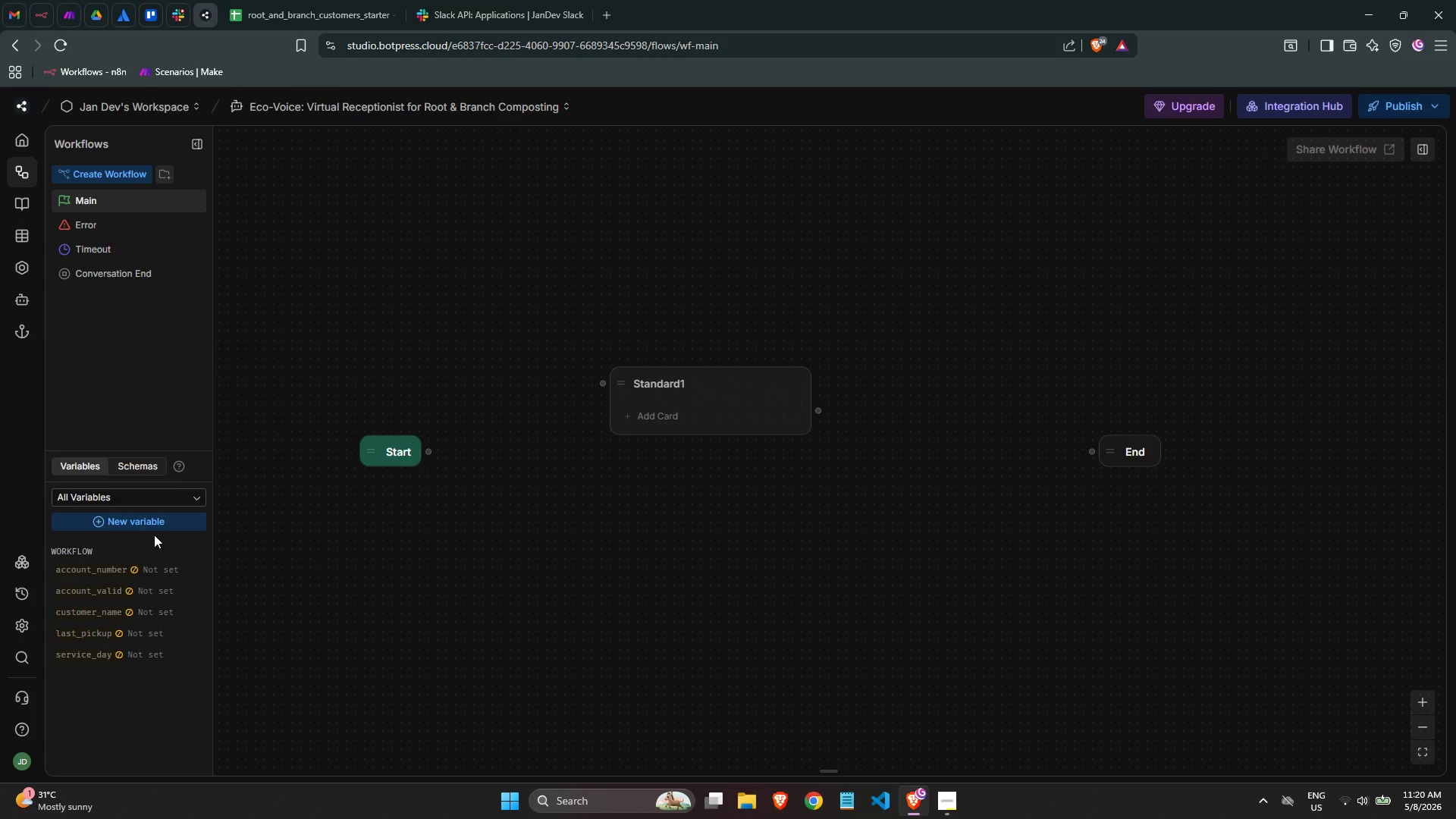 
left_click([152, 526])
 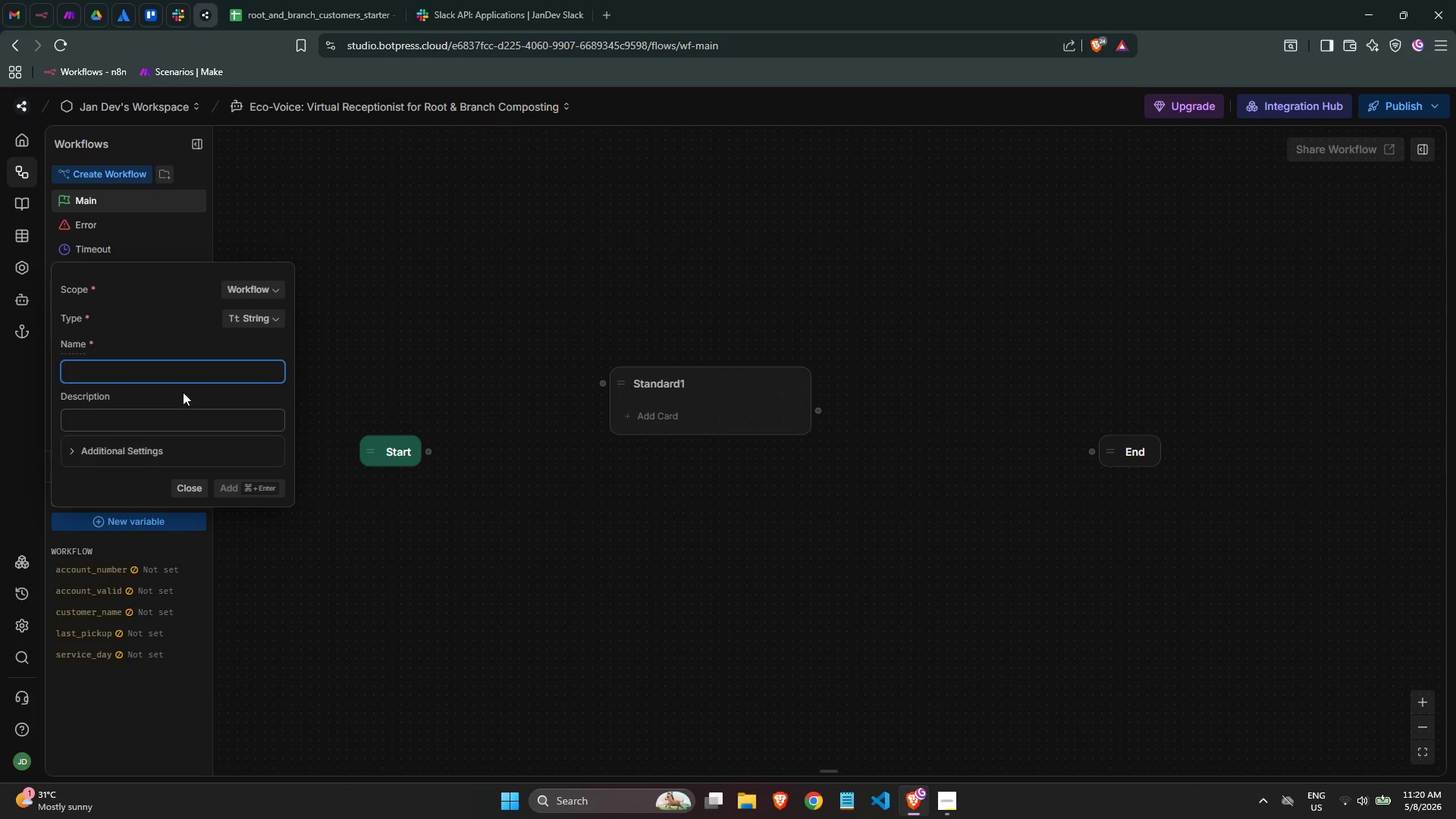 
left_click([174, 375])
 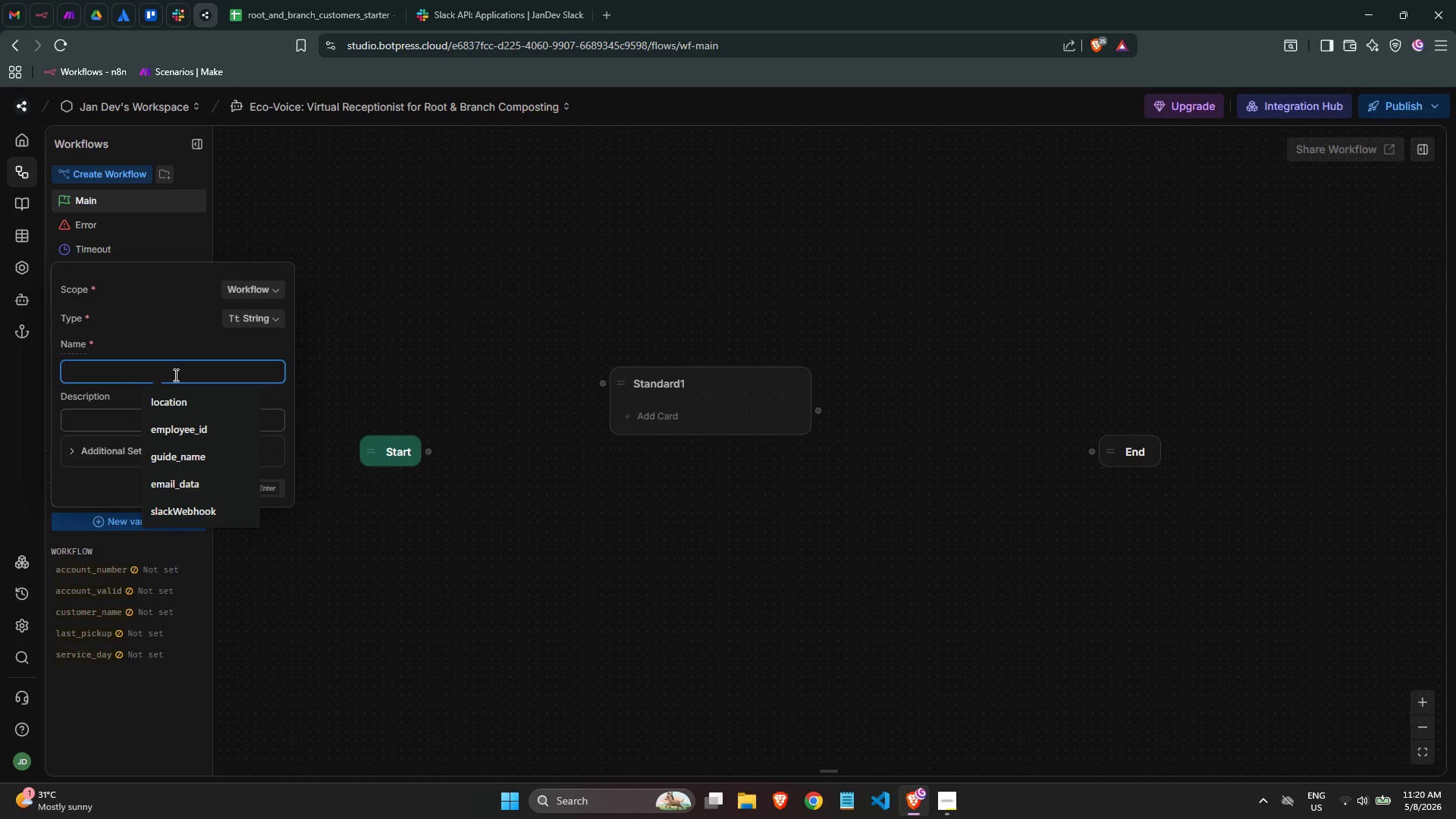 
wait(12.91)
 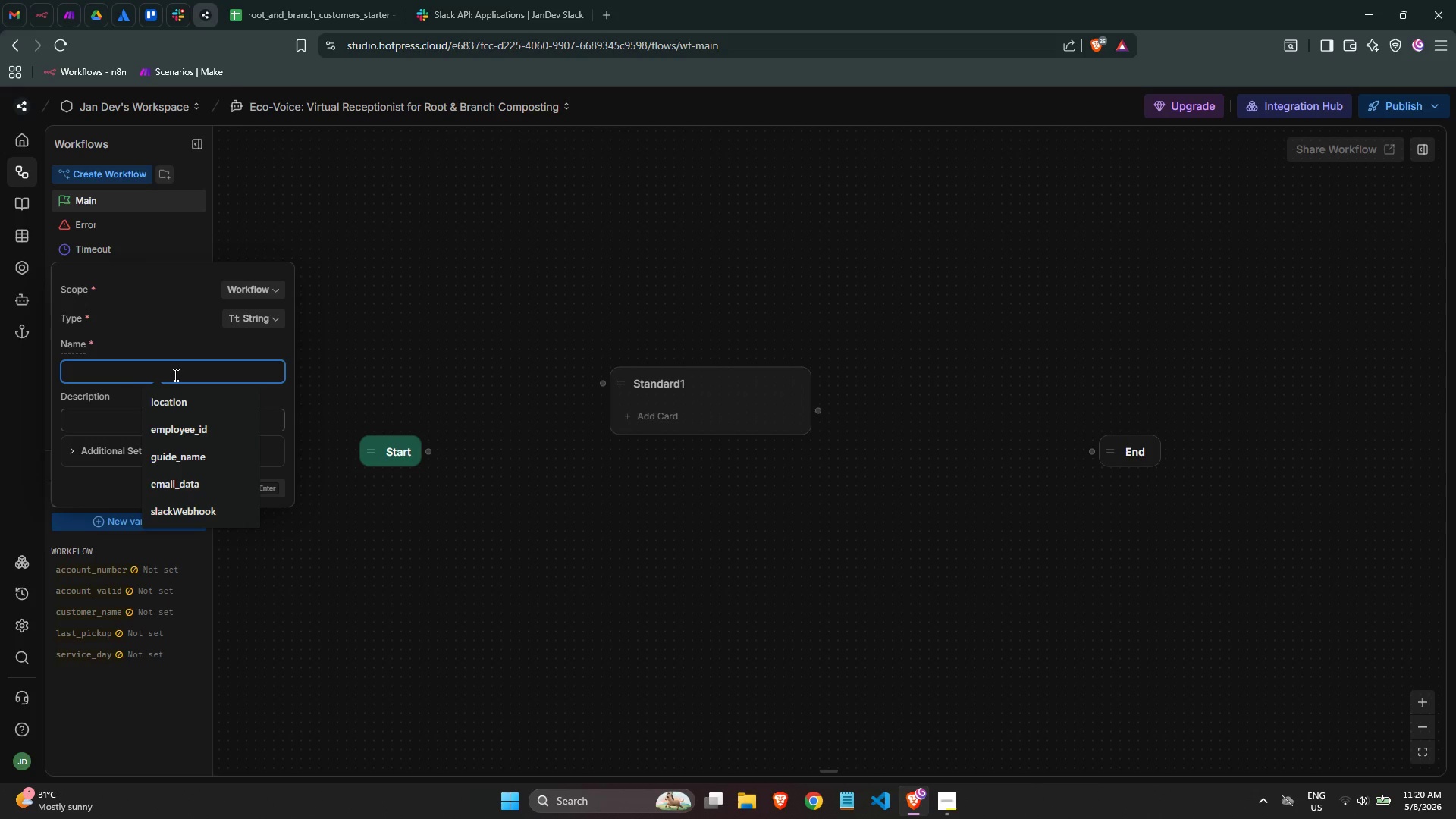 
type(bucket_size)
 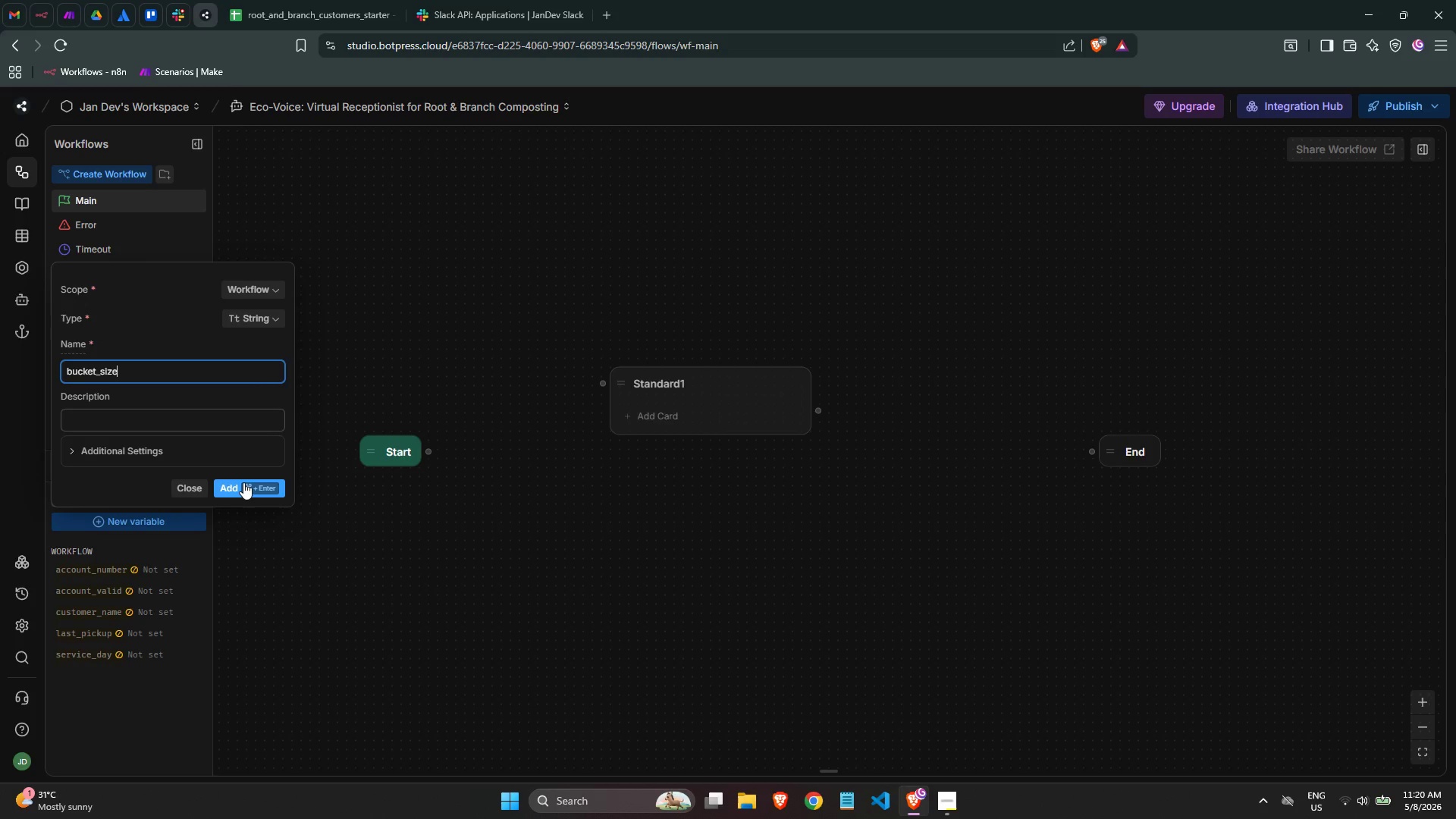 
left_click([246, 483])
 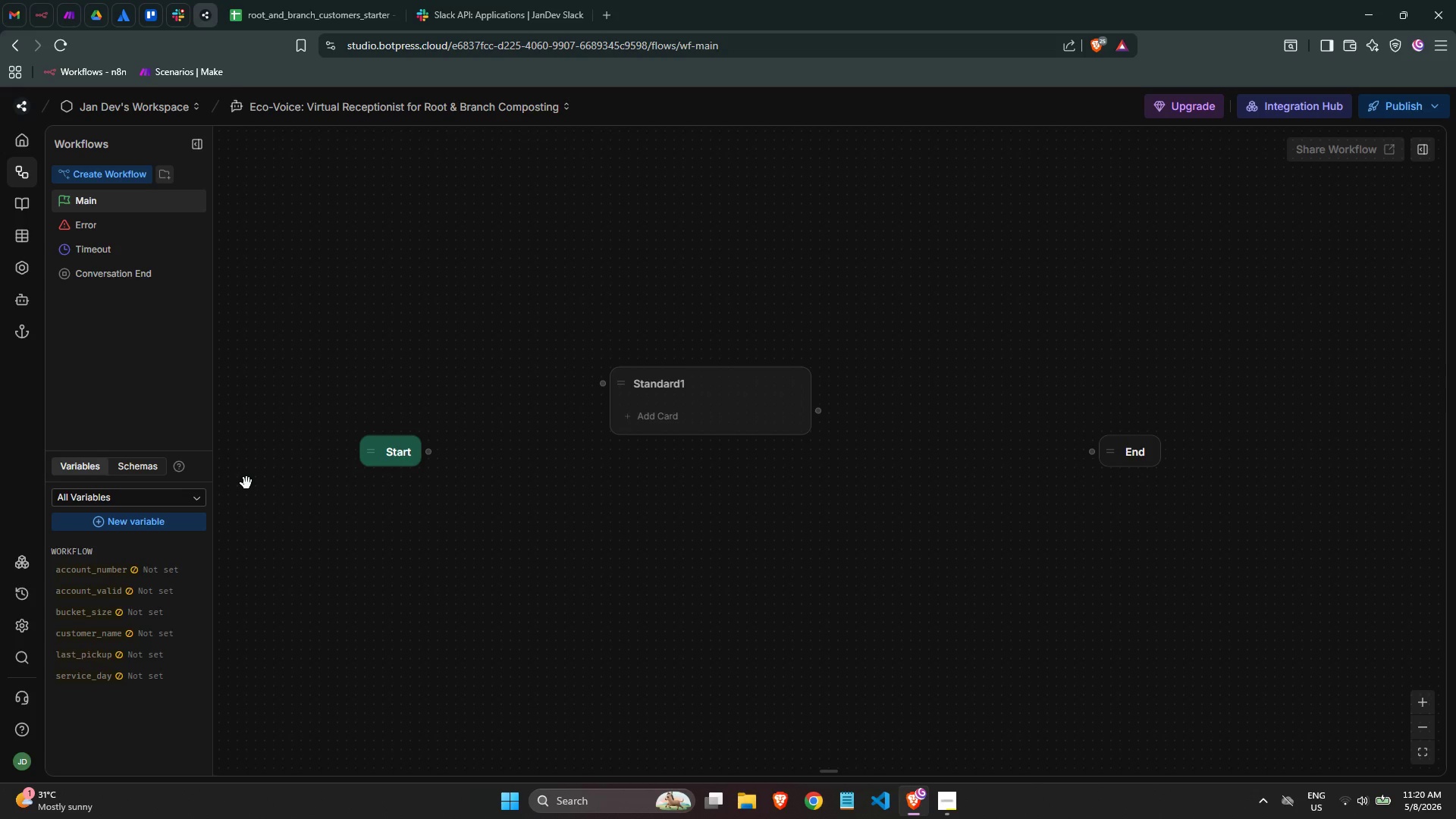 
wait(9.09)
 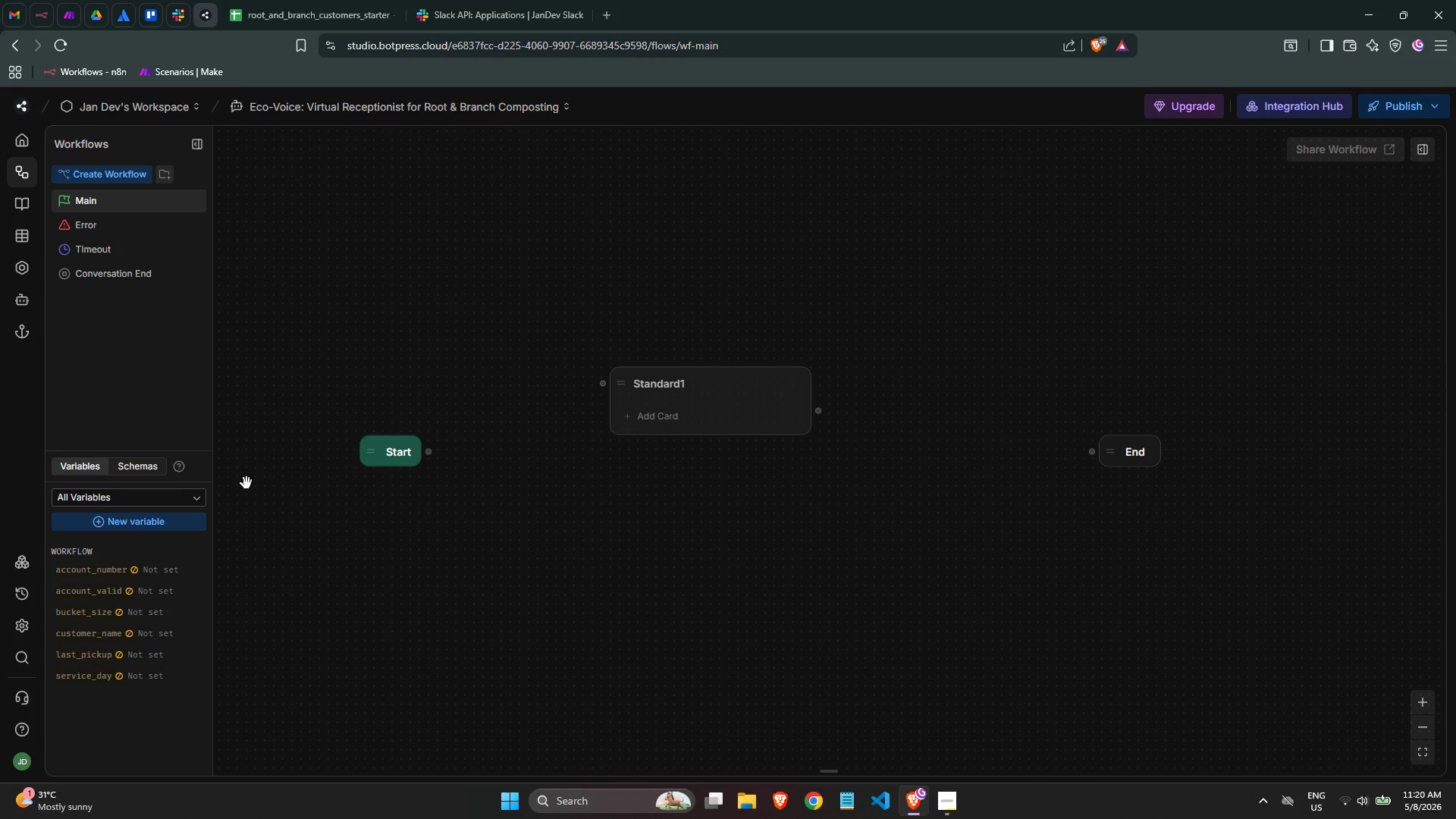 
left_click([148, 519])
 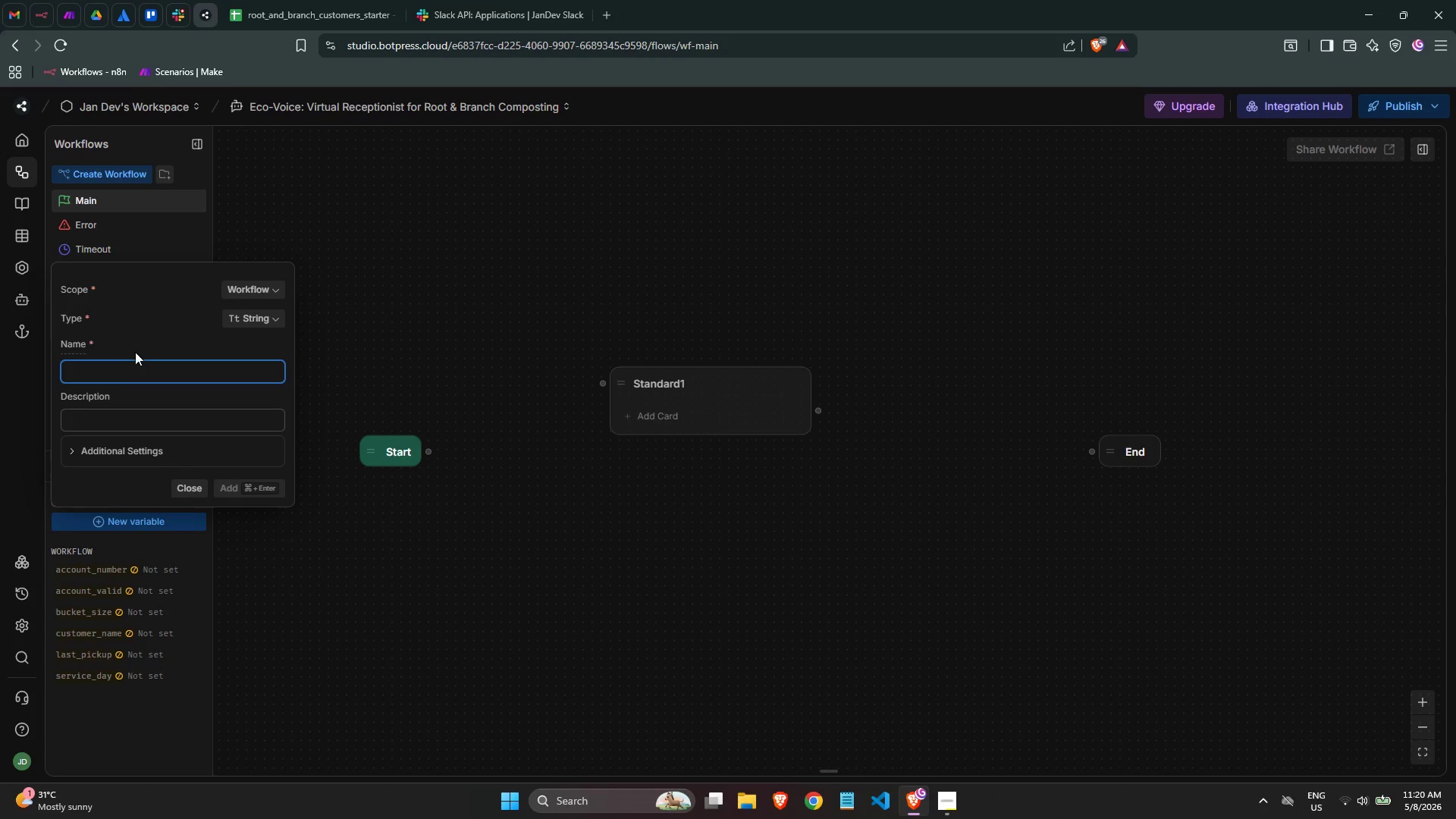 
left_click([134, 375])
 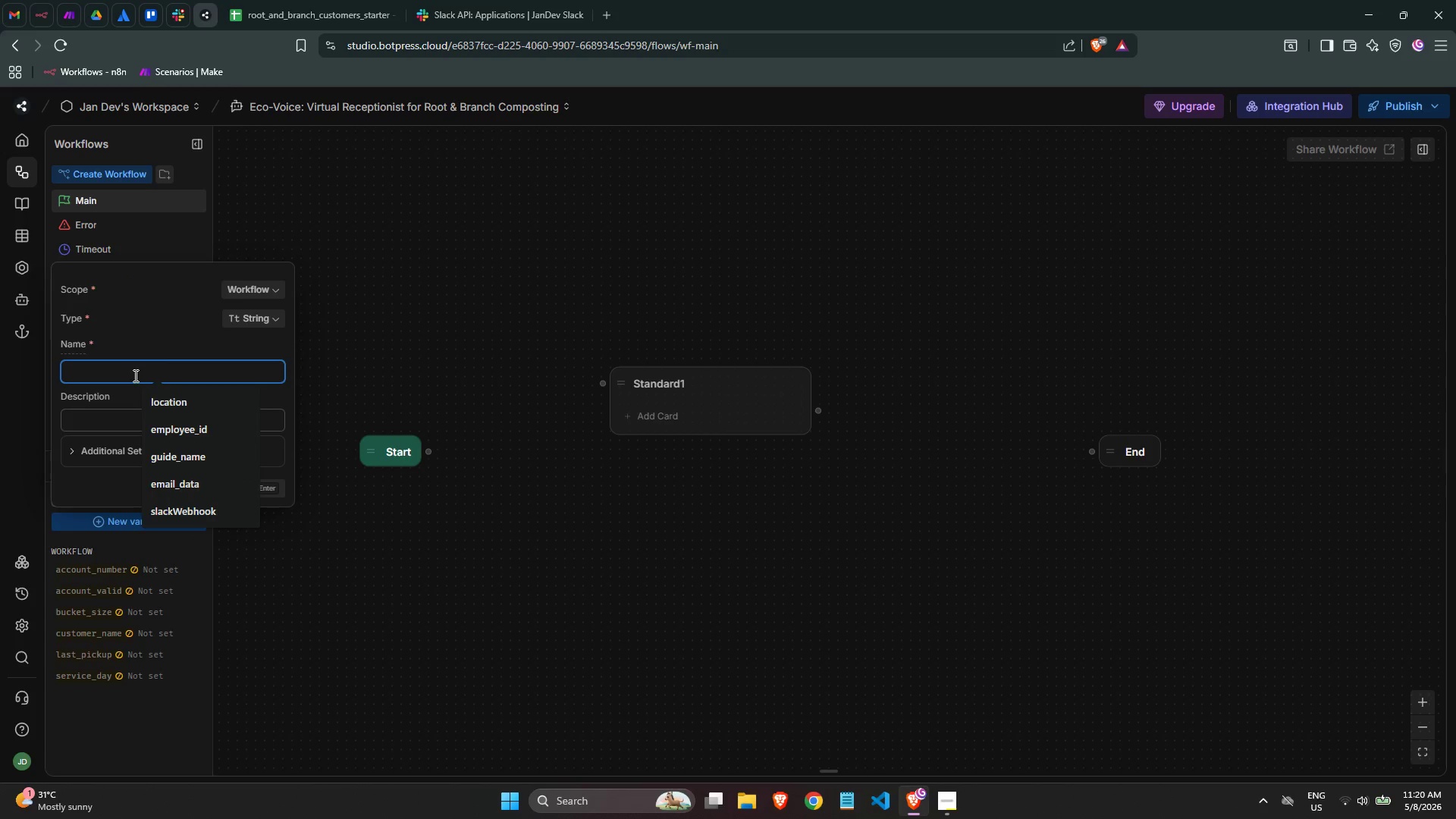 
type(buk)
key(Backspace)
type(cket_size)
 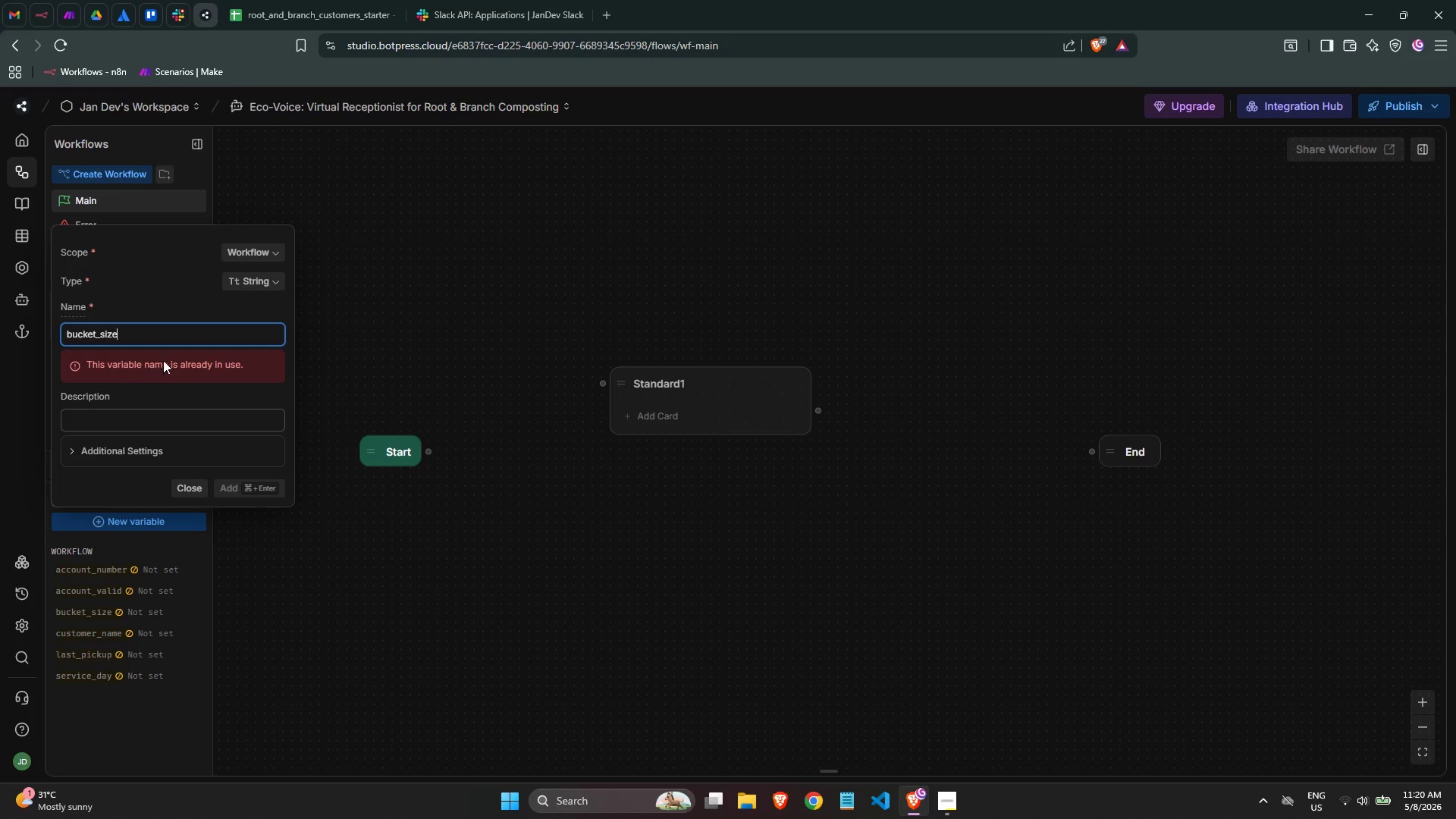 
key(Control+ControlLeft)
 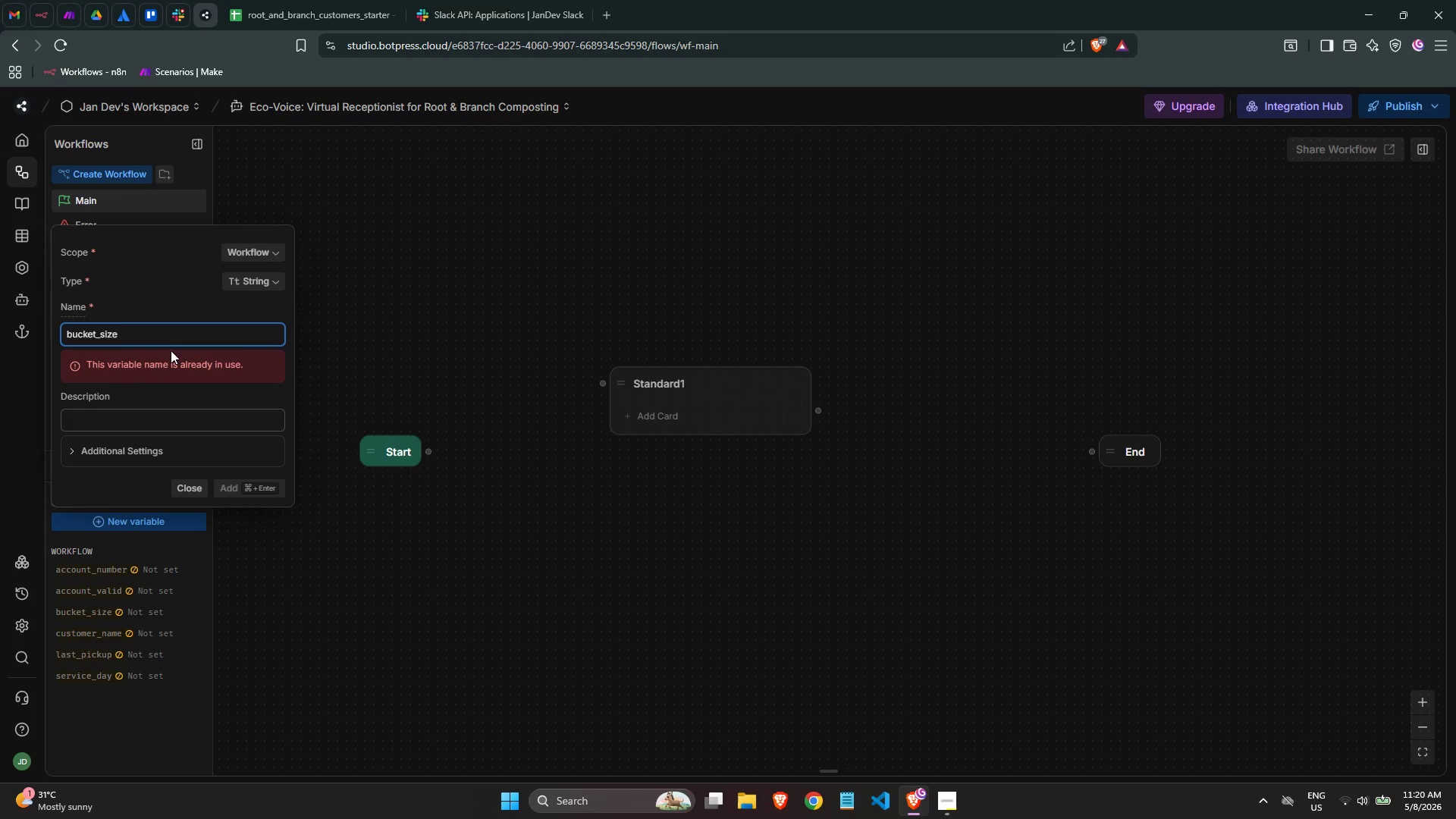 
key(Control+A)
 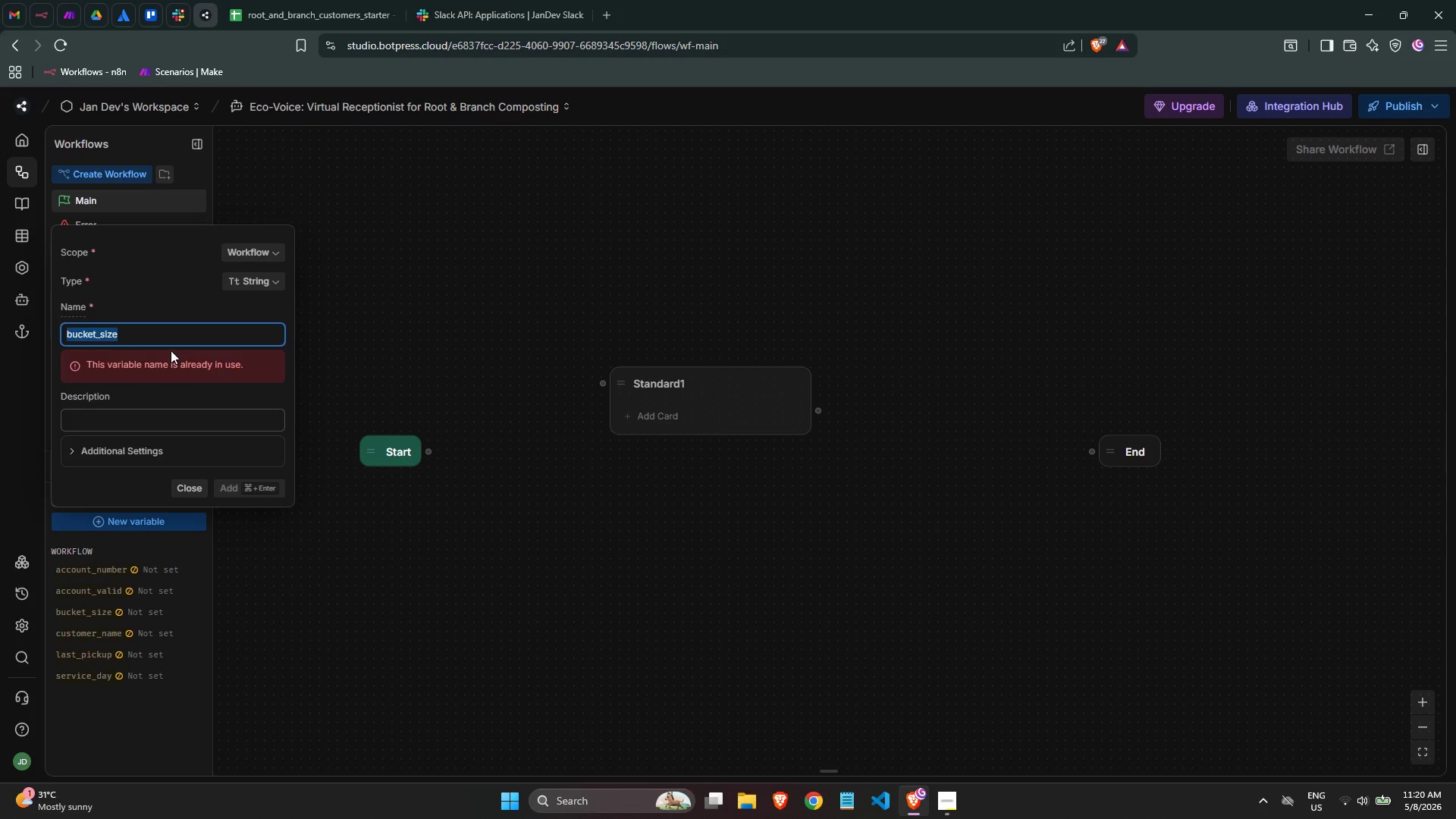 
key(Backspace)
 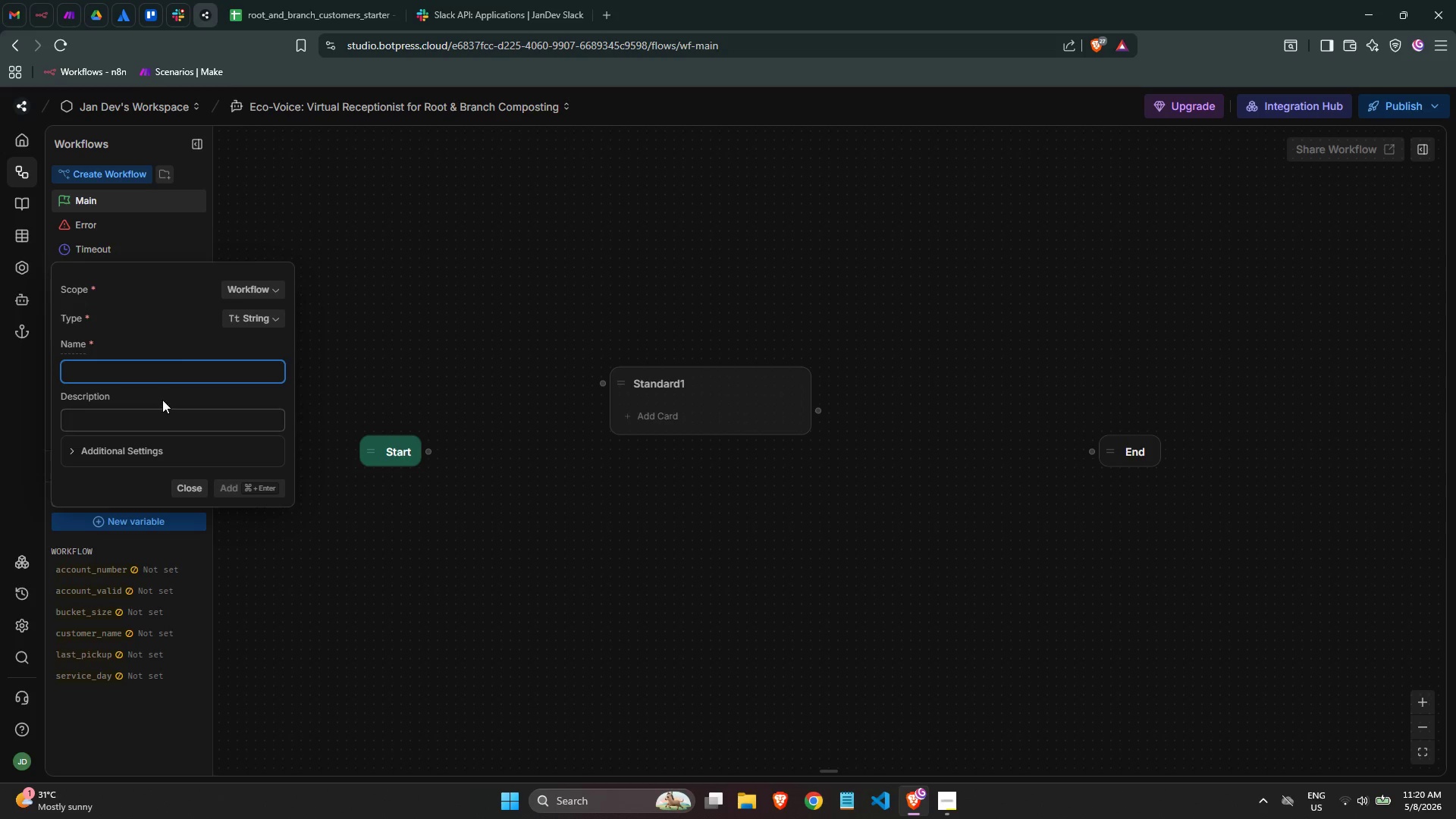 
type(main_path)
 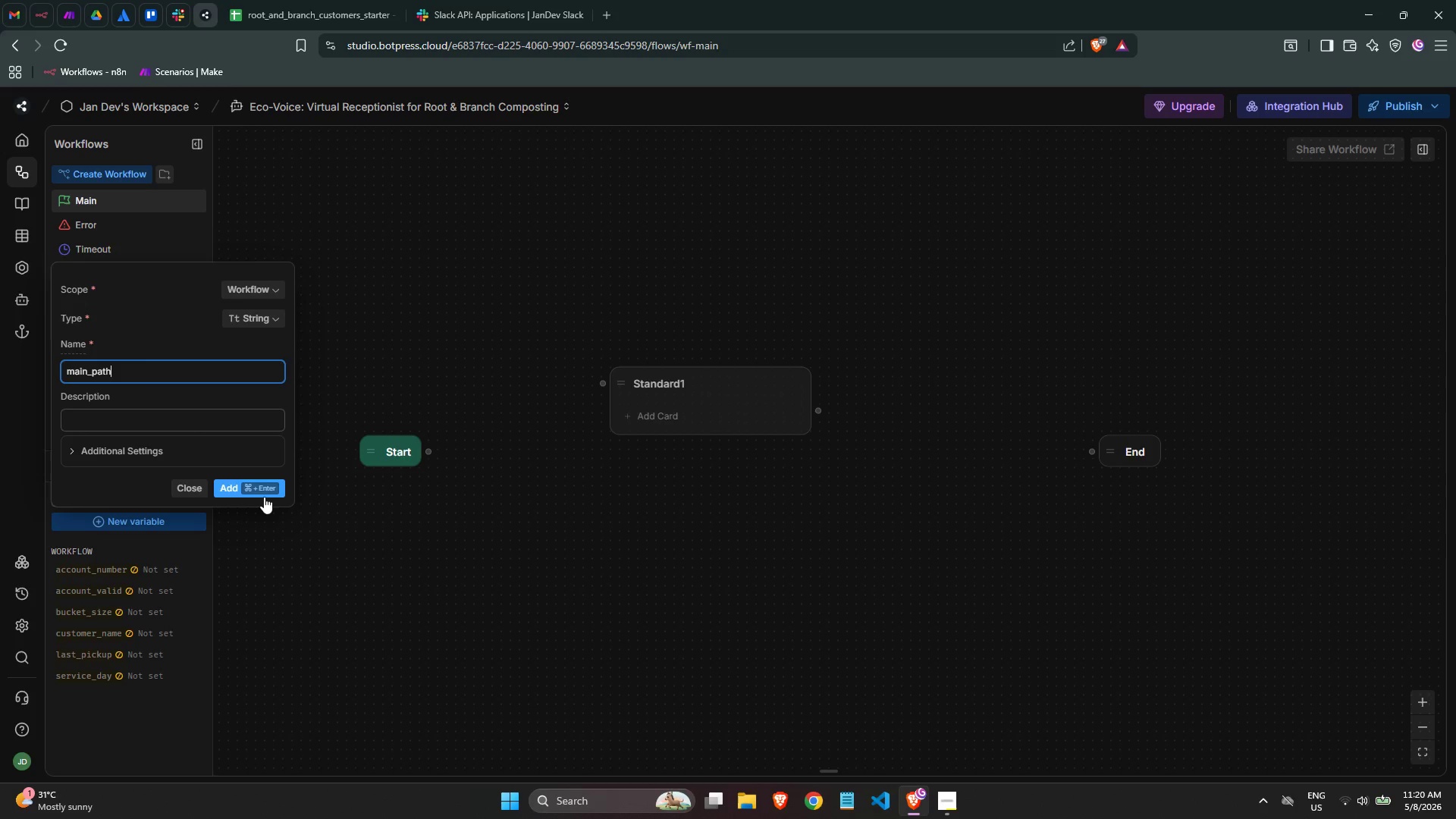 
left_click([260, 489])
 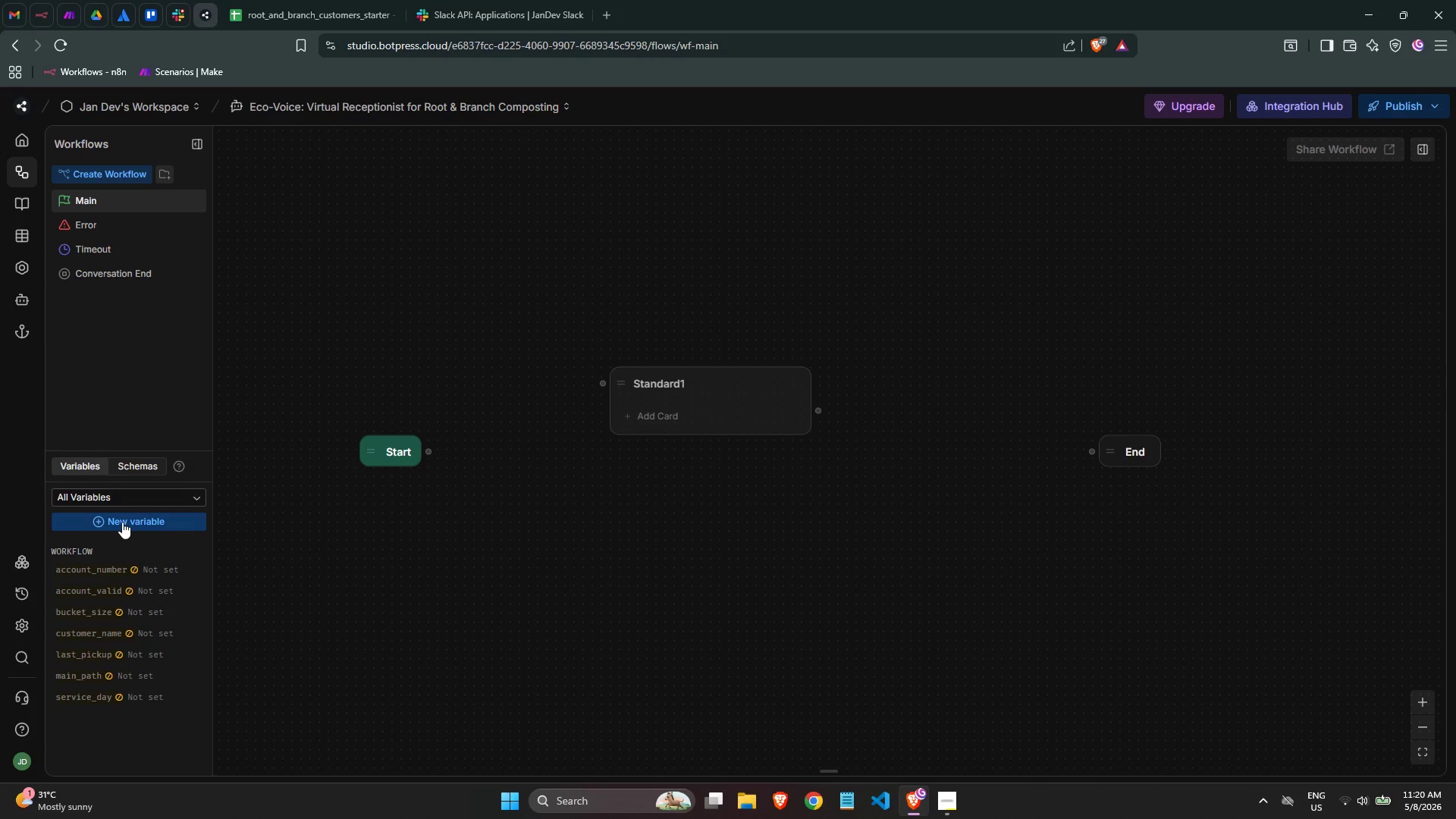 
left_click([122, 522])
 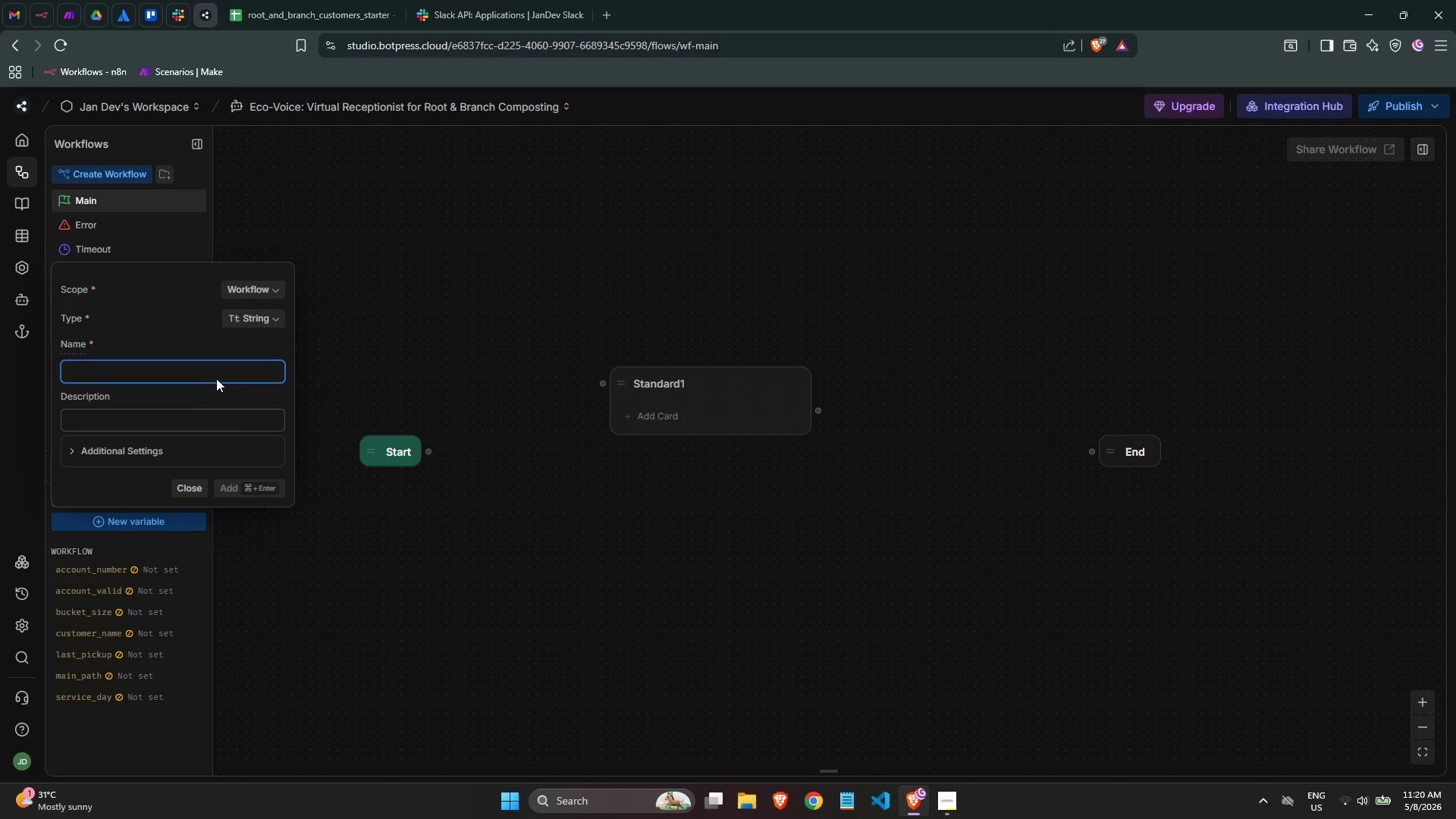 
double_click([214, 375])
 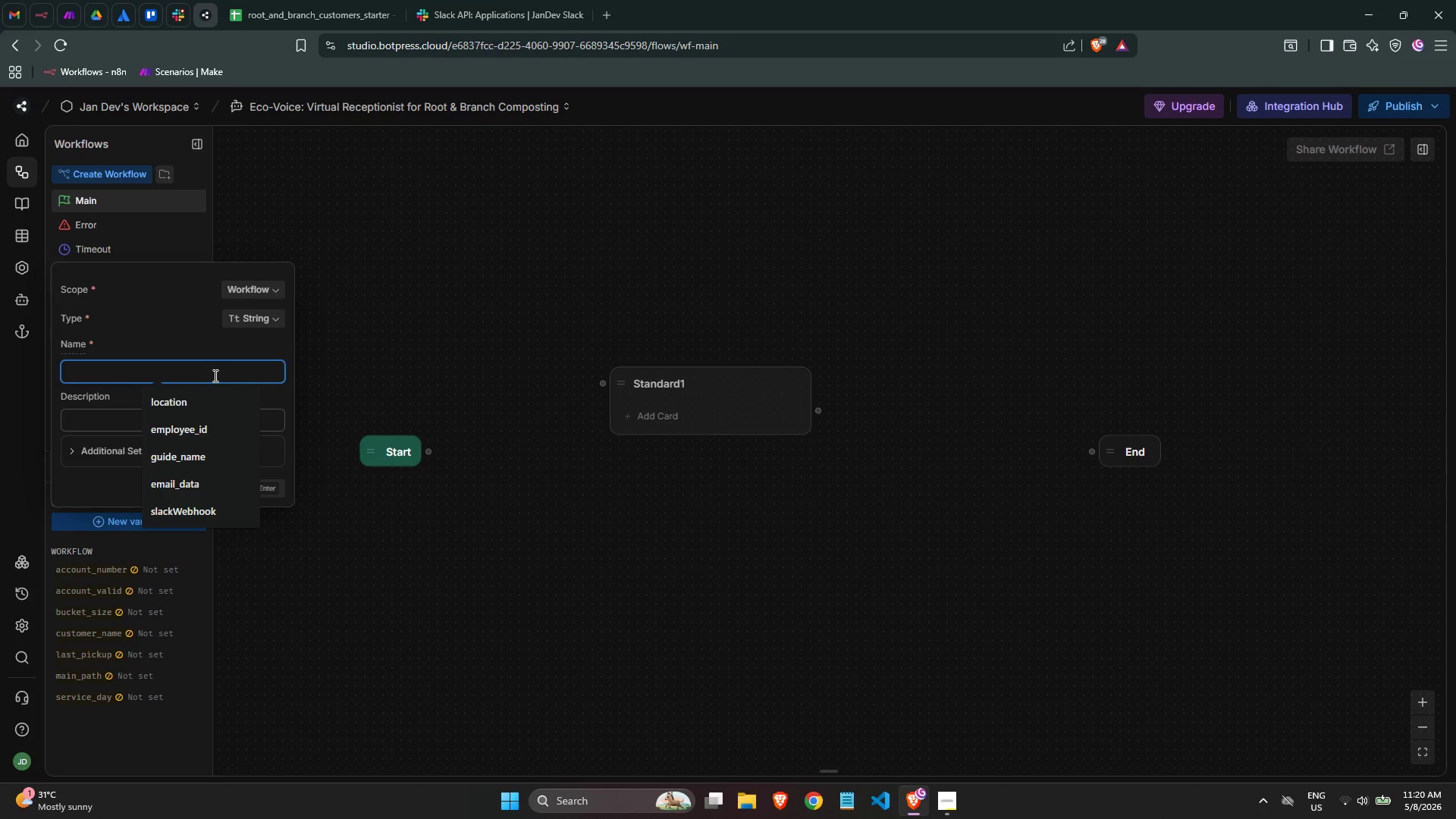 
type(new_name)
 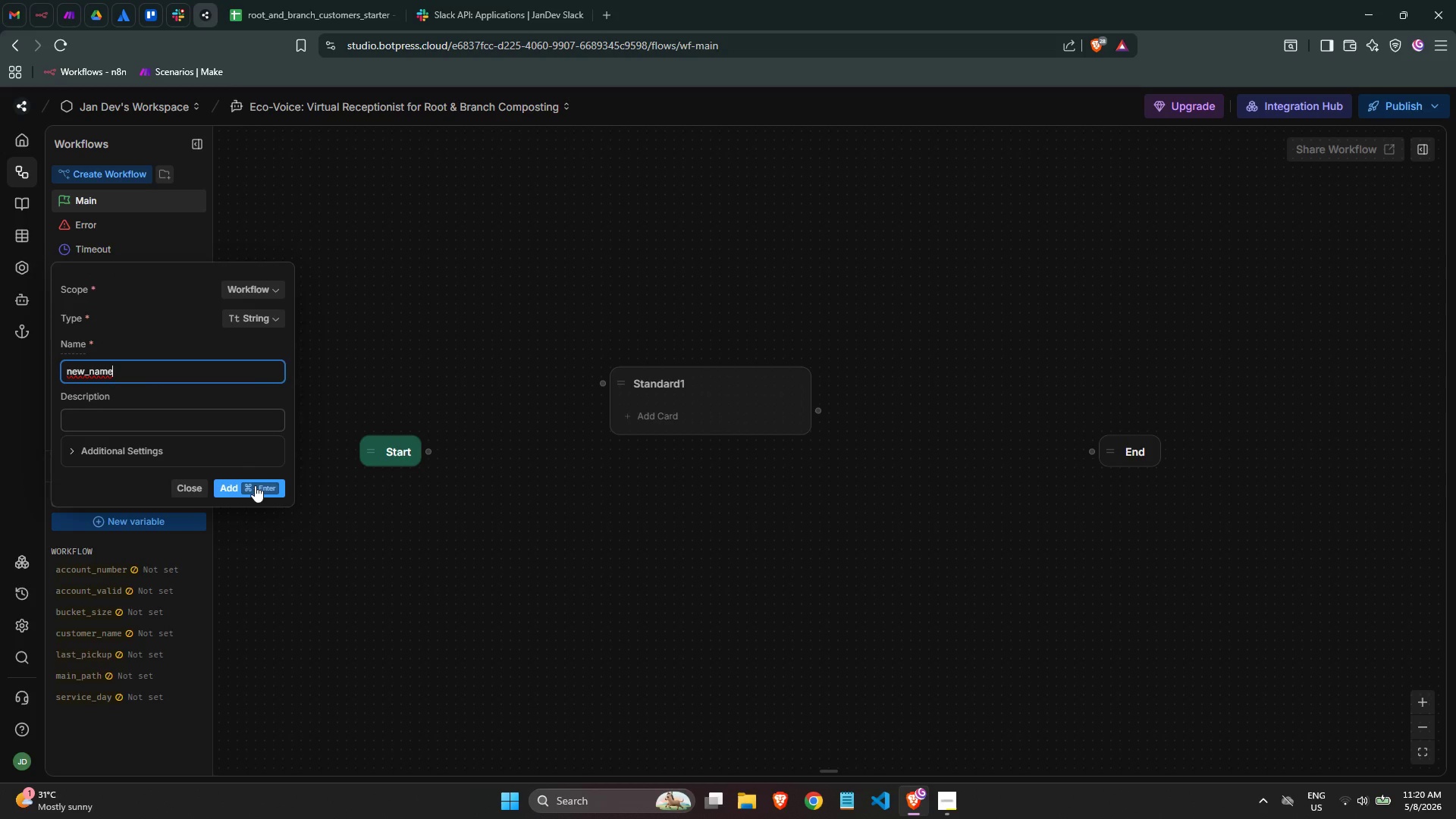 
left_click([255, 485])
 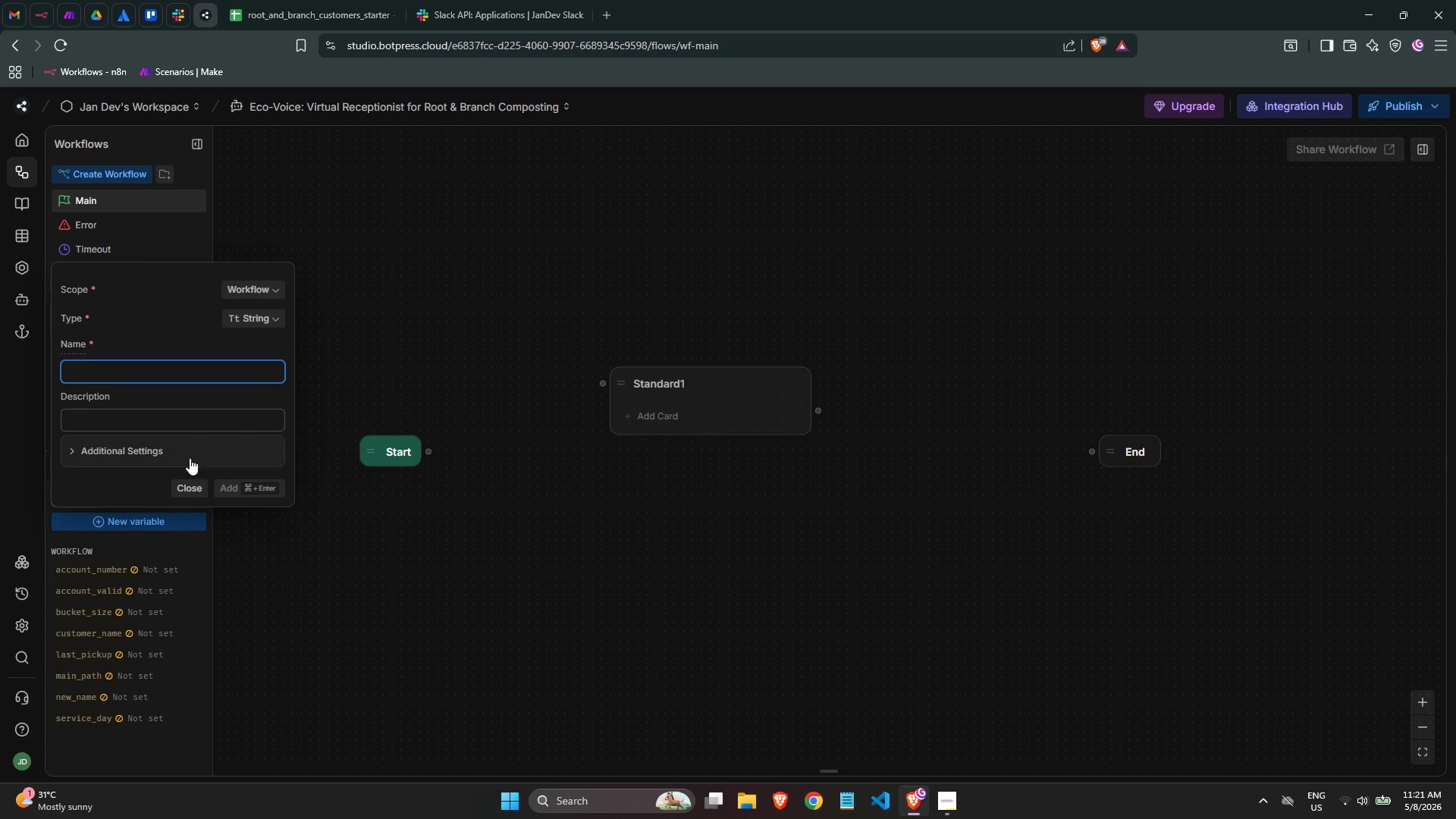 
left_click([179, 378])
 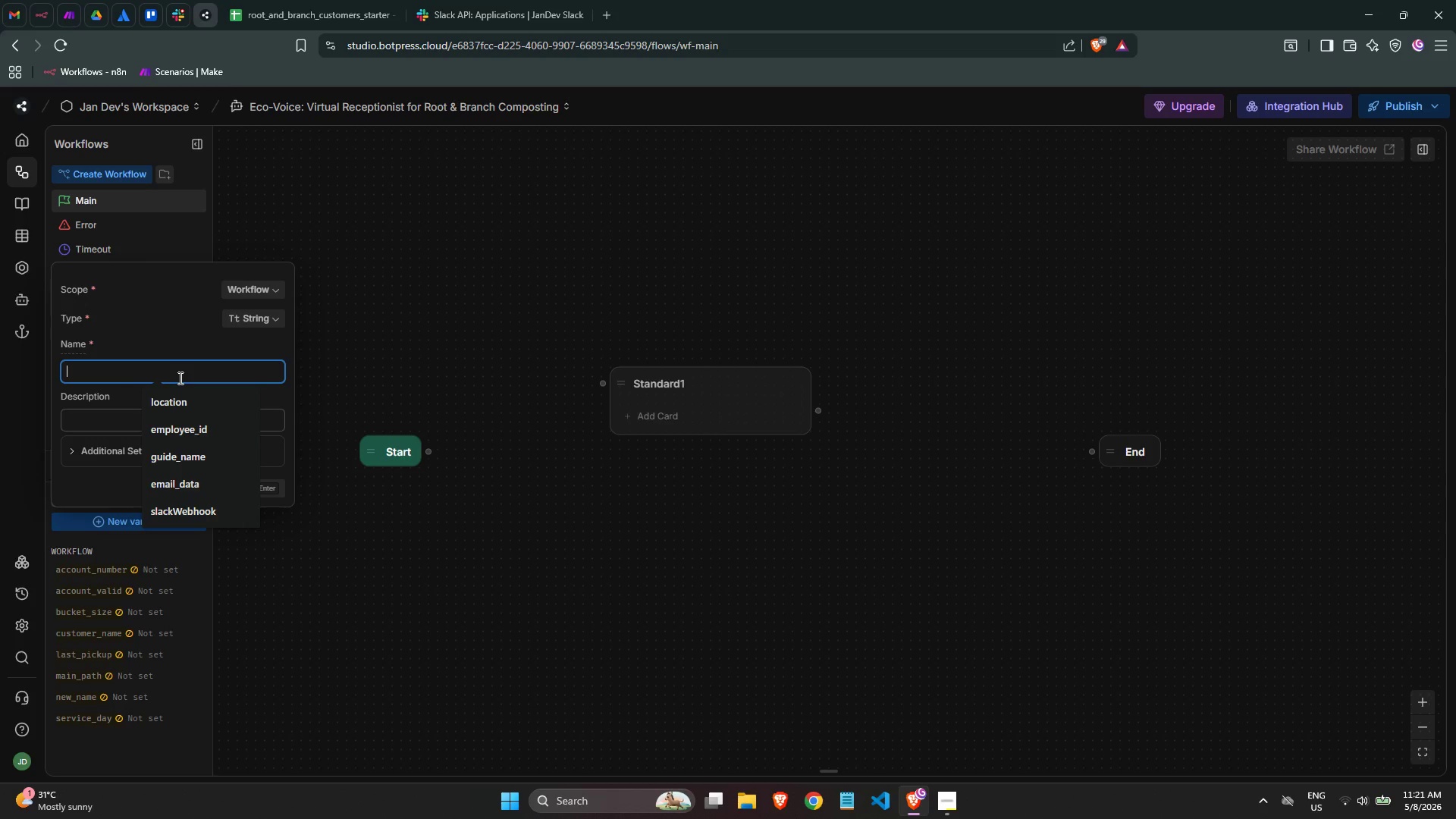 
wait(5.25)
 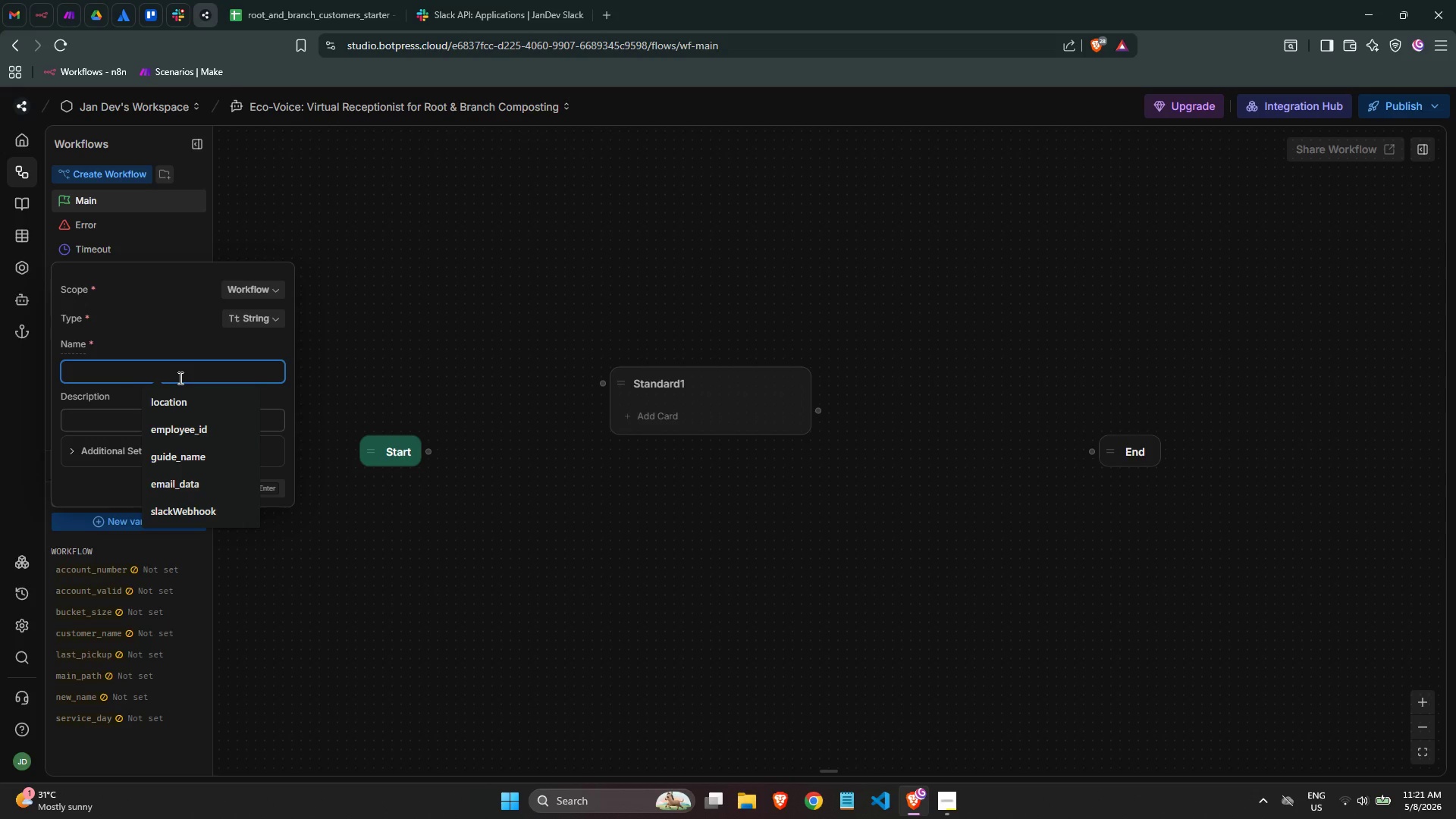 
type(new_email)
 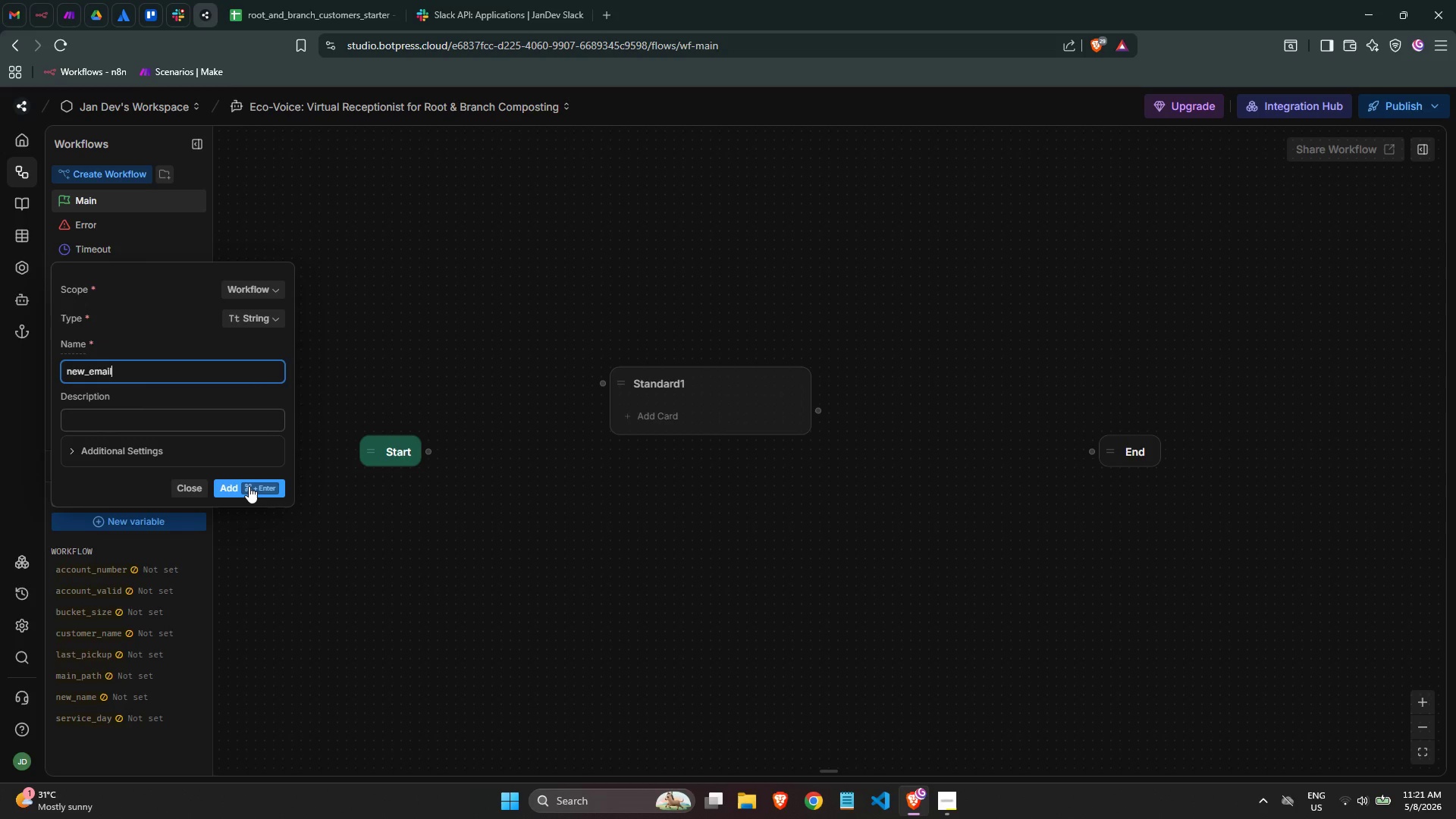 
left_click([249, 486])
 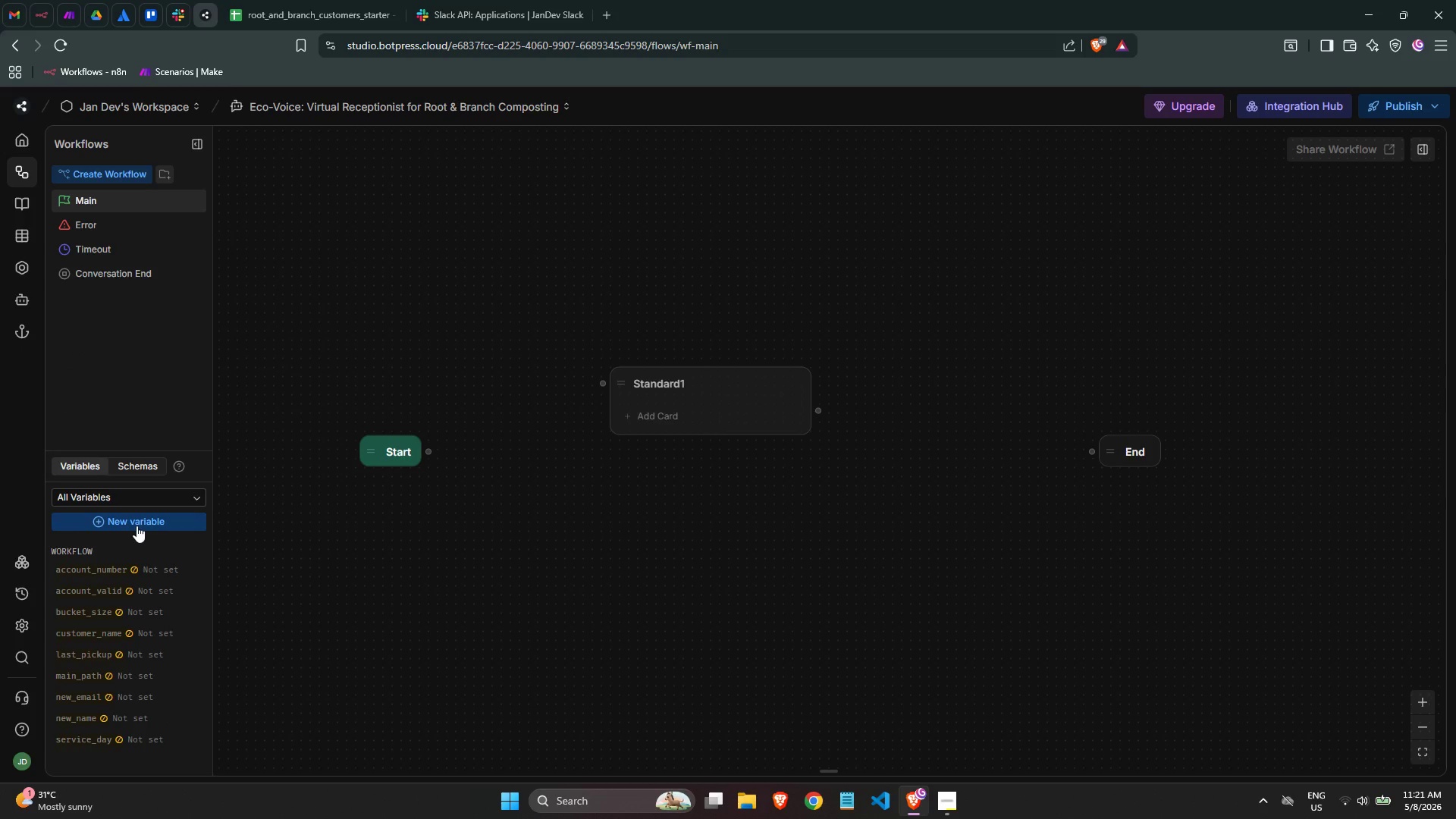 
left_click([136, 522])
 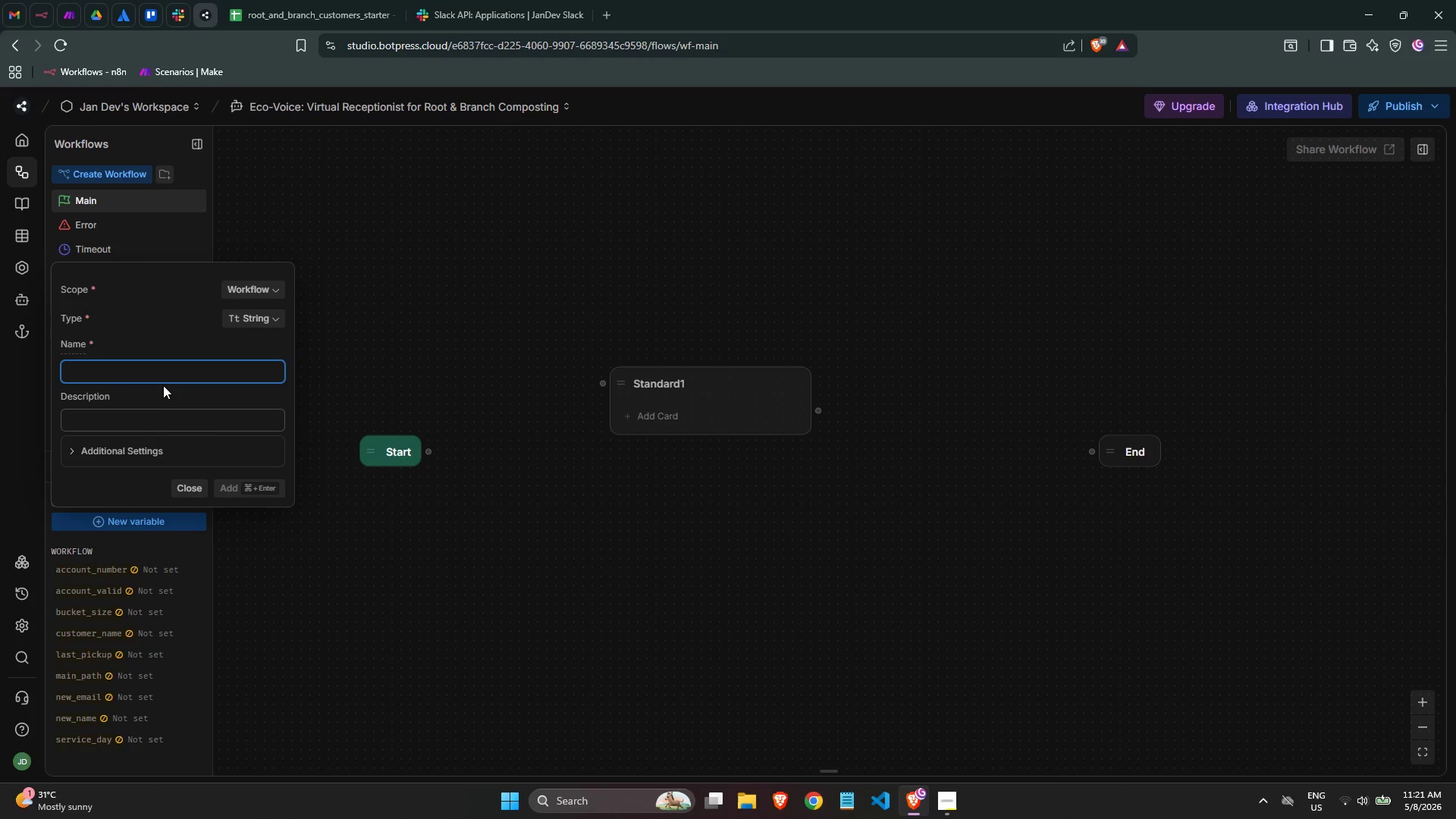 
left_click([162, 370])
 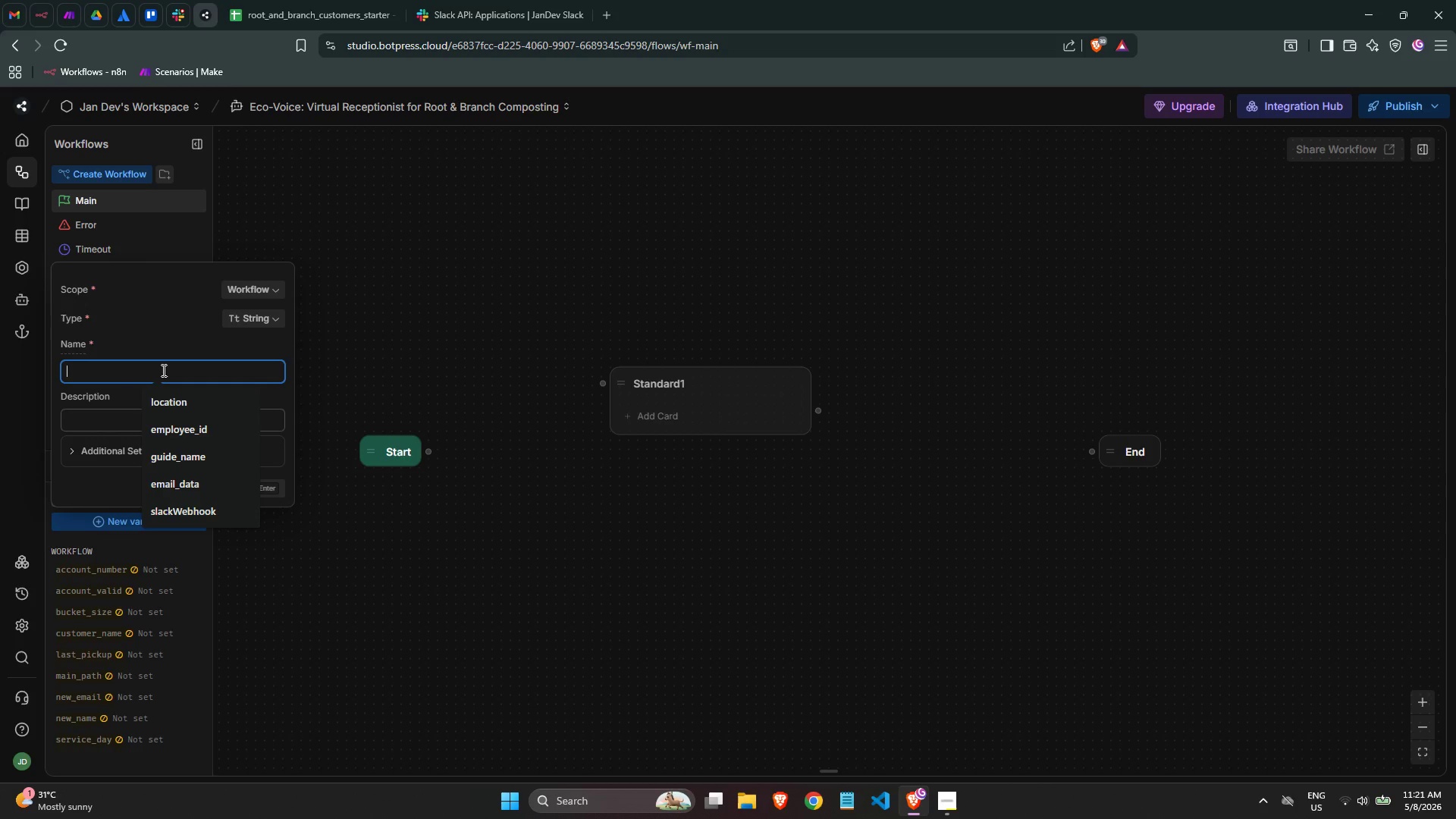 
type(_)
key(Backspace)
type(new_service_day_pref)
 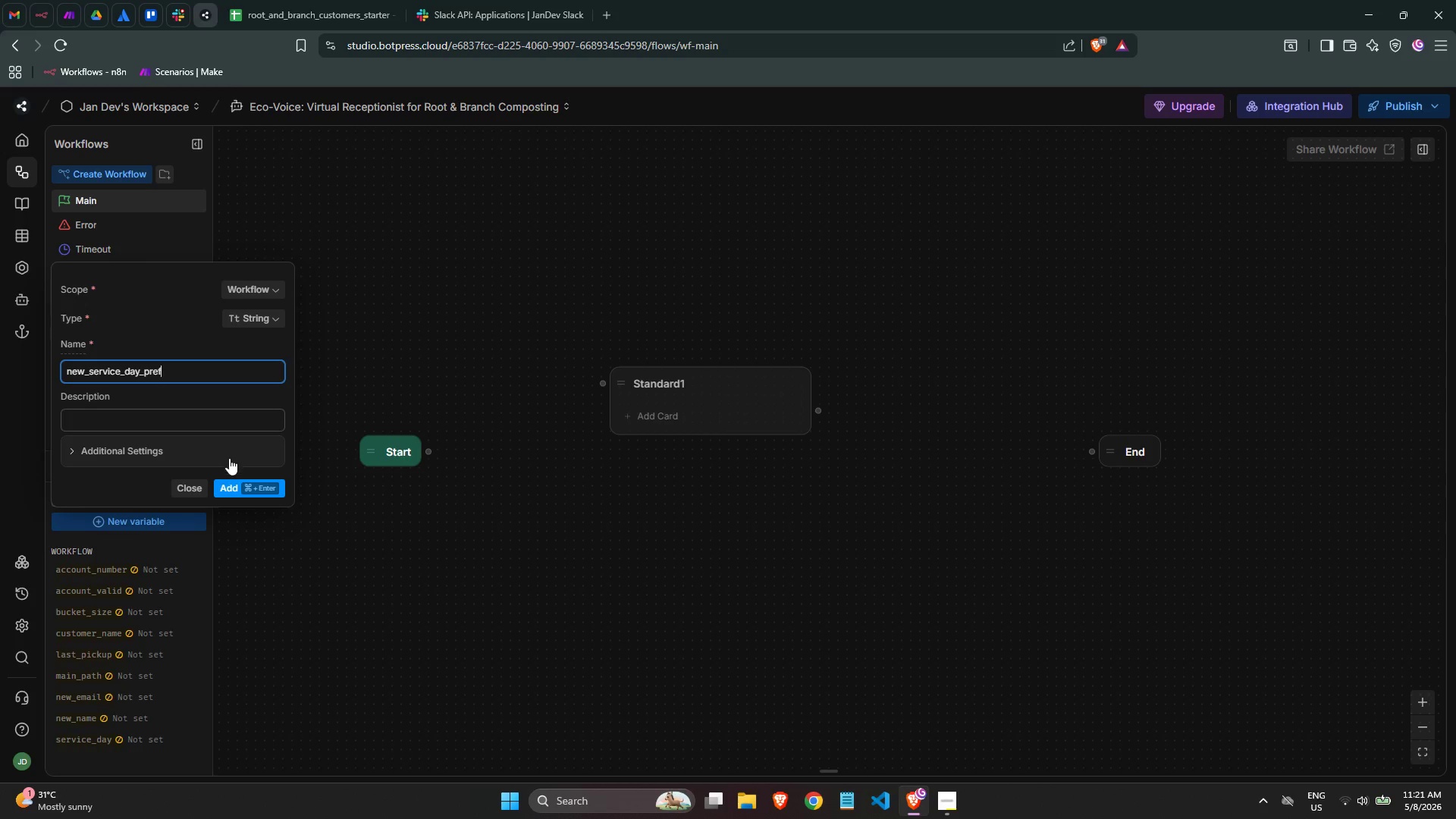 
left_click([240, 482])
 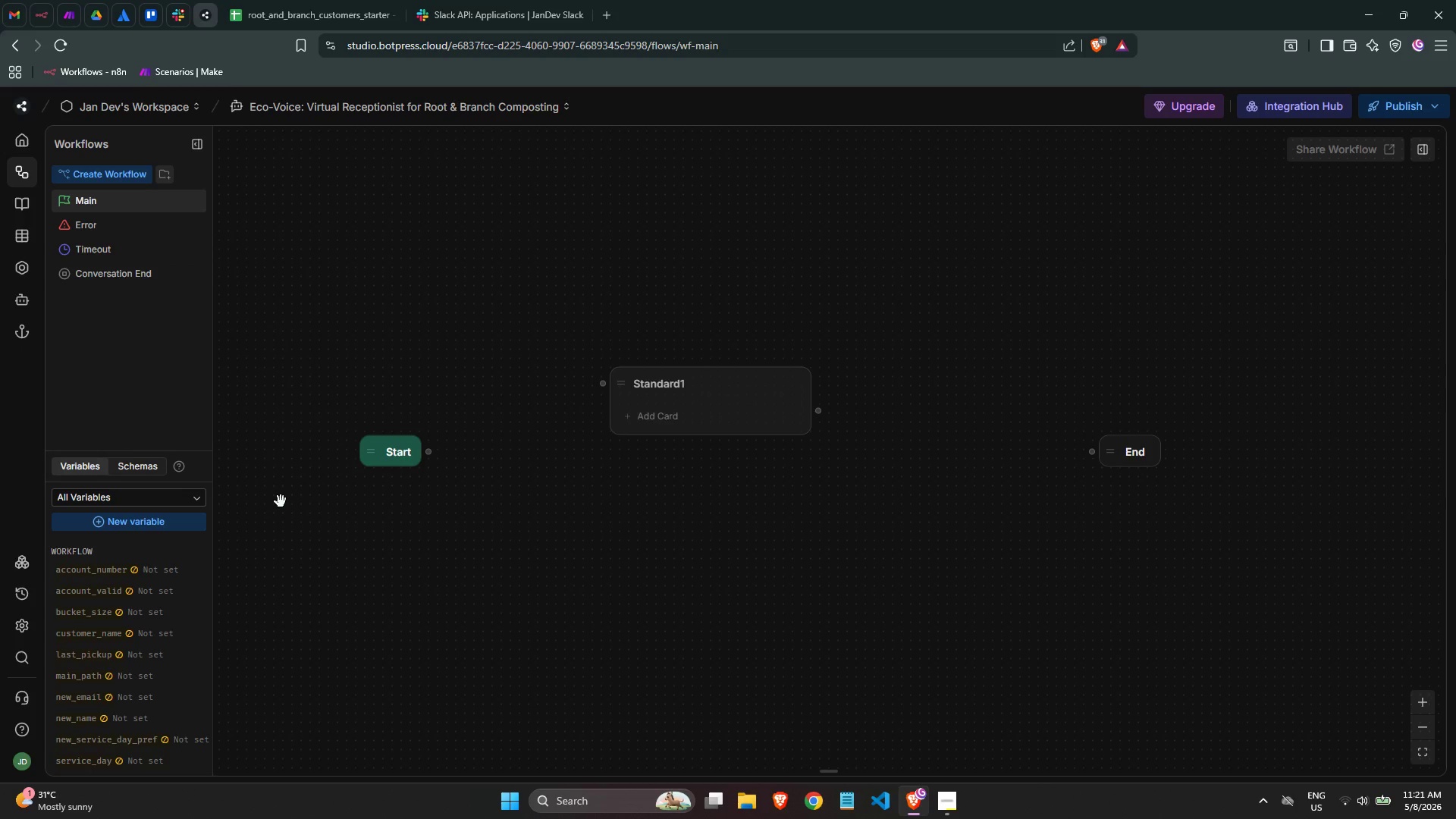 
wait(7.01)
 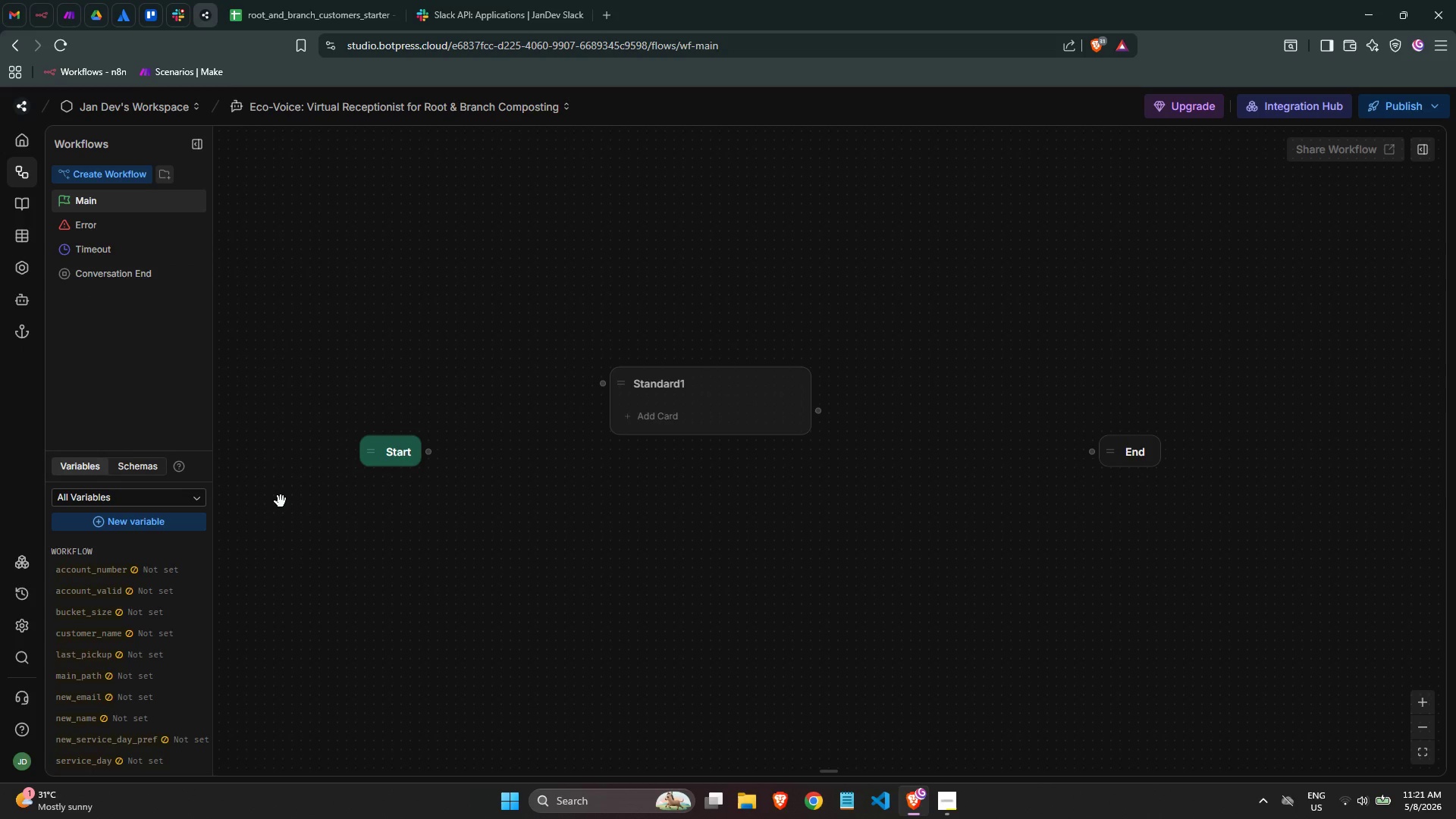 
scroll: coordinate [147, 623], scroll_direction: down, amount: 3.0
 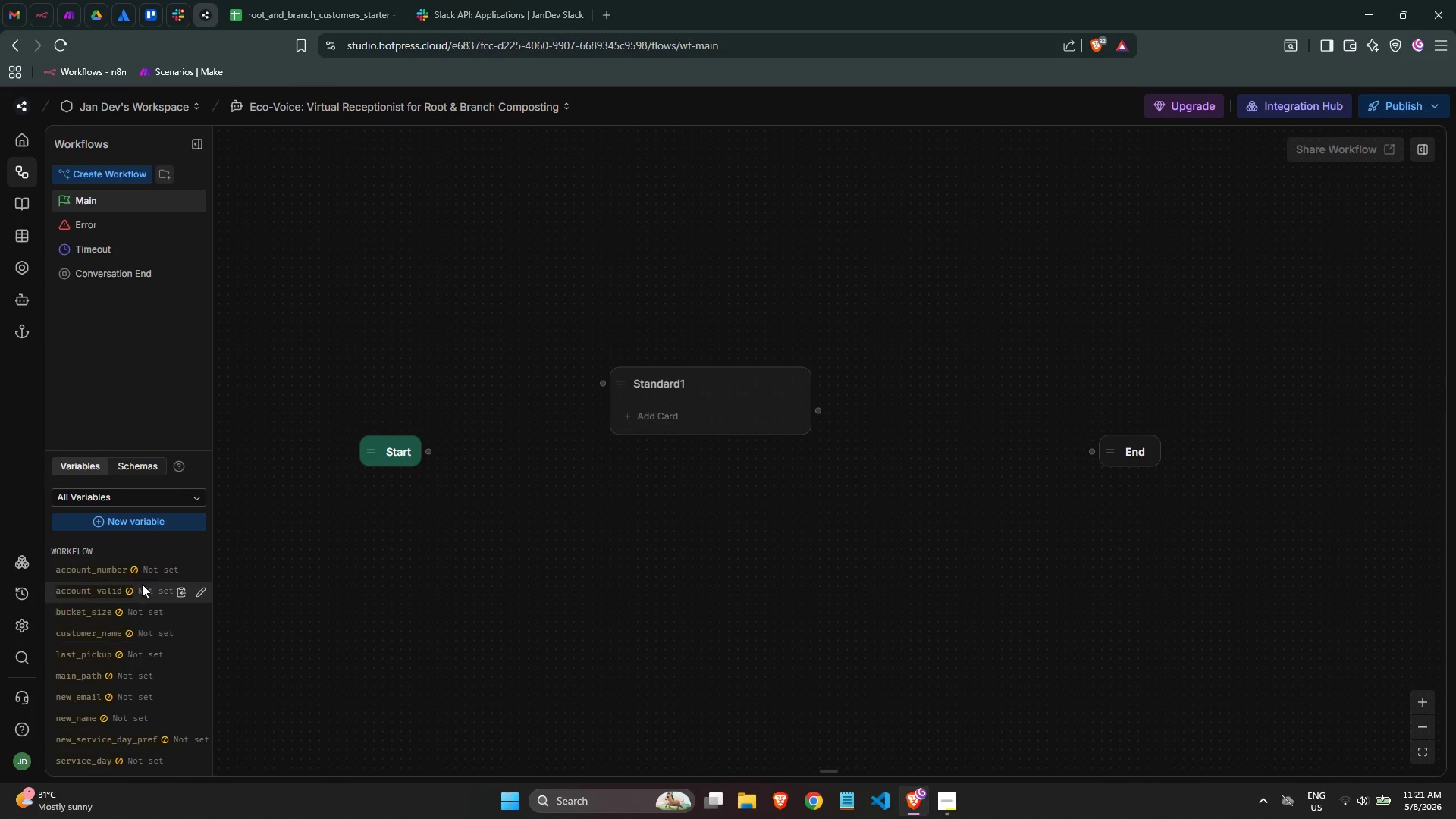 
left_click([128, 519])
 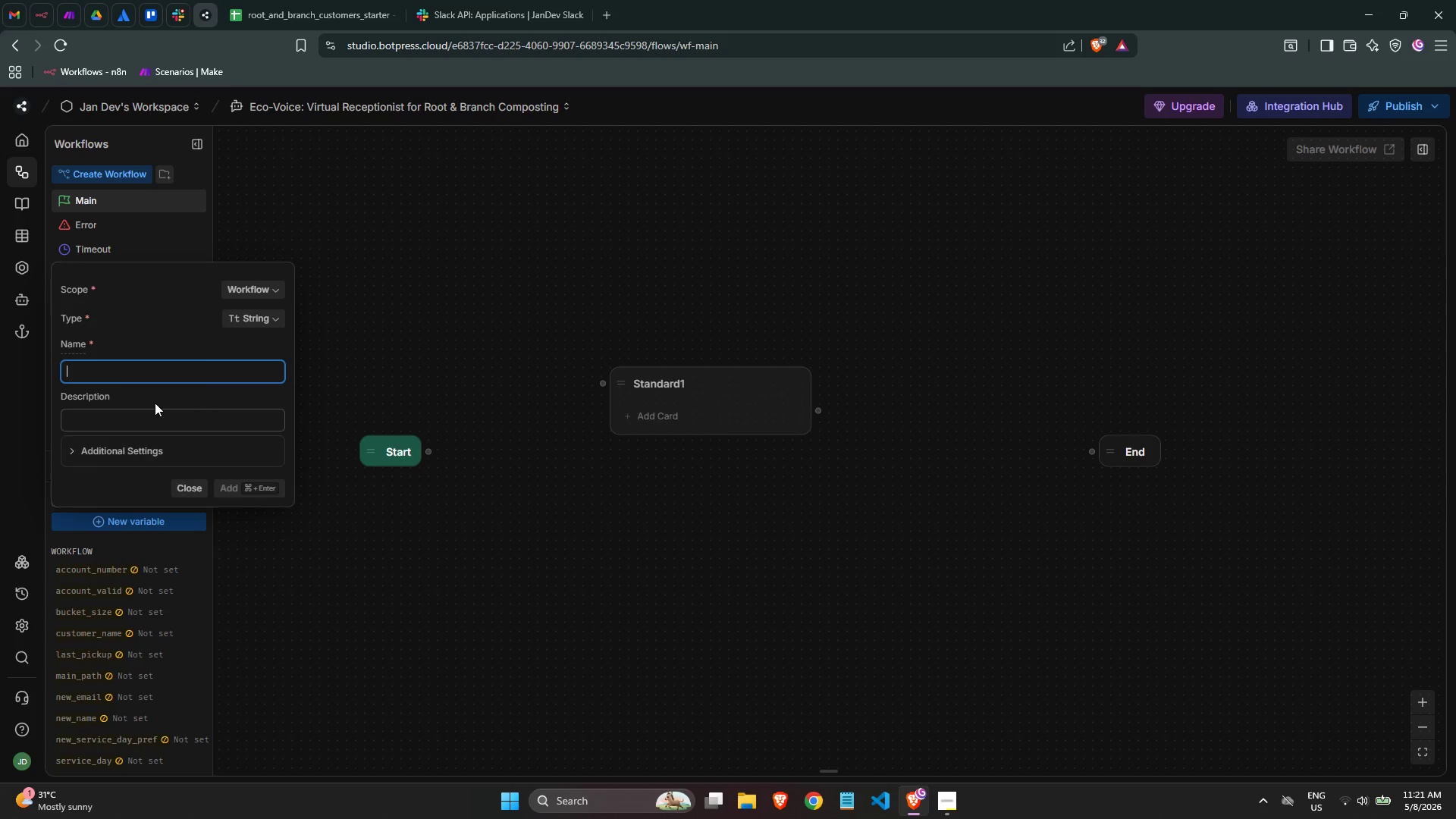 
left_click([158, 374])
 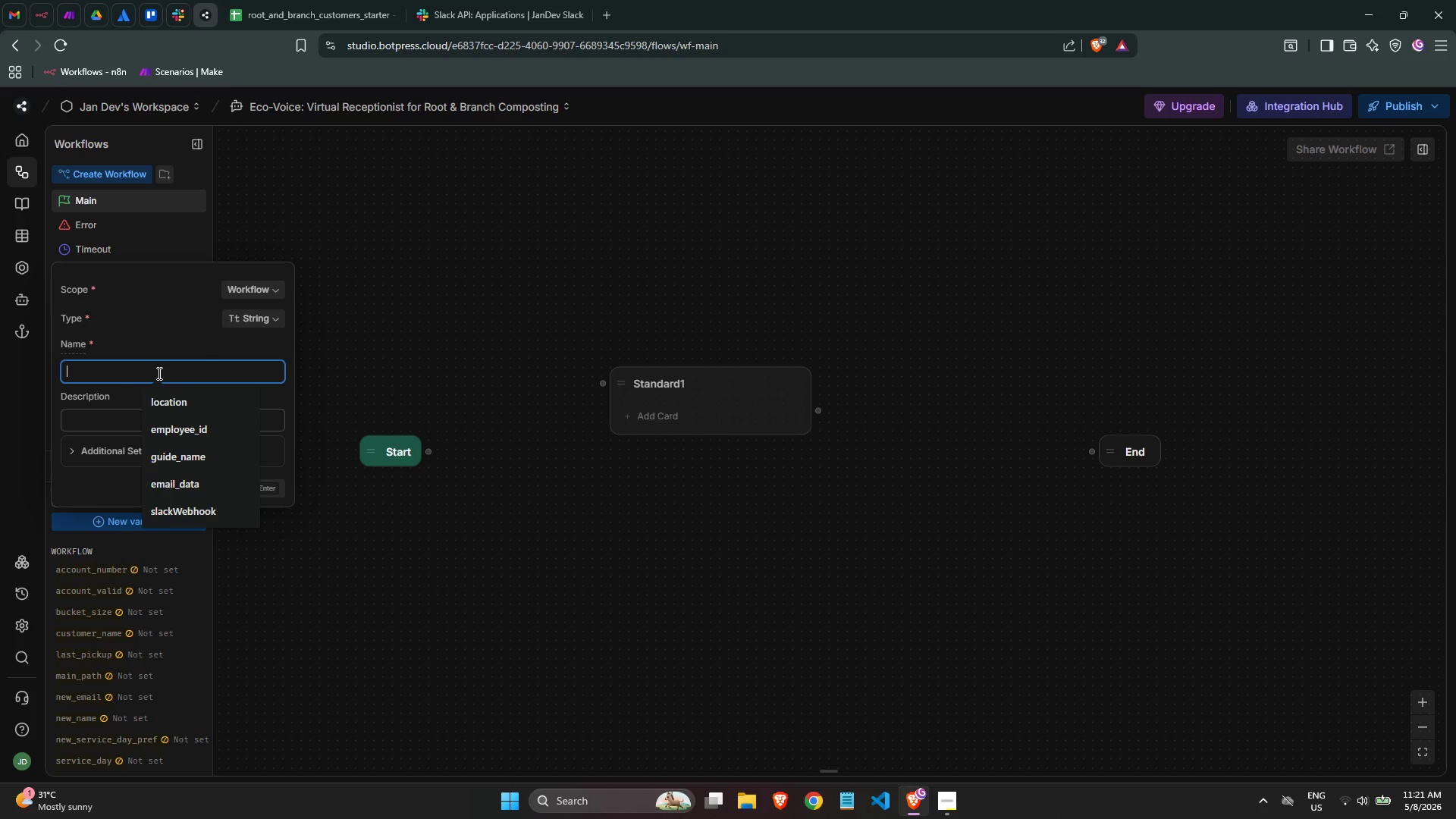 
type(new_bucket_pref)
 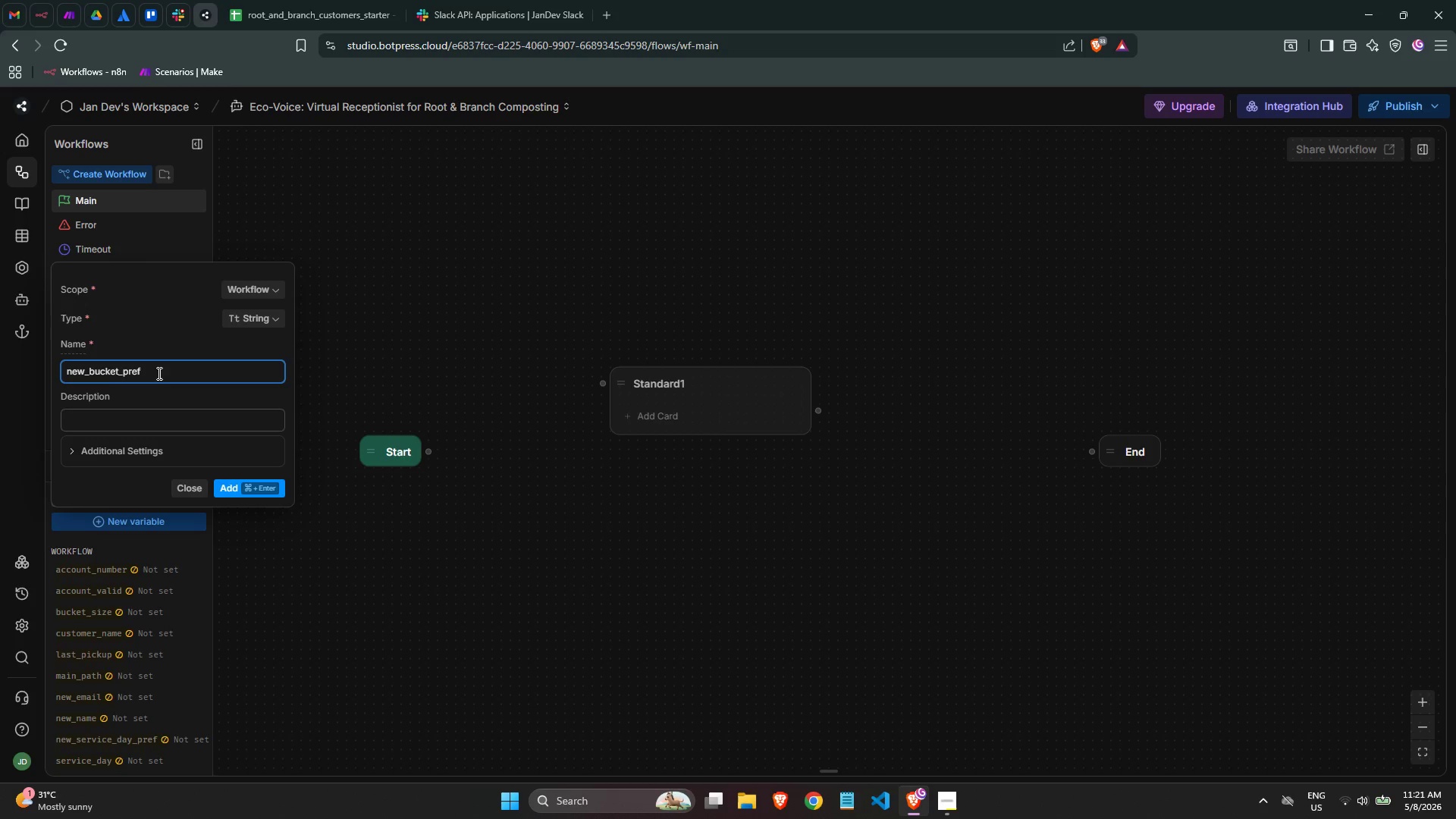 
left_click([230, 494])
 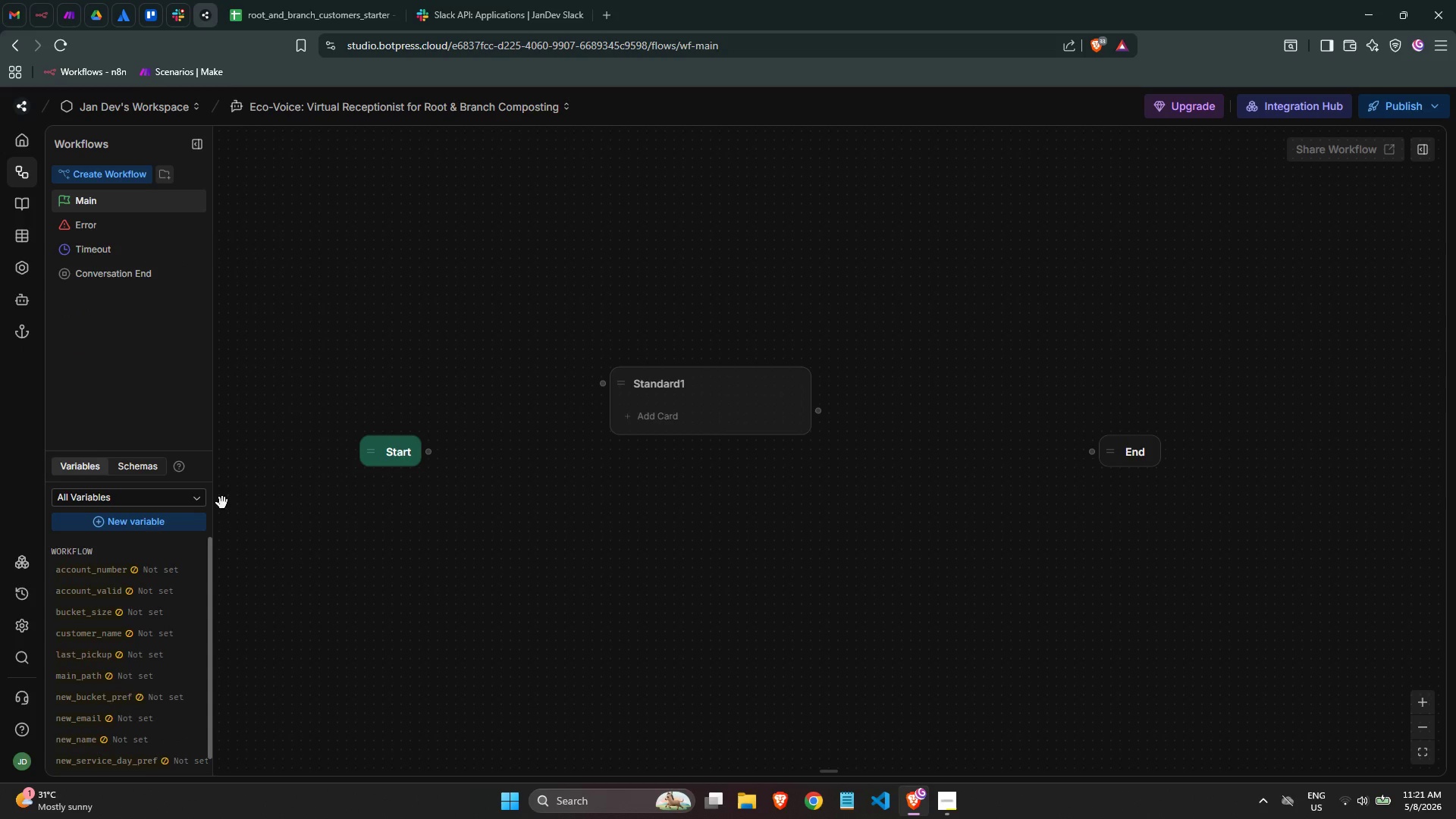 
scroll: coordinate [77, 544], scroll_direction: down, amount: 3.0
 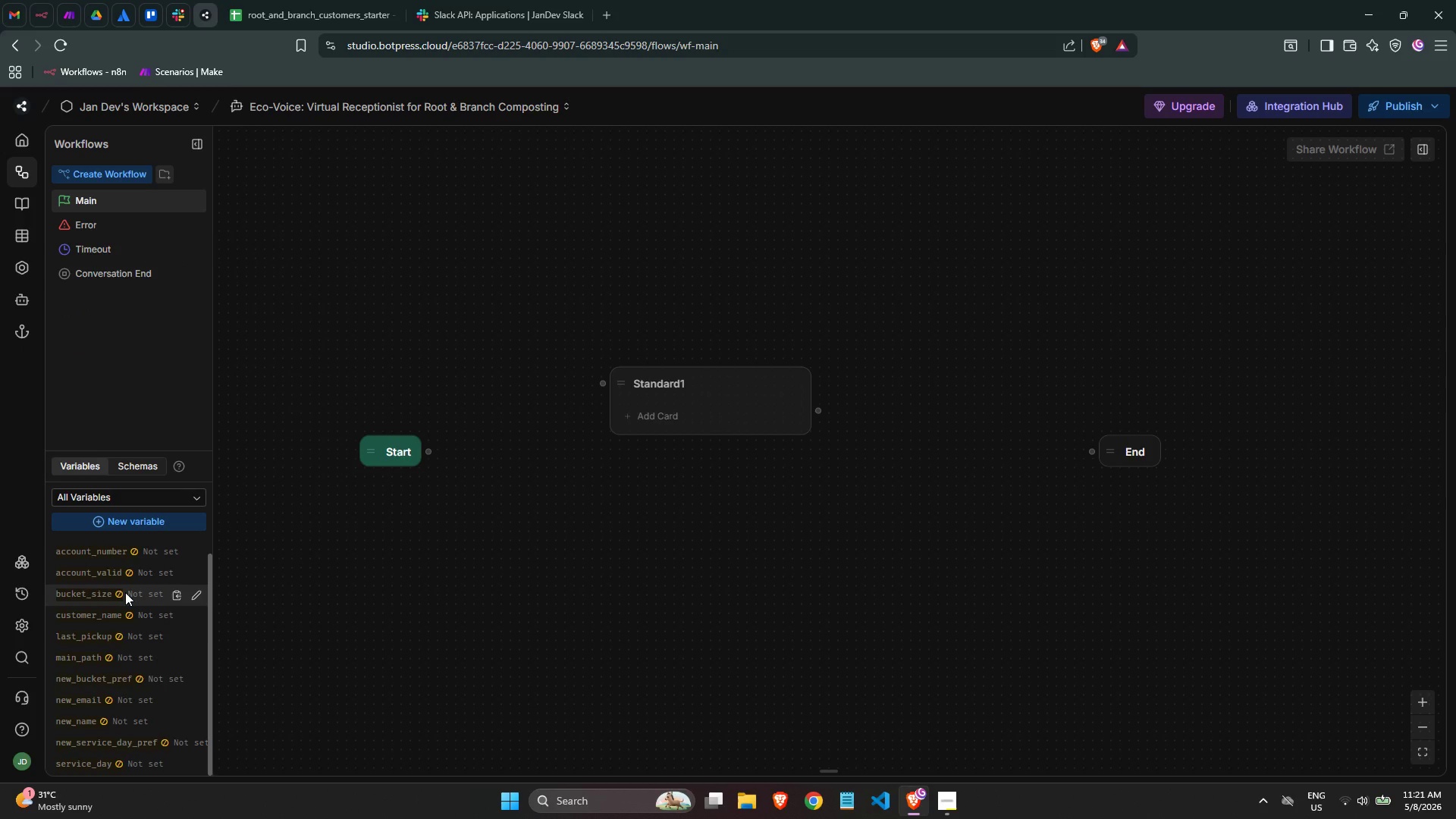 
mouse_move([127, 607])
 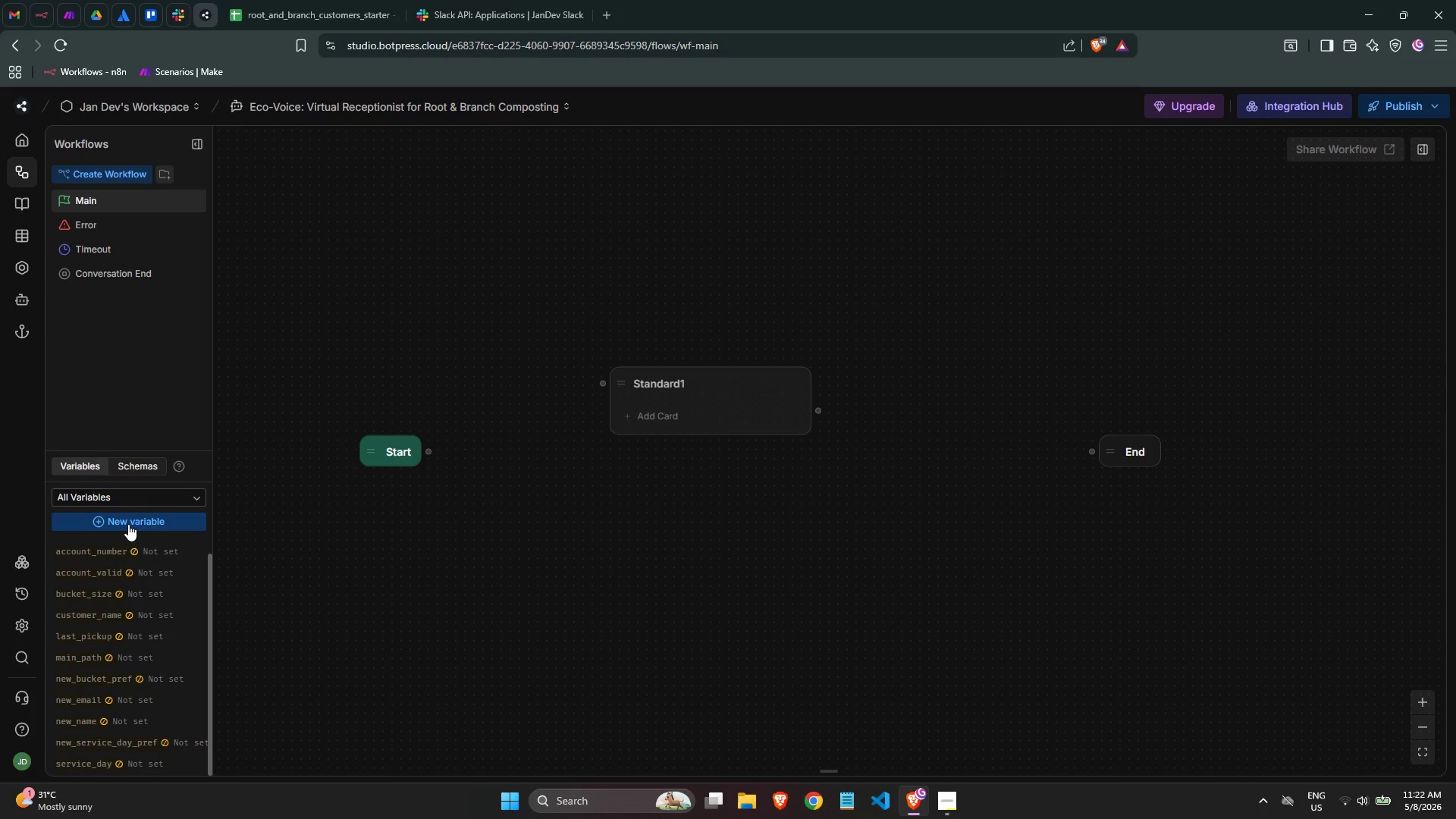 
left_click([128, 523])
 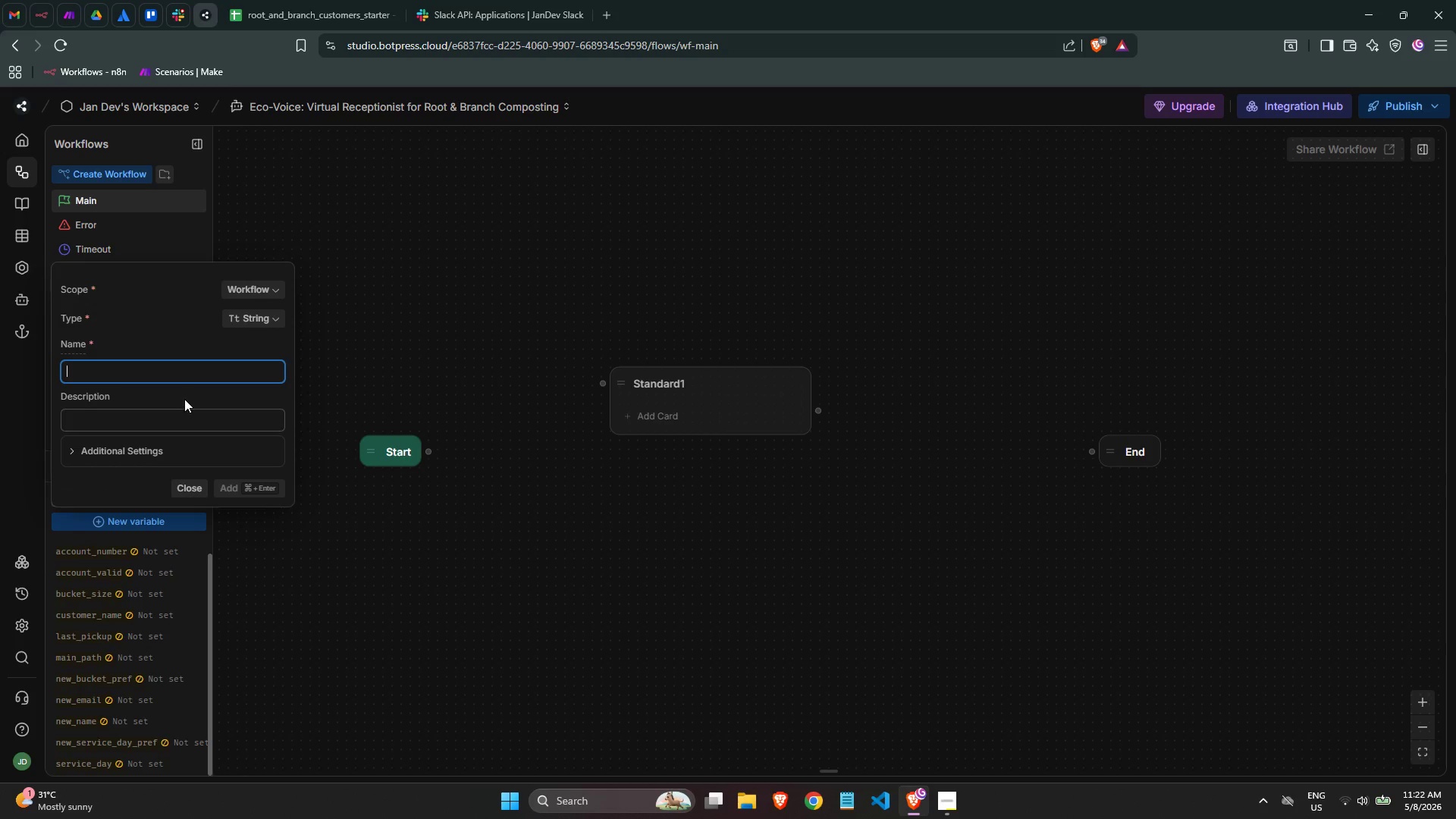 
type(reference_id)
 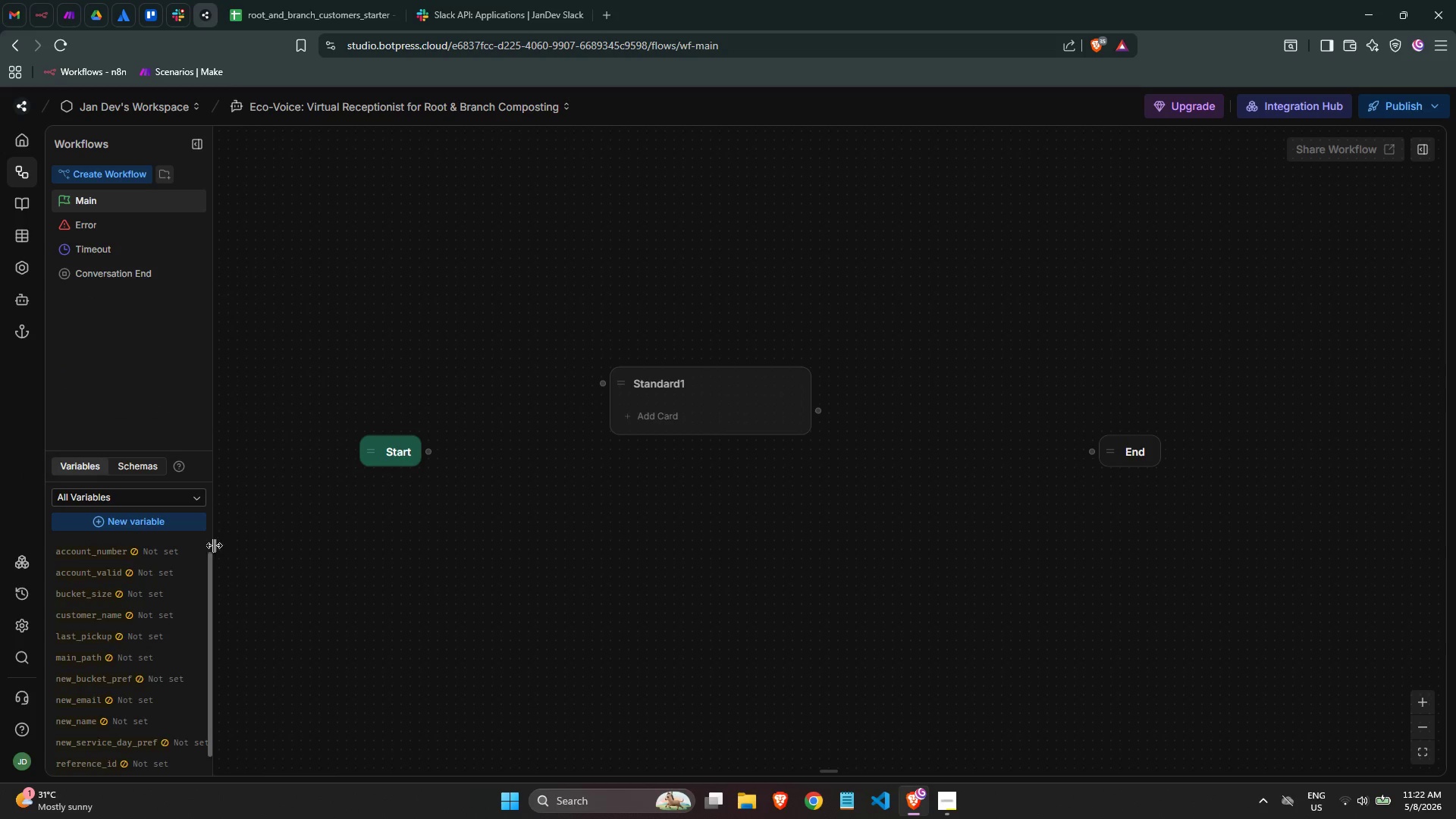 
left_click([158, 523])
 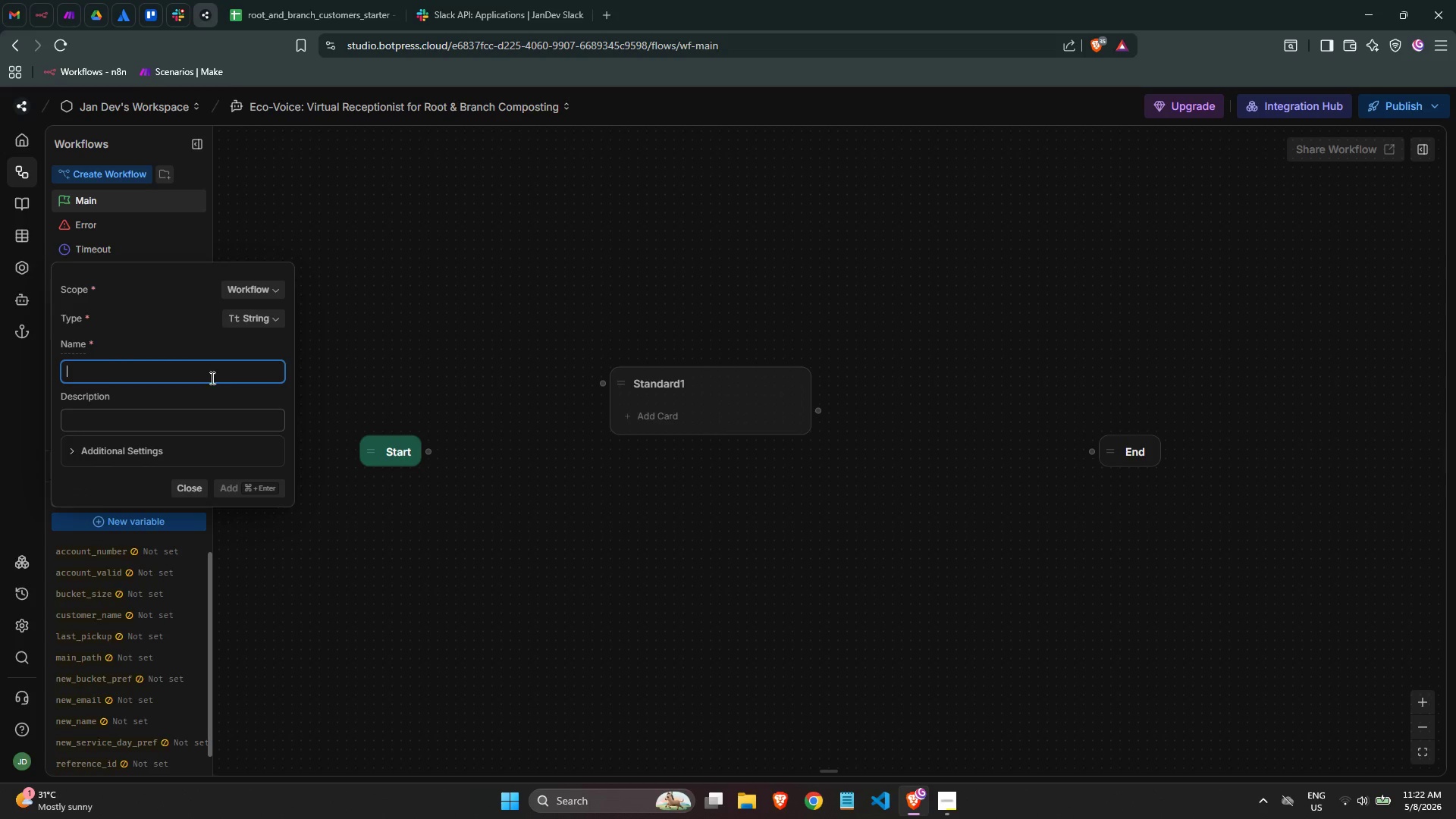 
type(timestamp)
 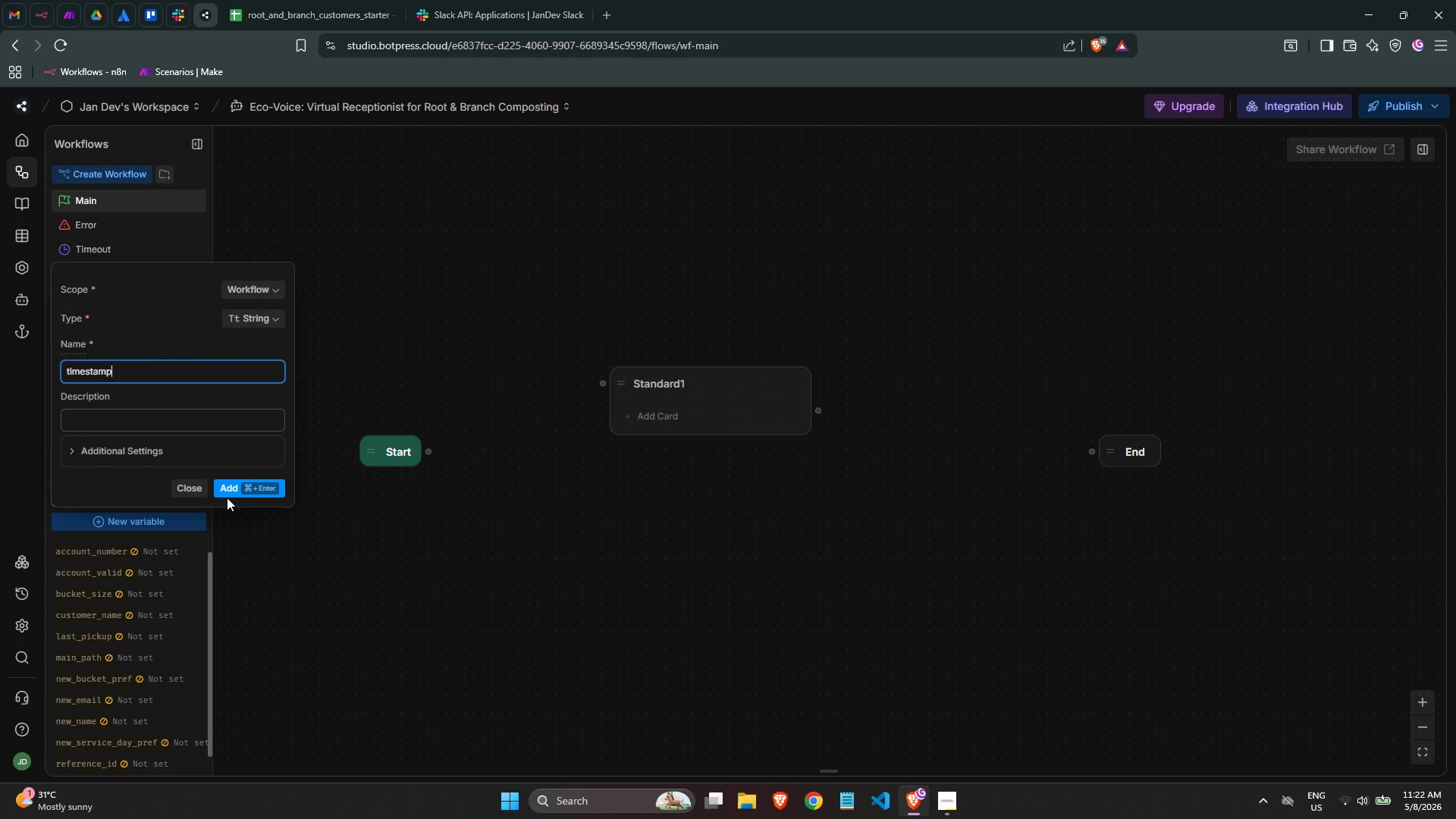 
left_click([234, 488])
 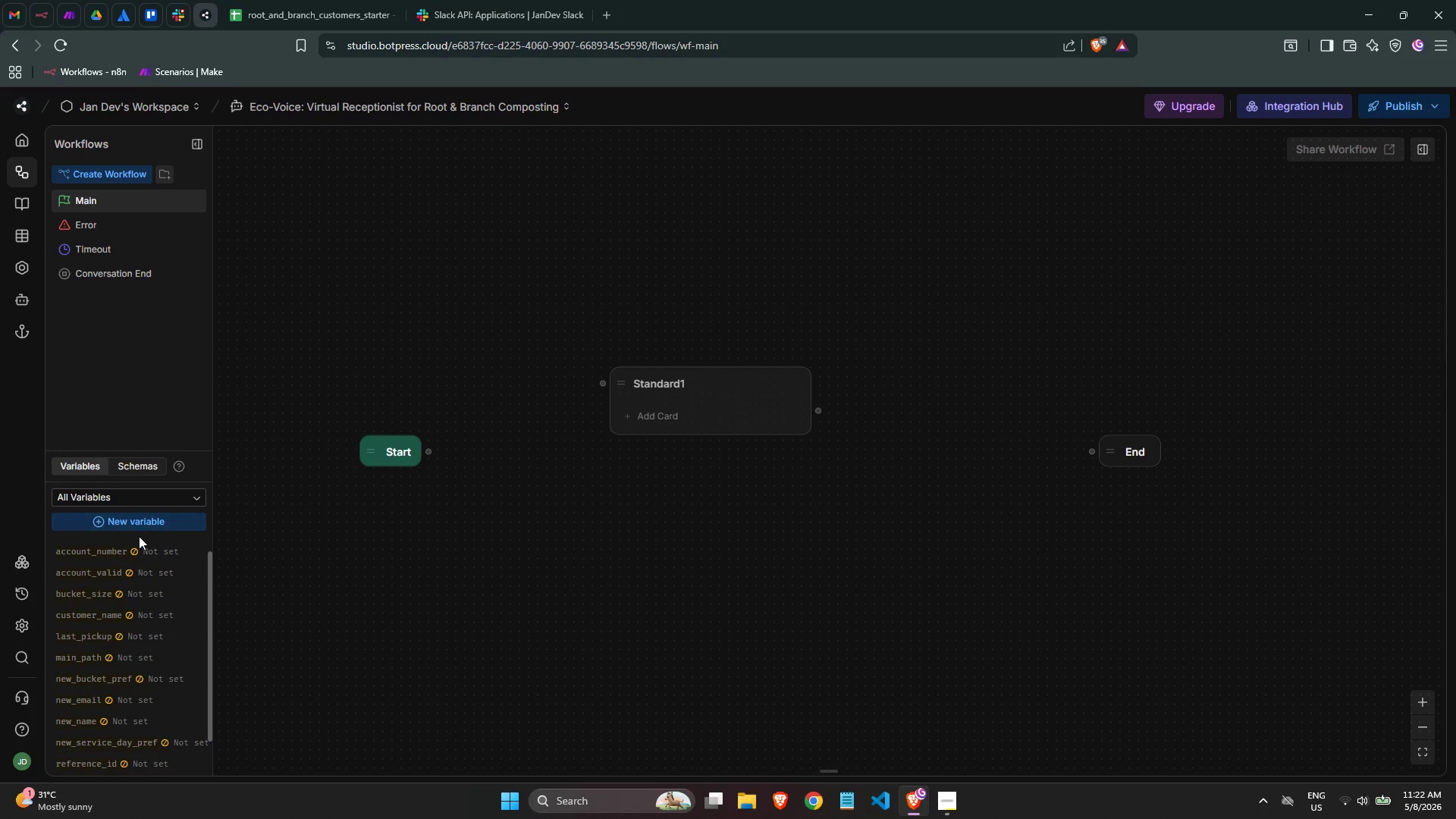 
scroll: coordinate [130, 566], scroll_direction: down, amount: 2.0
 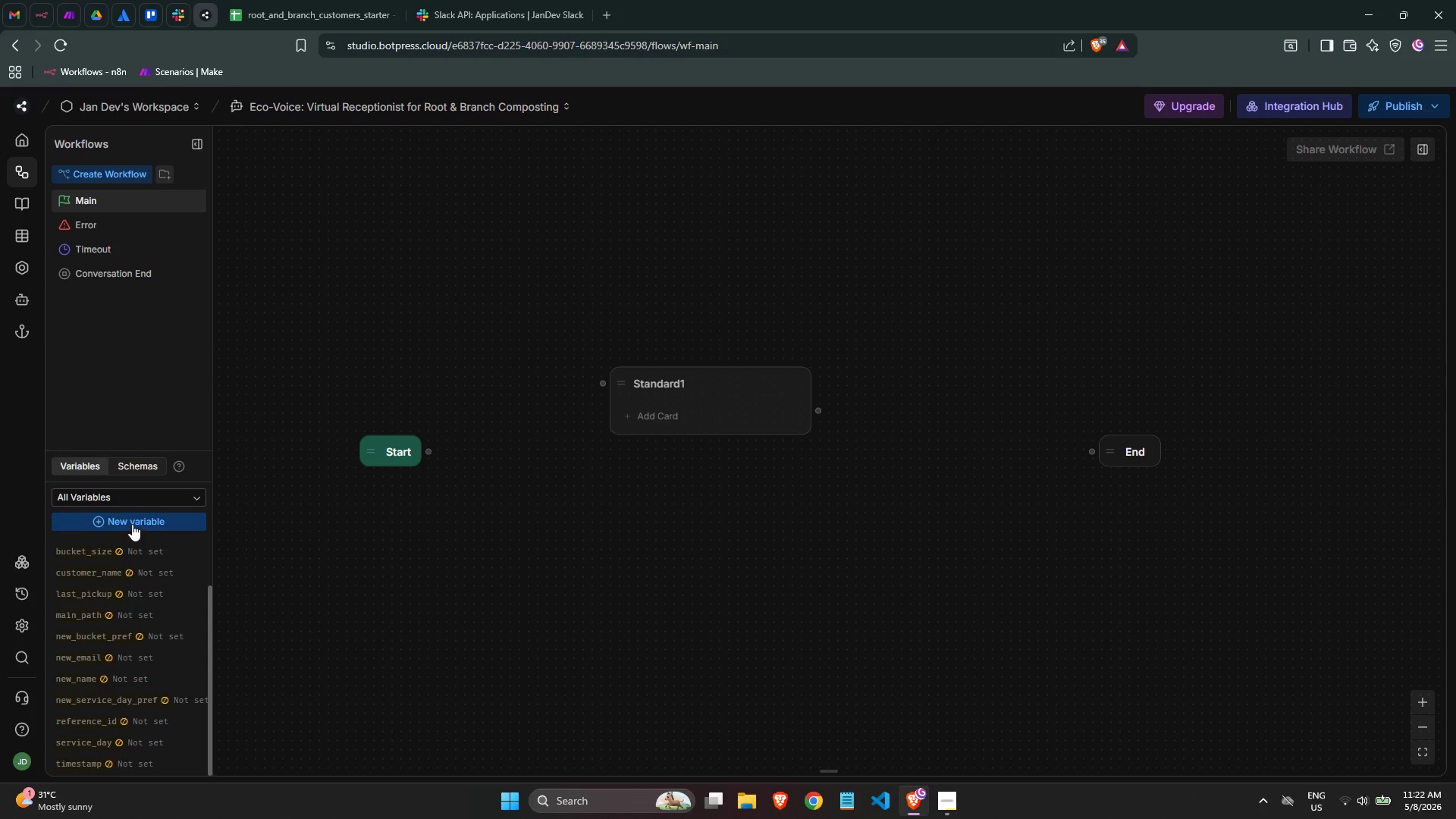 
left_click([132, 523])
 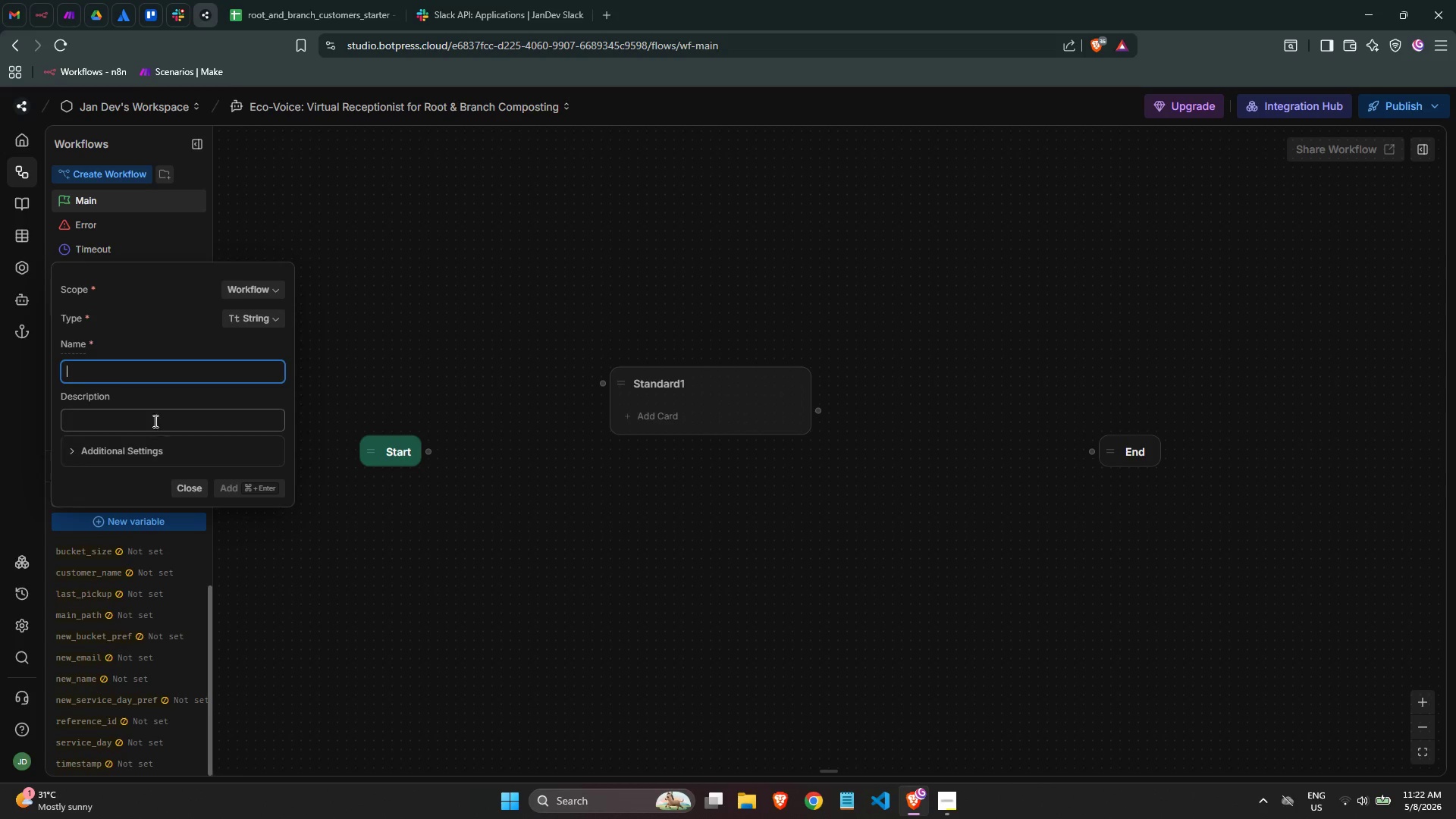 
type(slack_payload)
 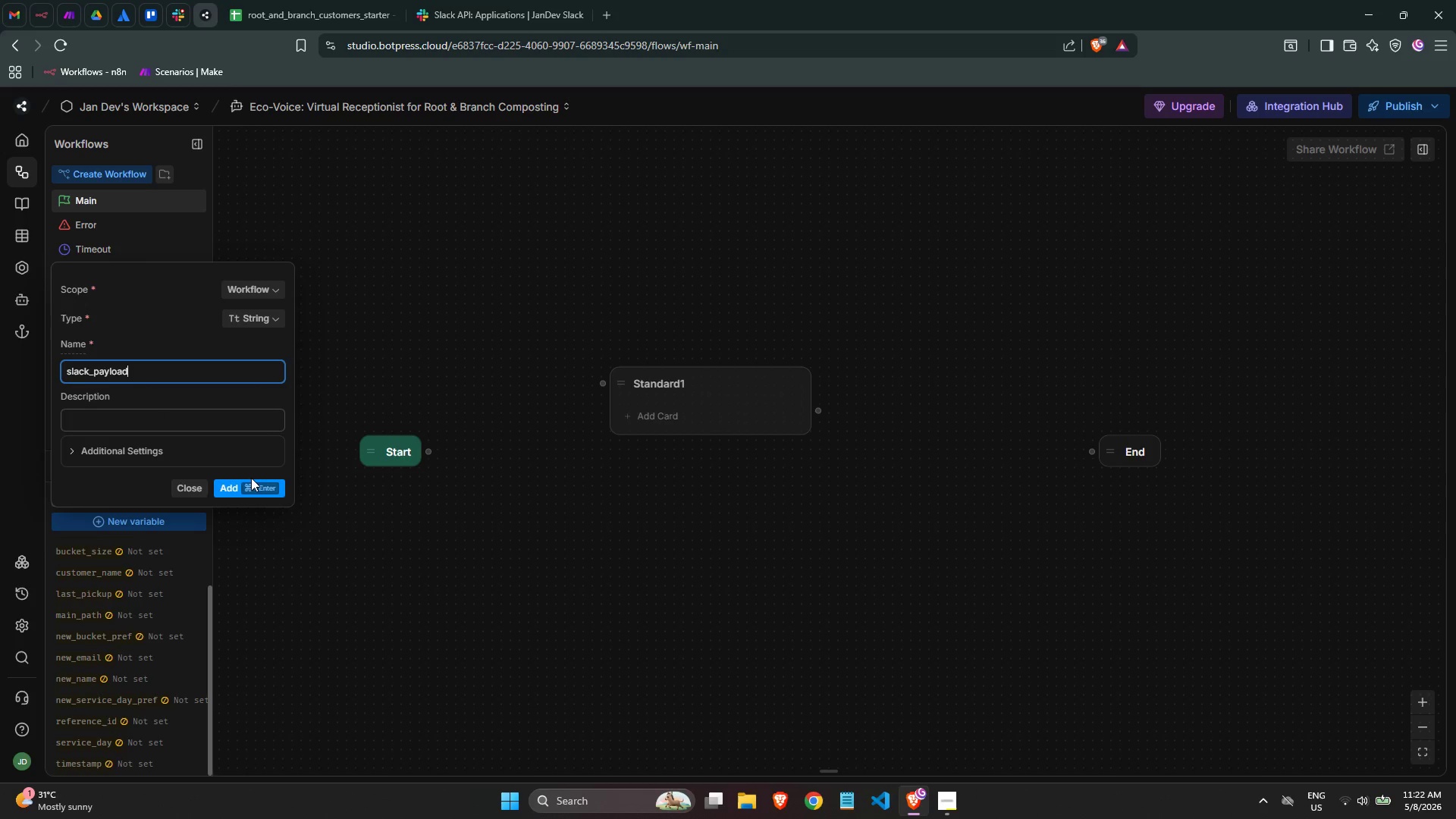 
left_click([253, 484])
 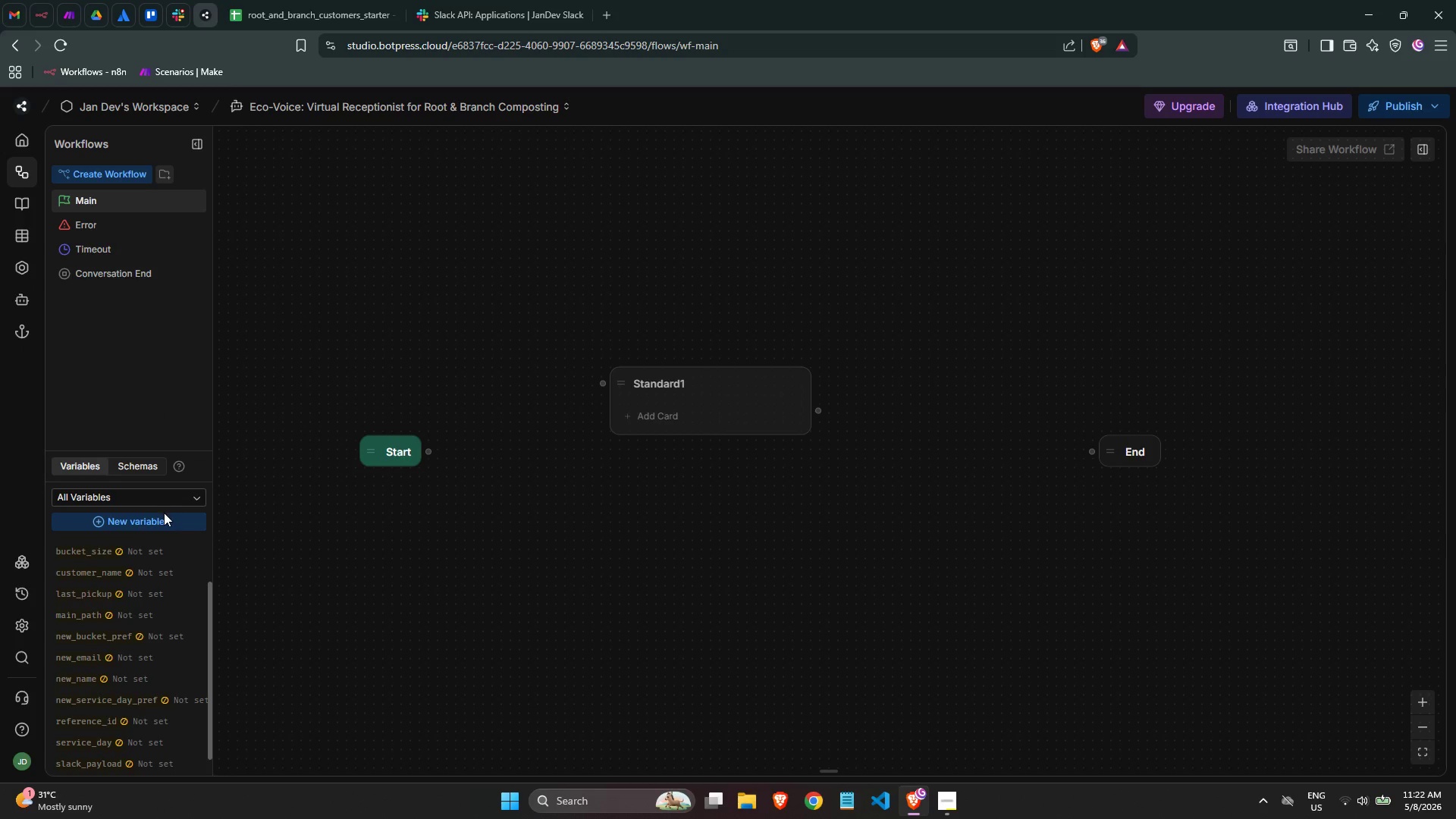 
left_click([162, 514])
 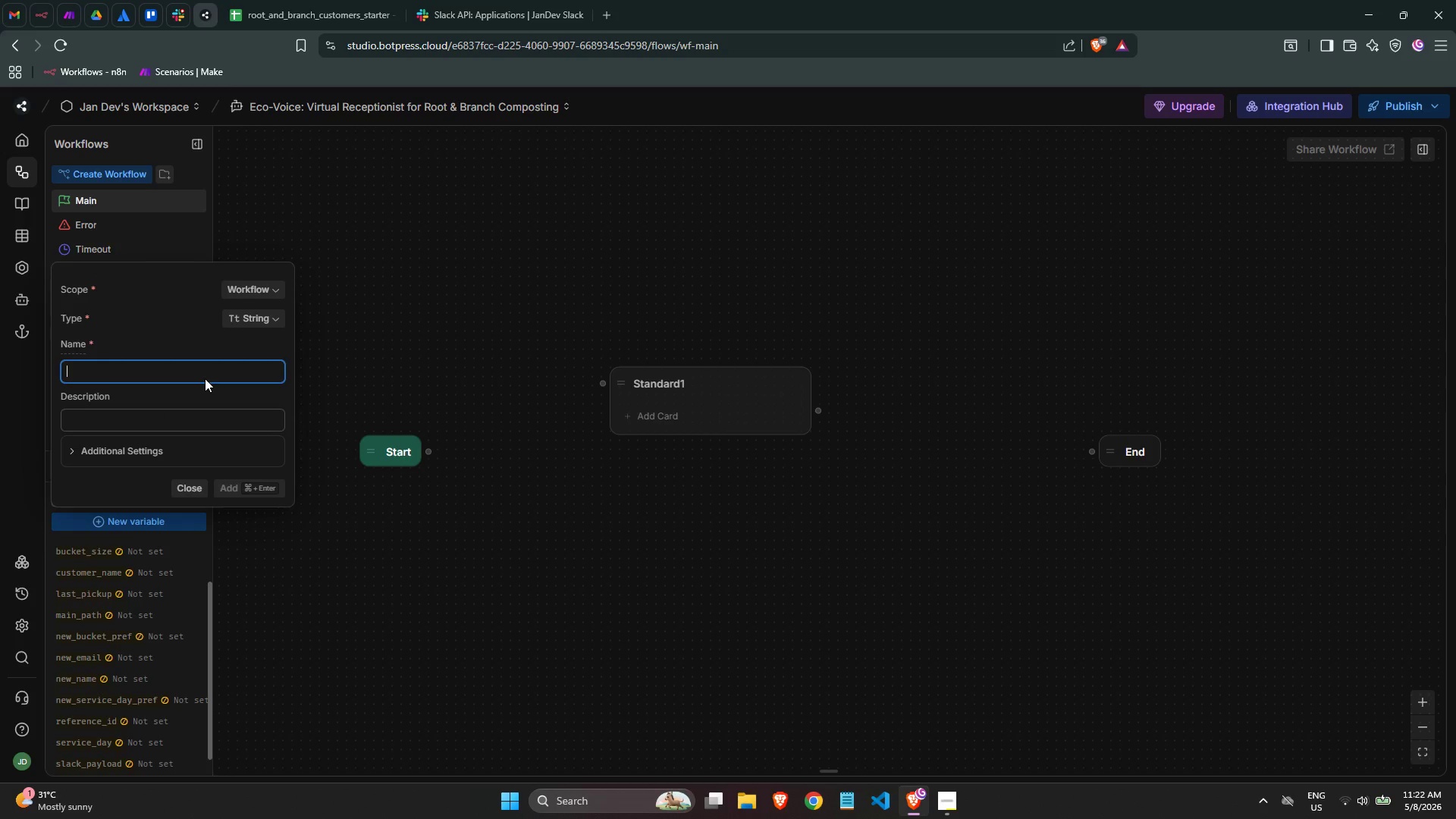 
type(missed_detail)
 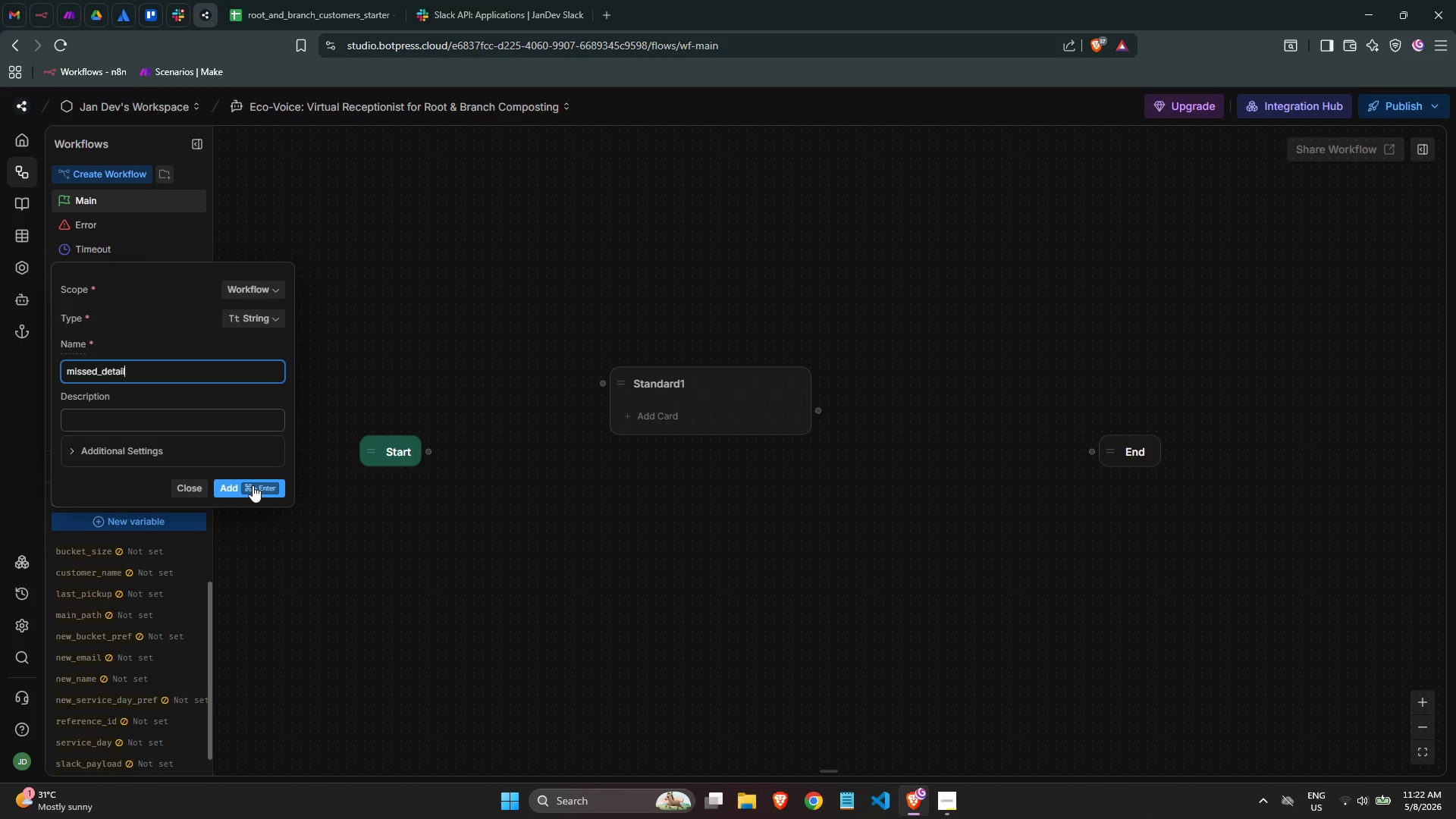 
left_click([253, 485])
 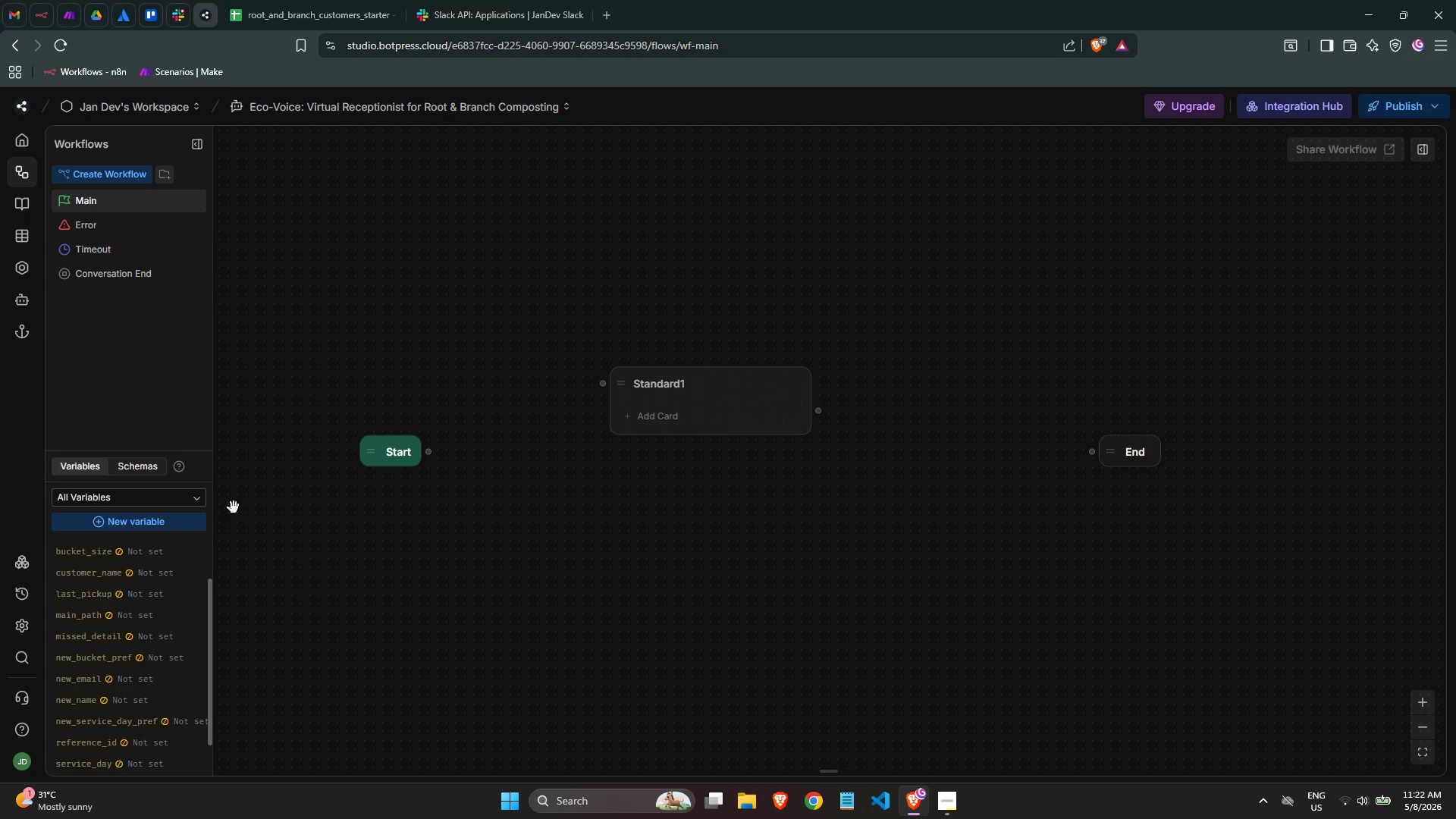 
mouse_move([183, 541])
 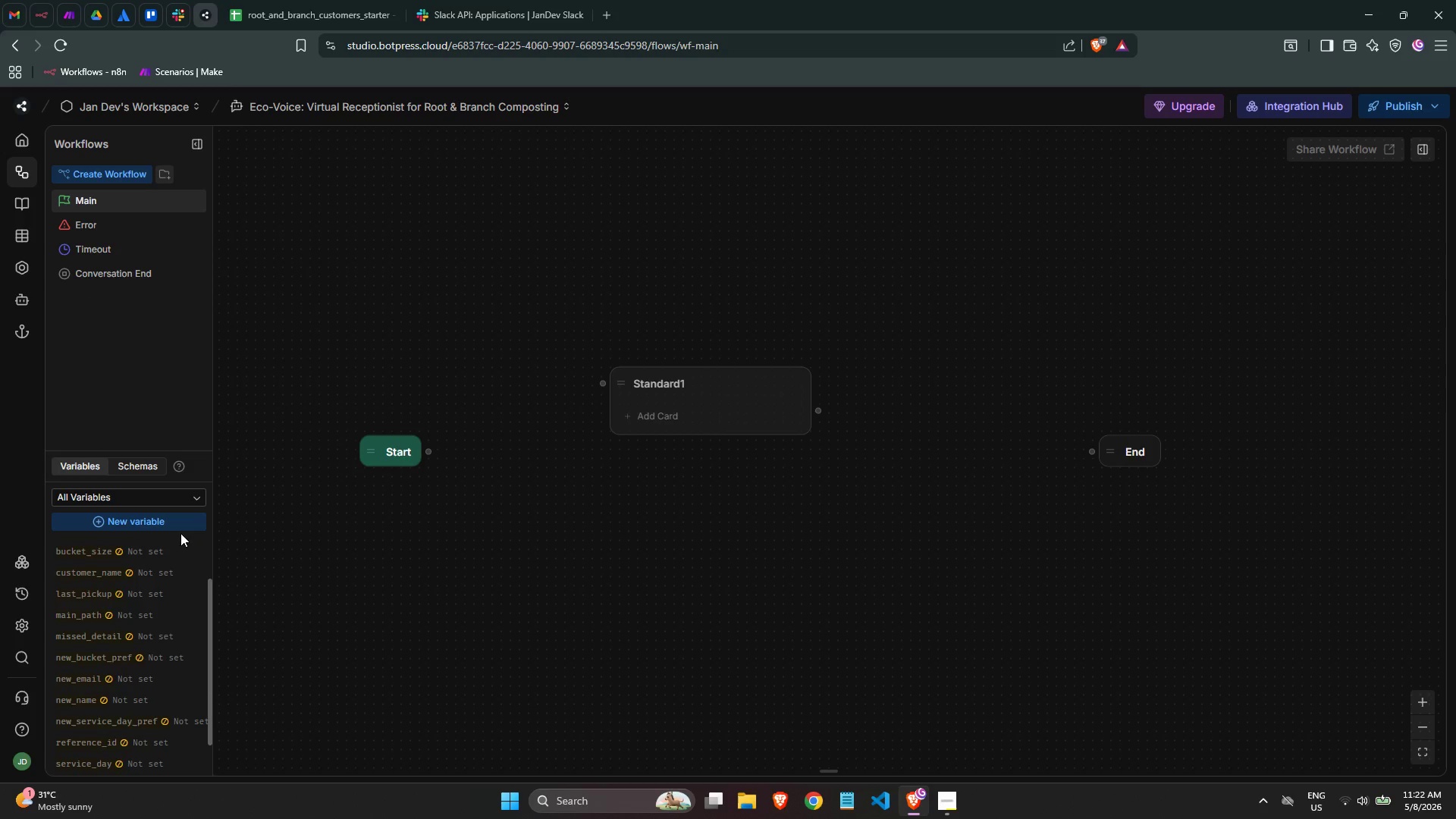 
mouse_move([168, 507])
 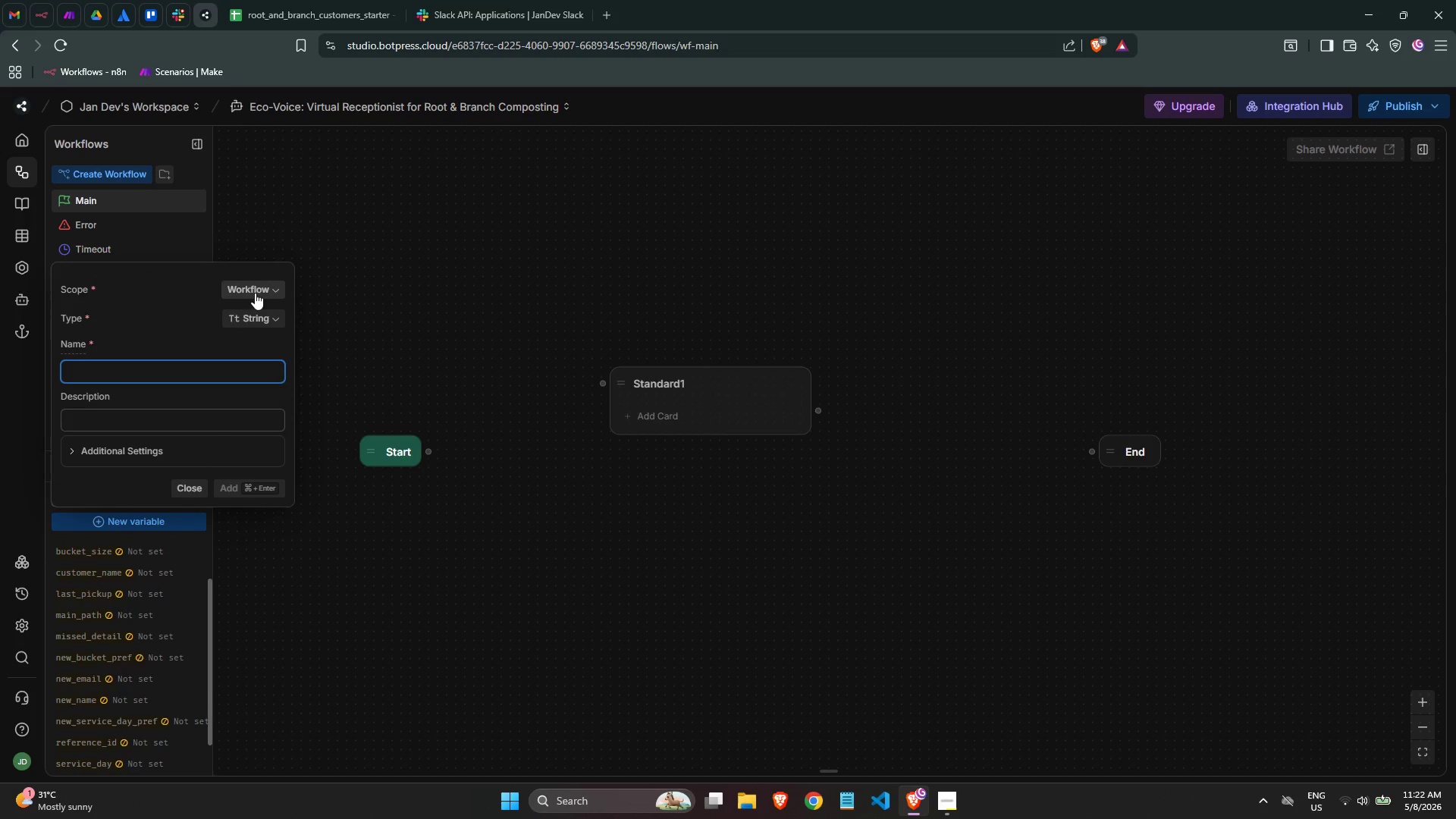 
left_click([255, 293])
 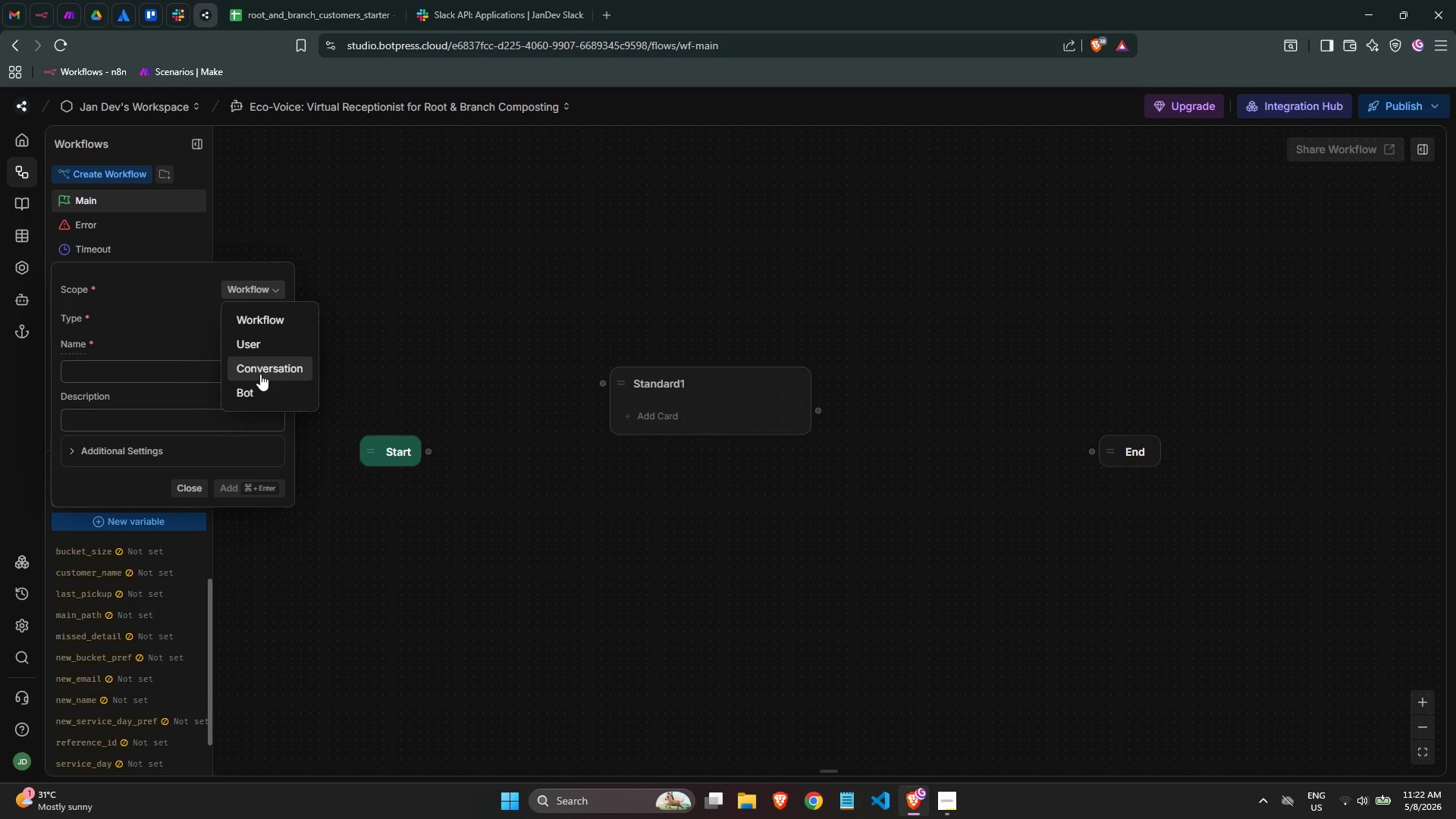 
left_click([257, 388])
 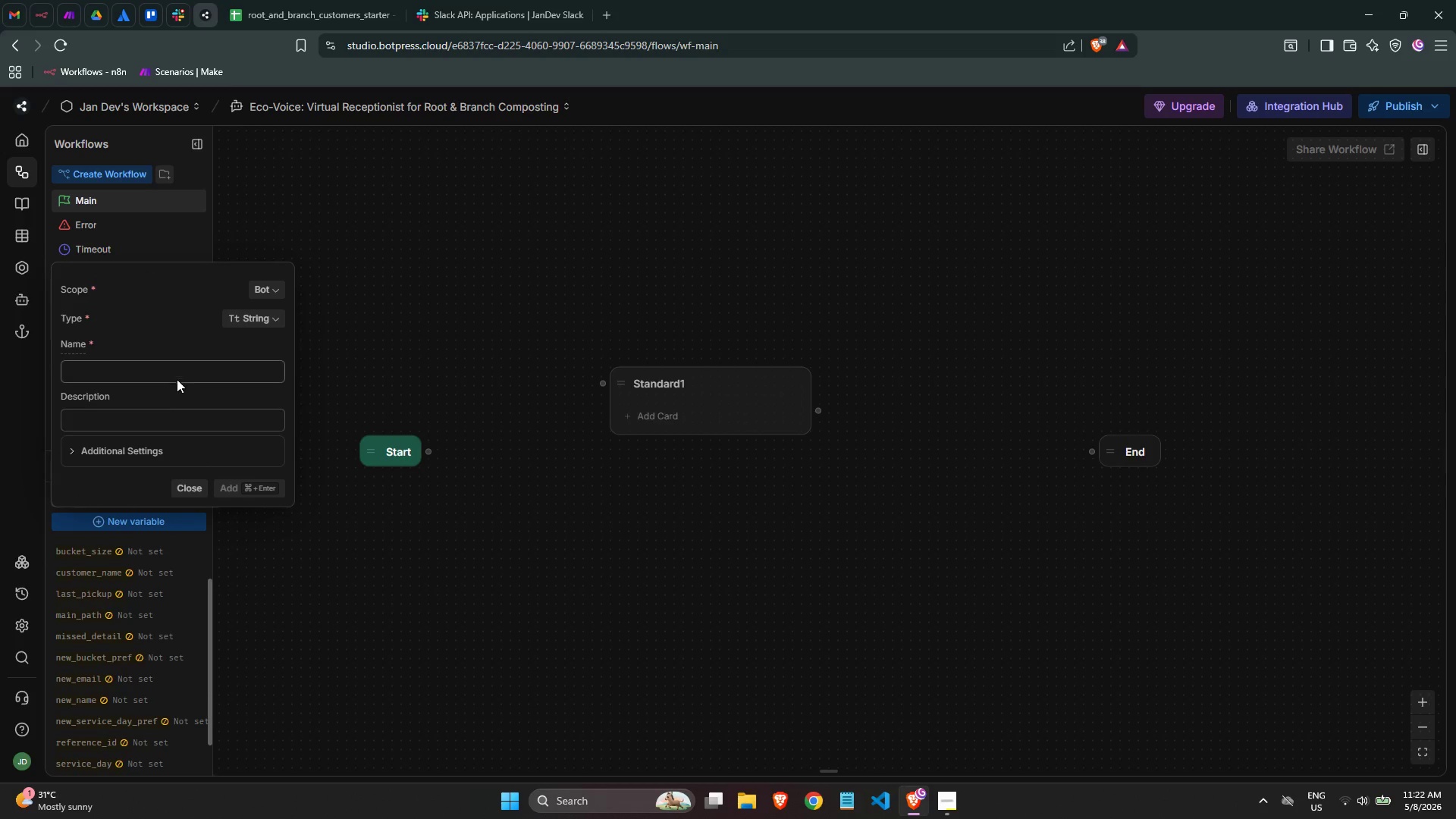 
left_click([171, 374])
 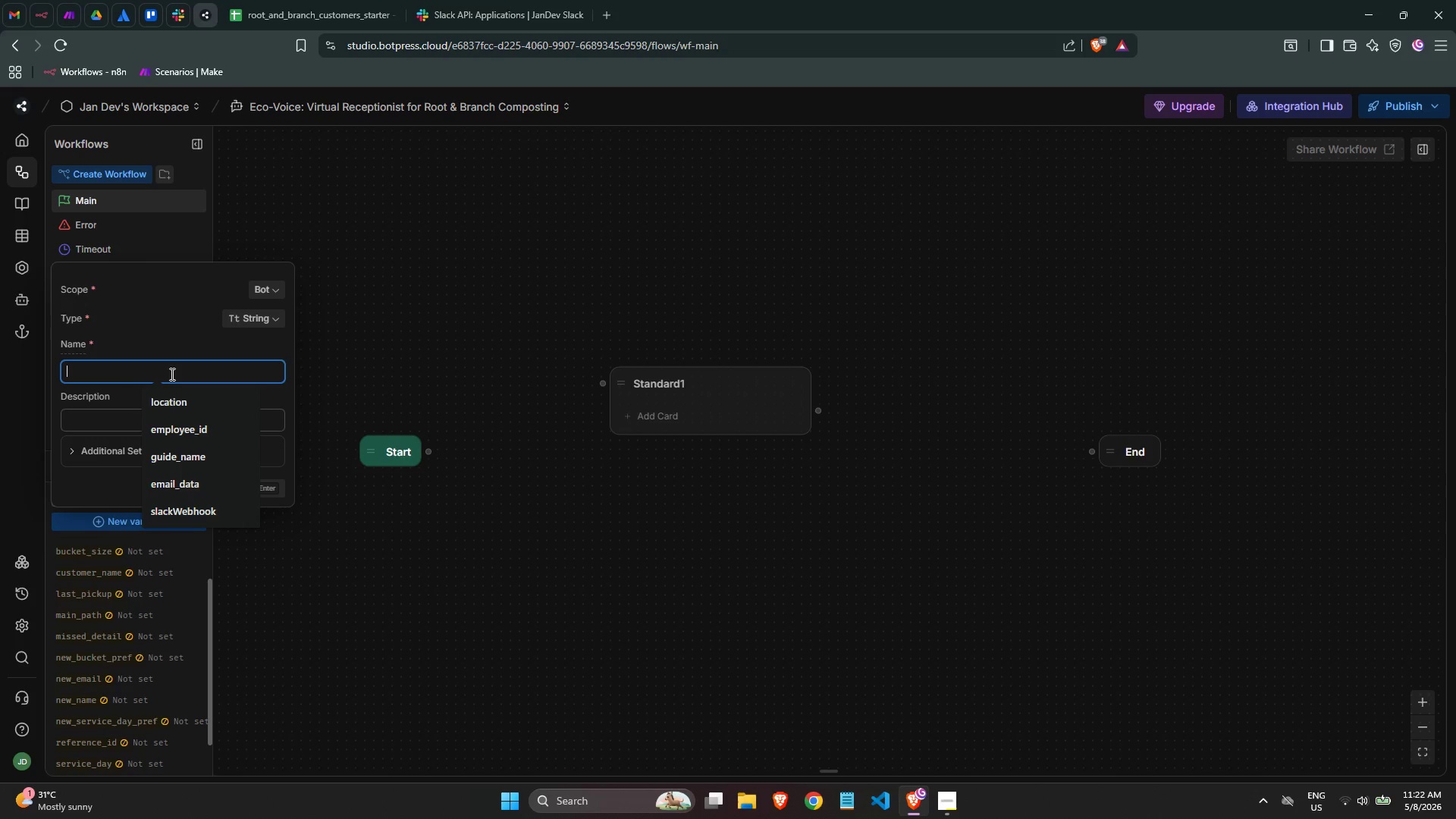 
type(sllack)
key(Backspace)
key(Backspace)
key(Backspace)
key(Backspace)
type(ackWebhook)
 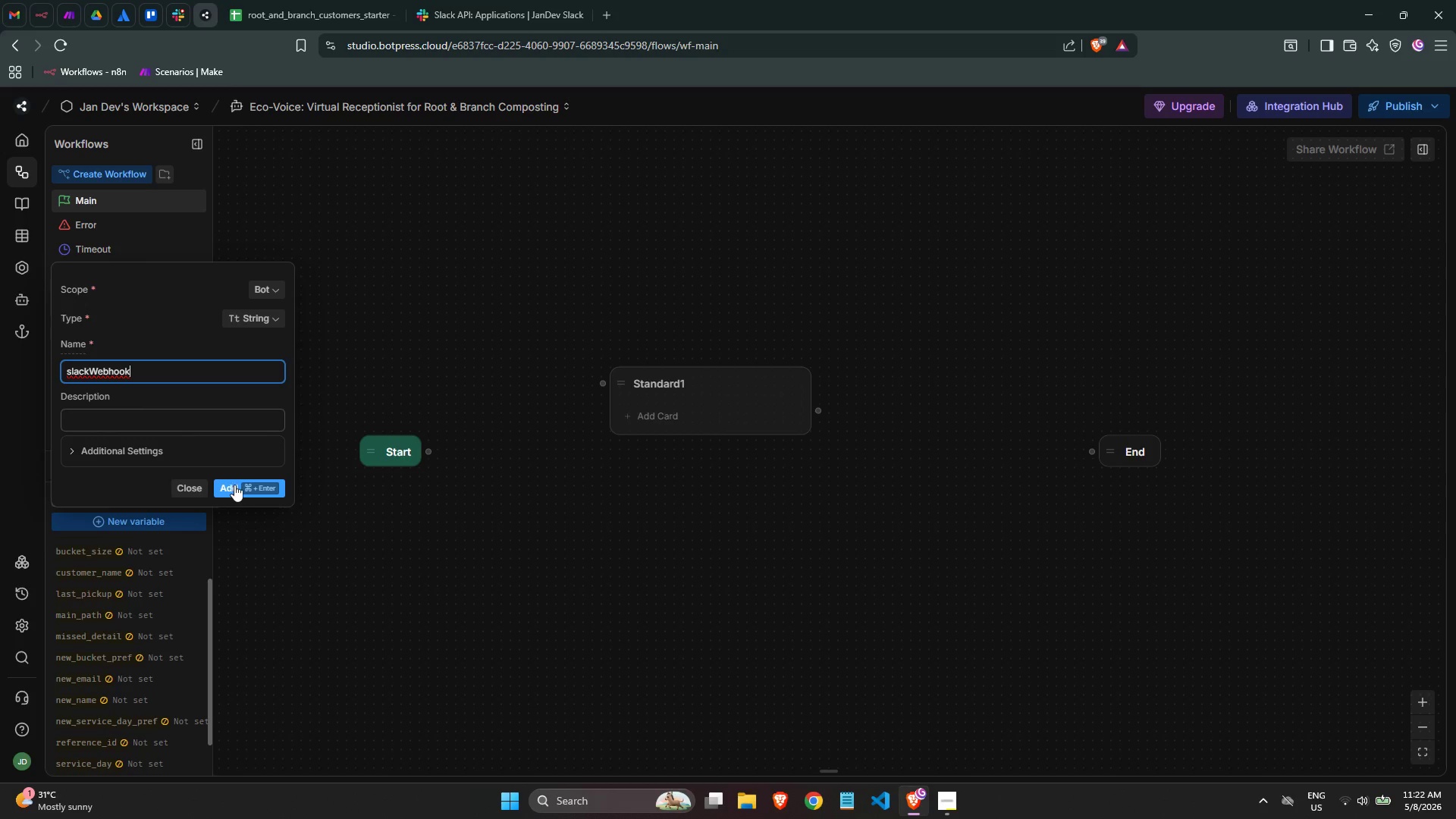 
left_click([242, 485])
 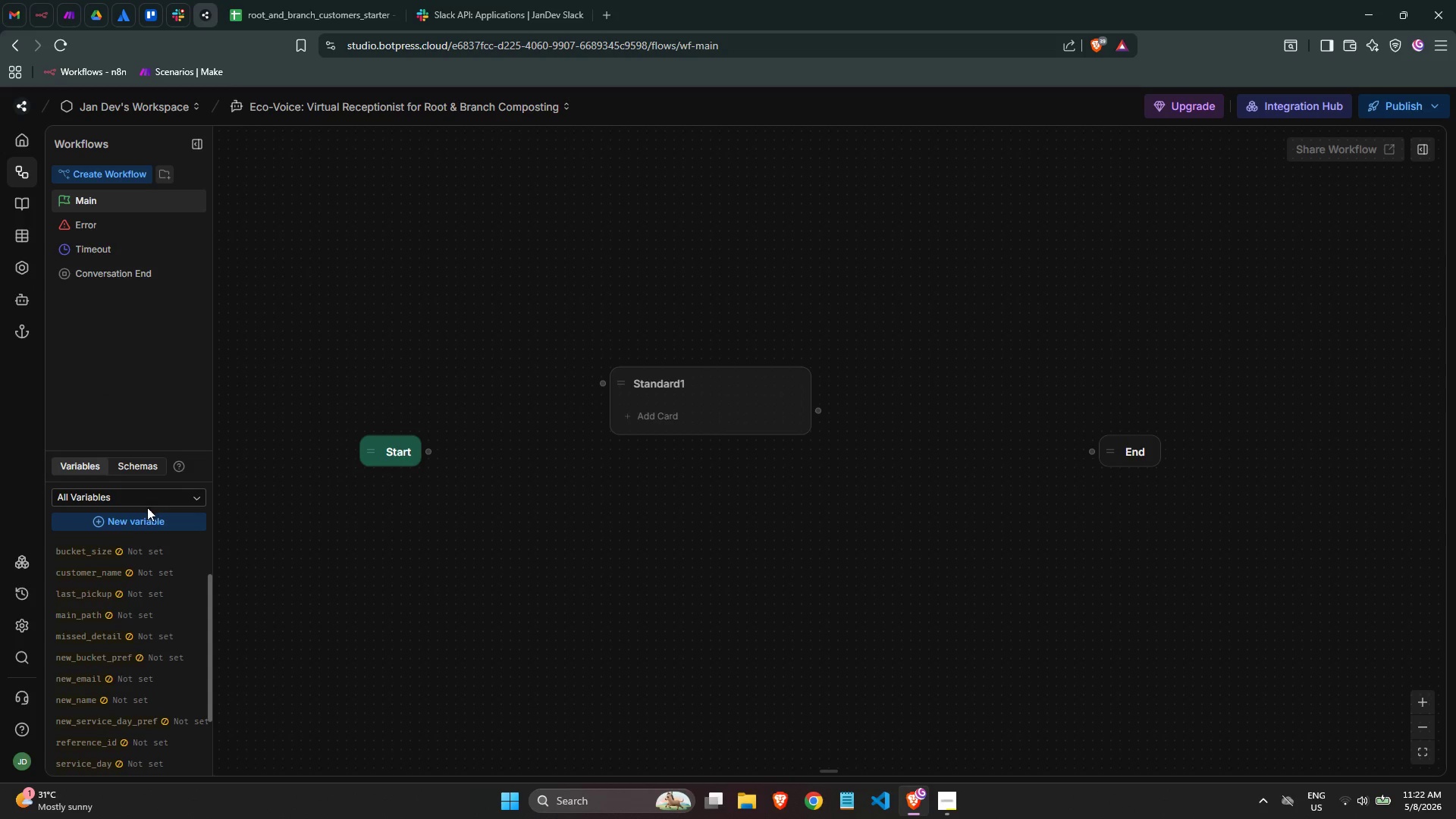 
left_click([143, 520])
 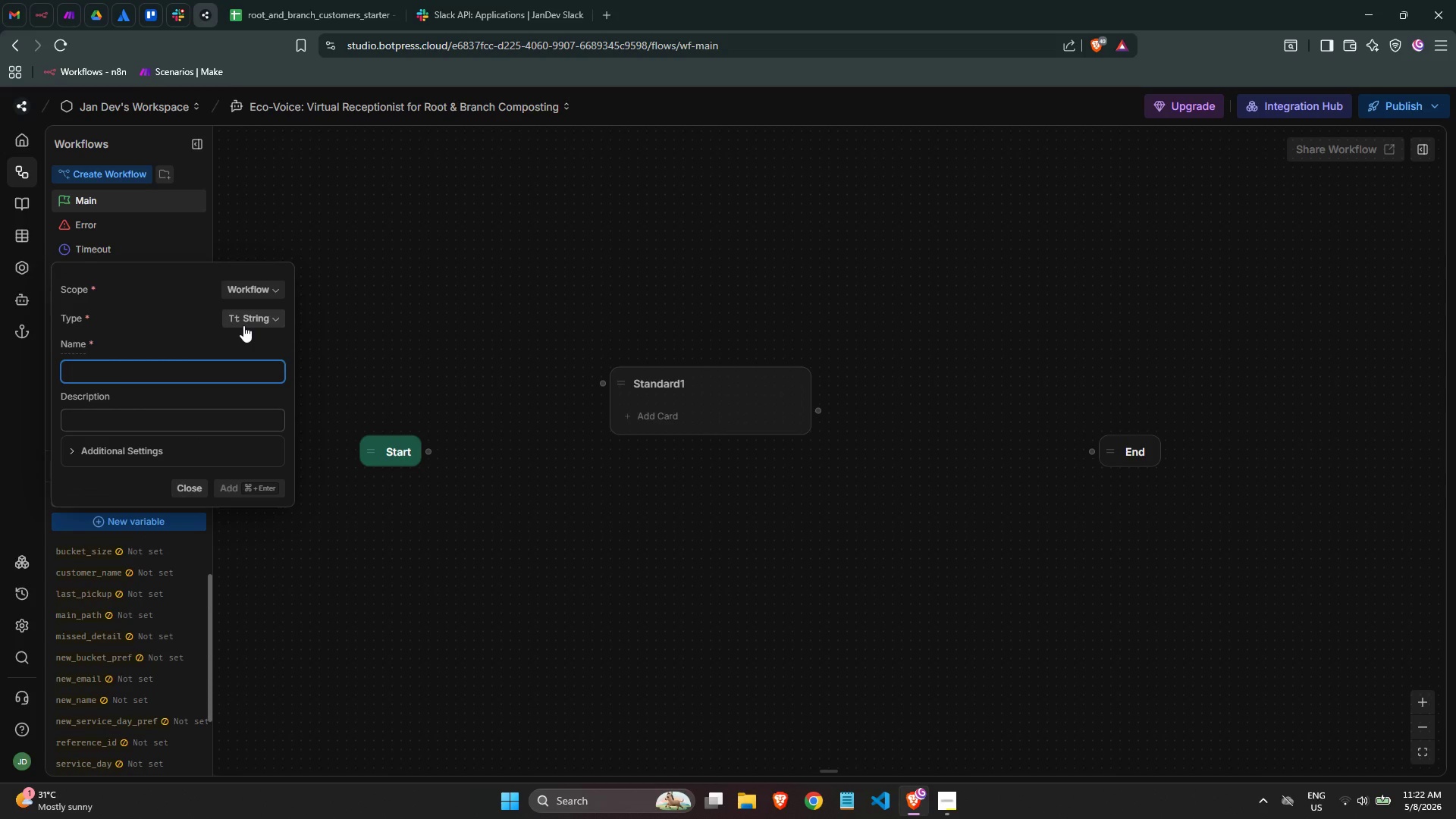 
wait(13.5)
 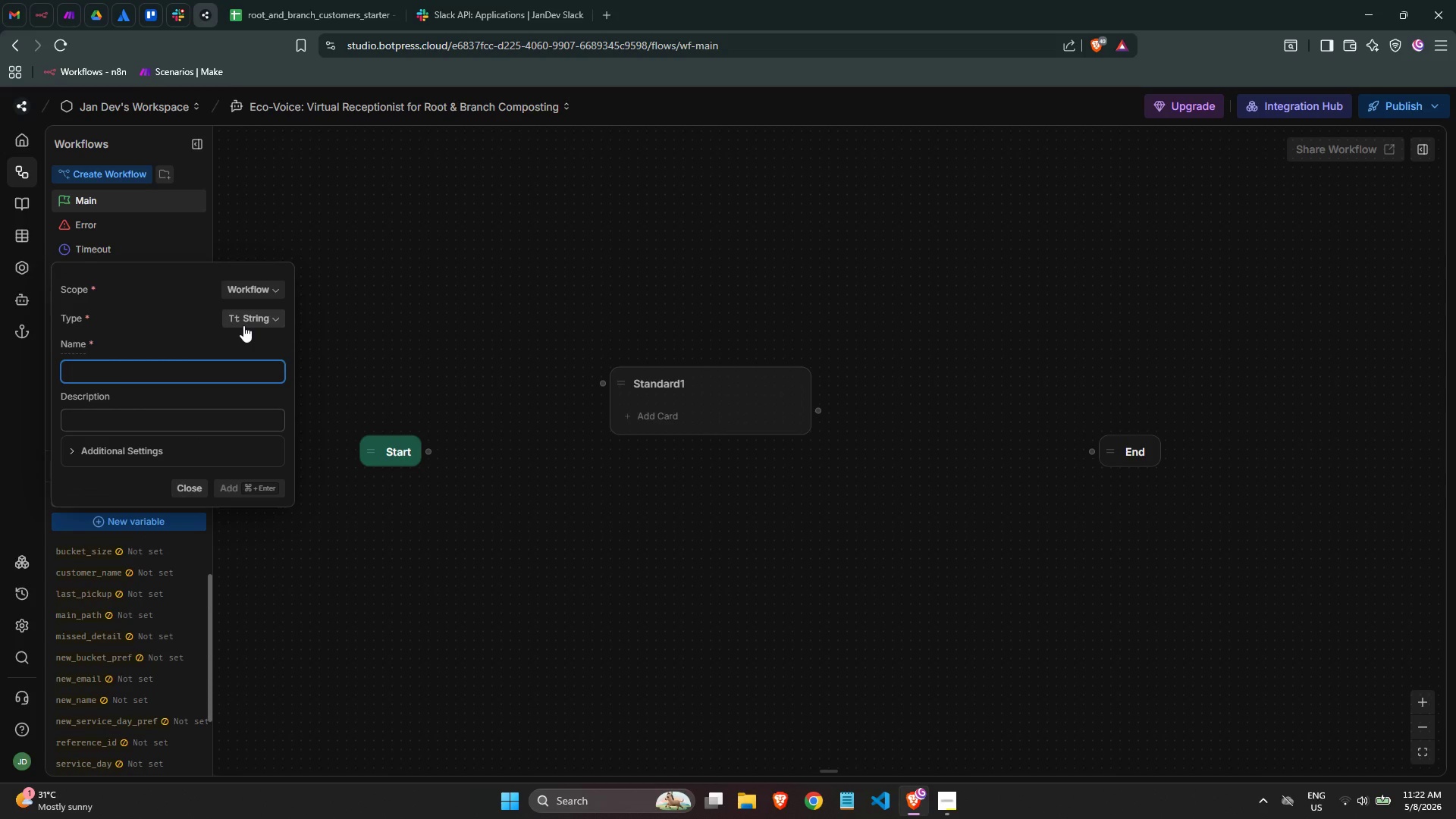 
left_click([204, 366])
 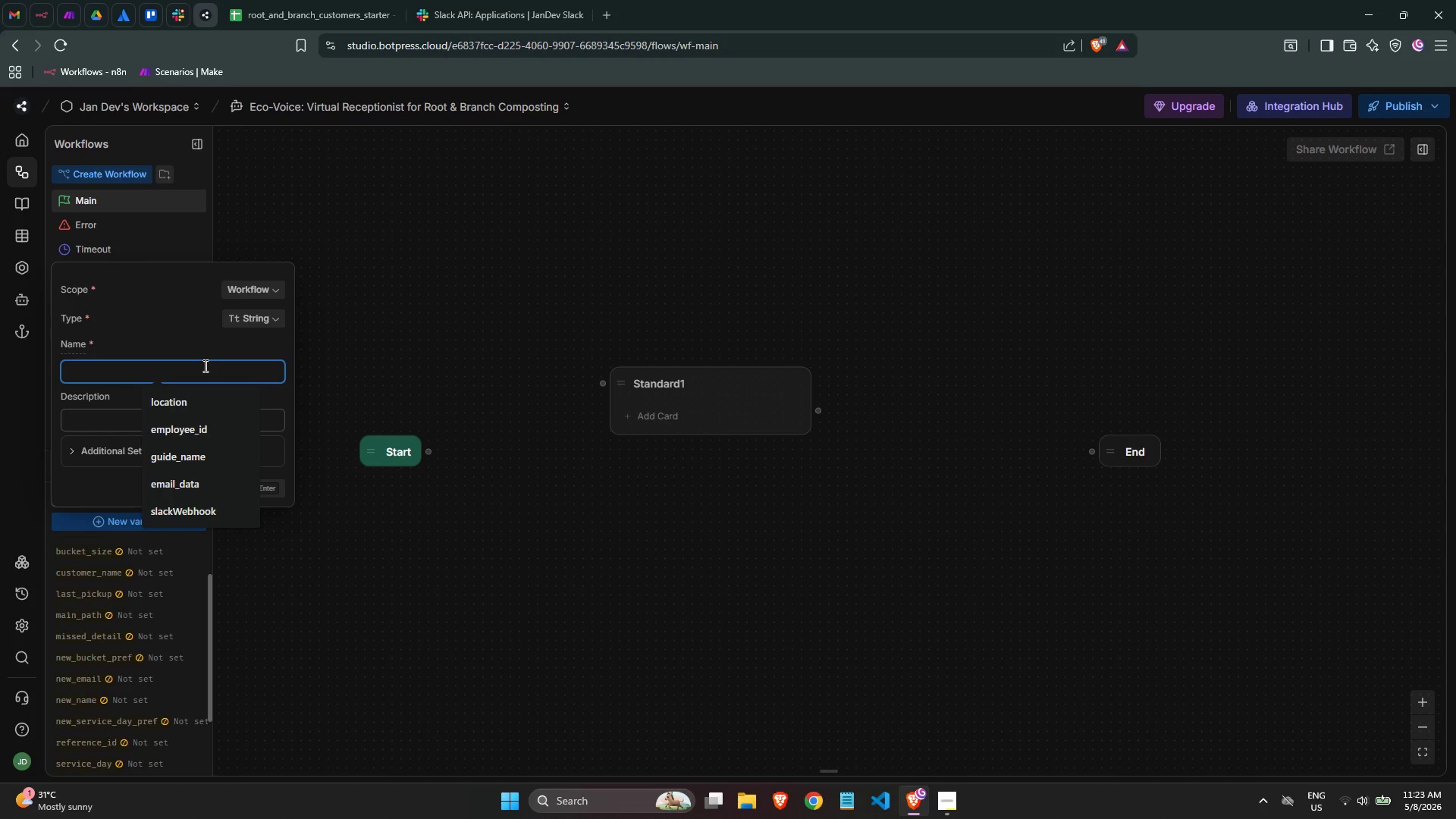 
type(googleSheet)
 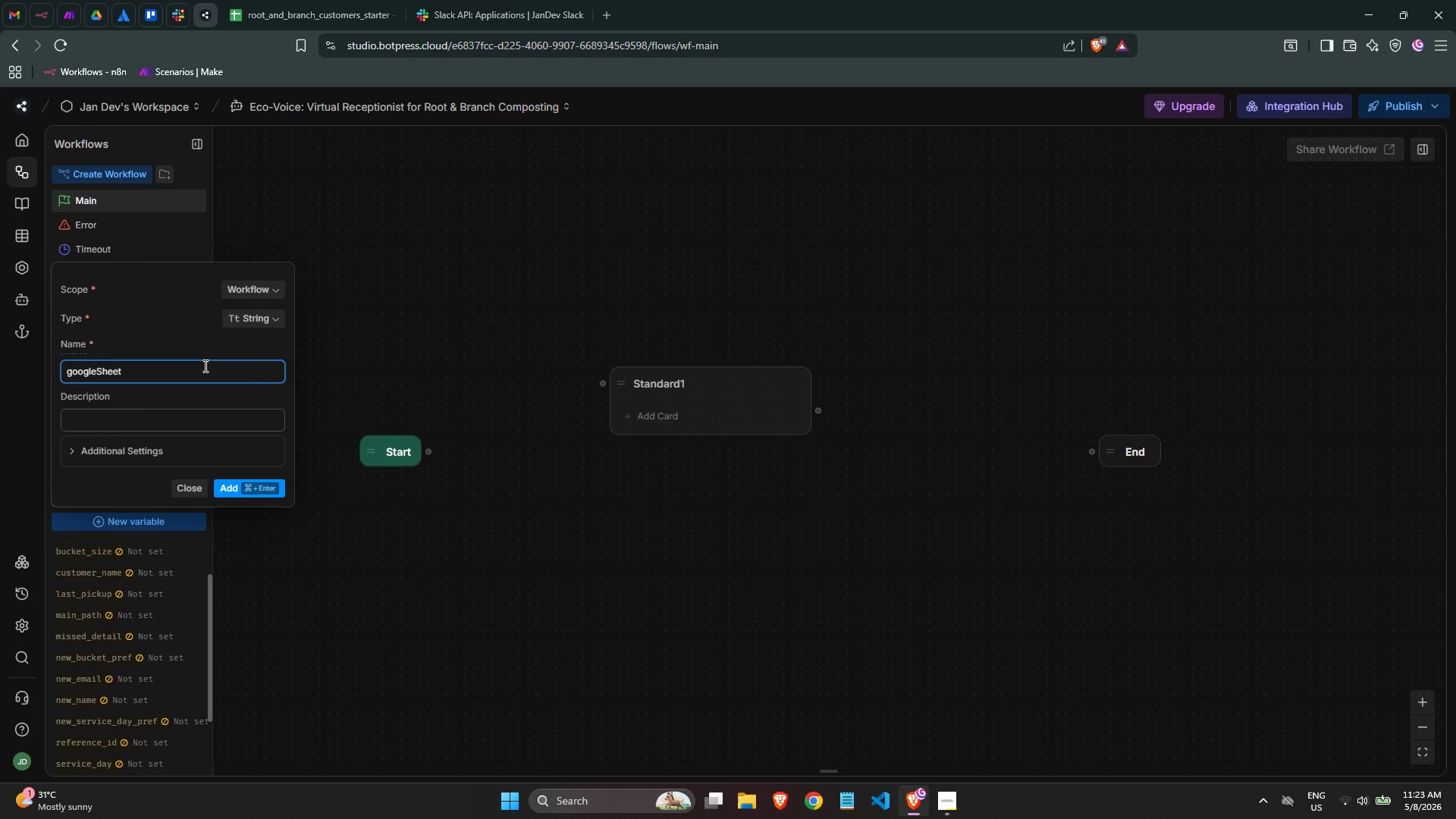 
key(Control+A)
 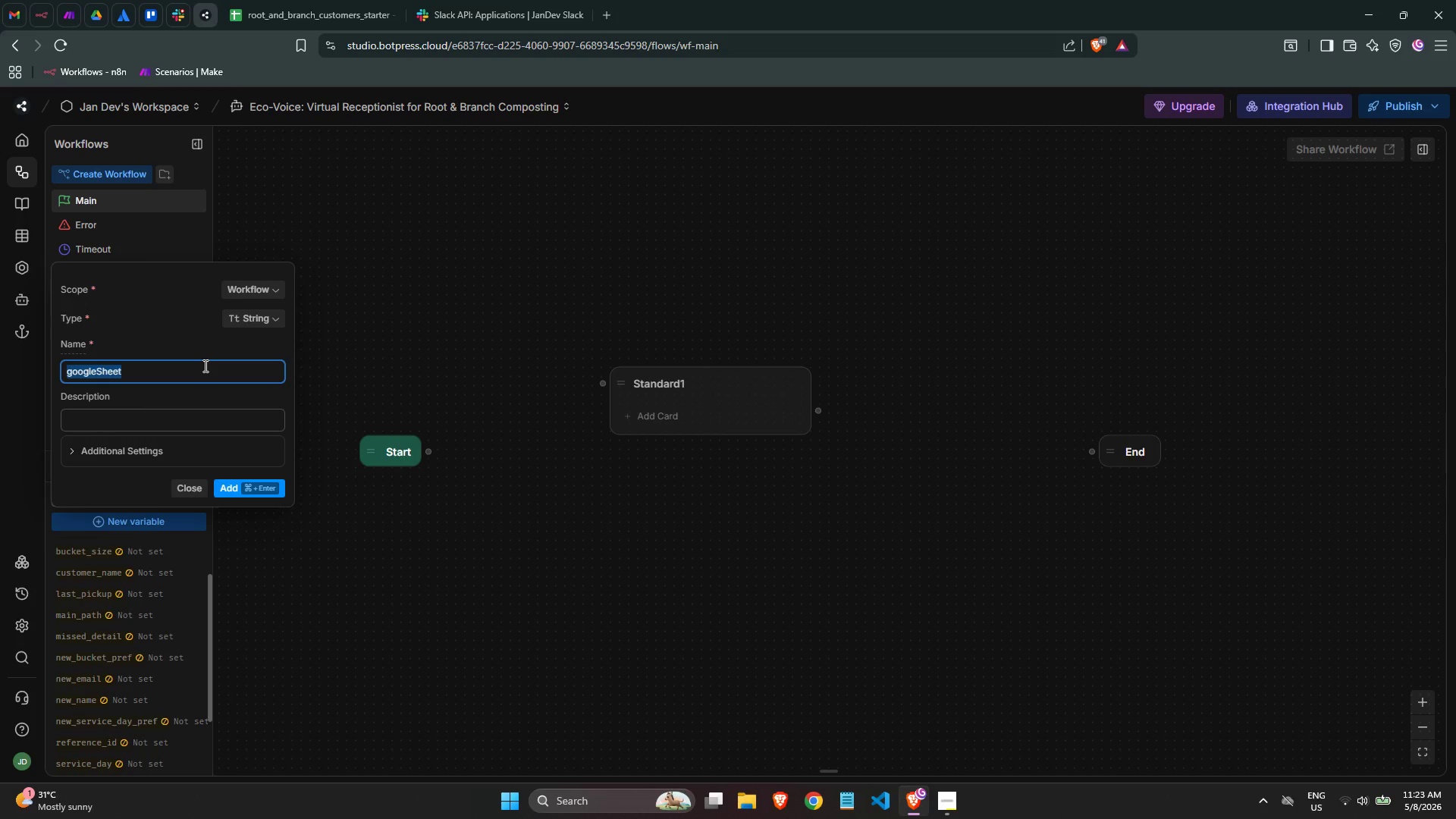 
type(=opsPhone)
 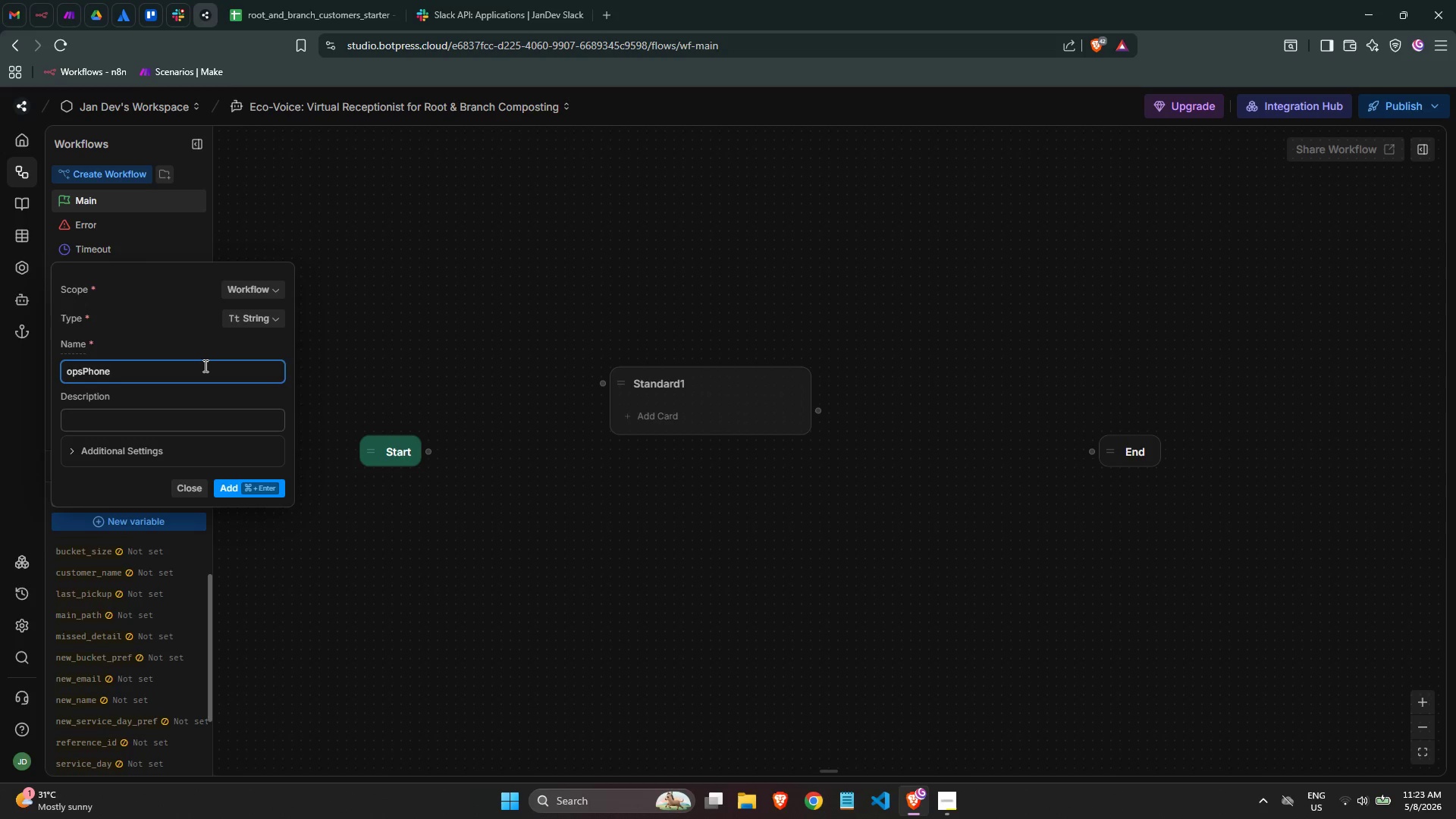 
left_click([252, 487])
 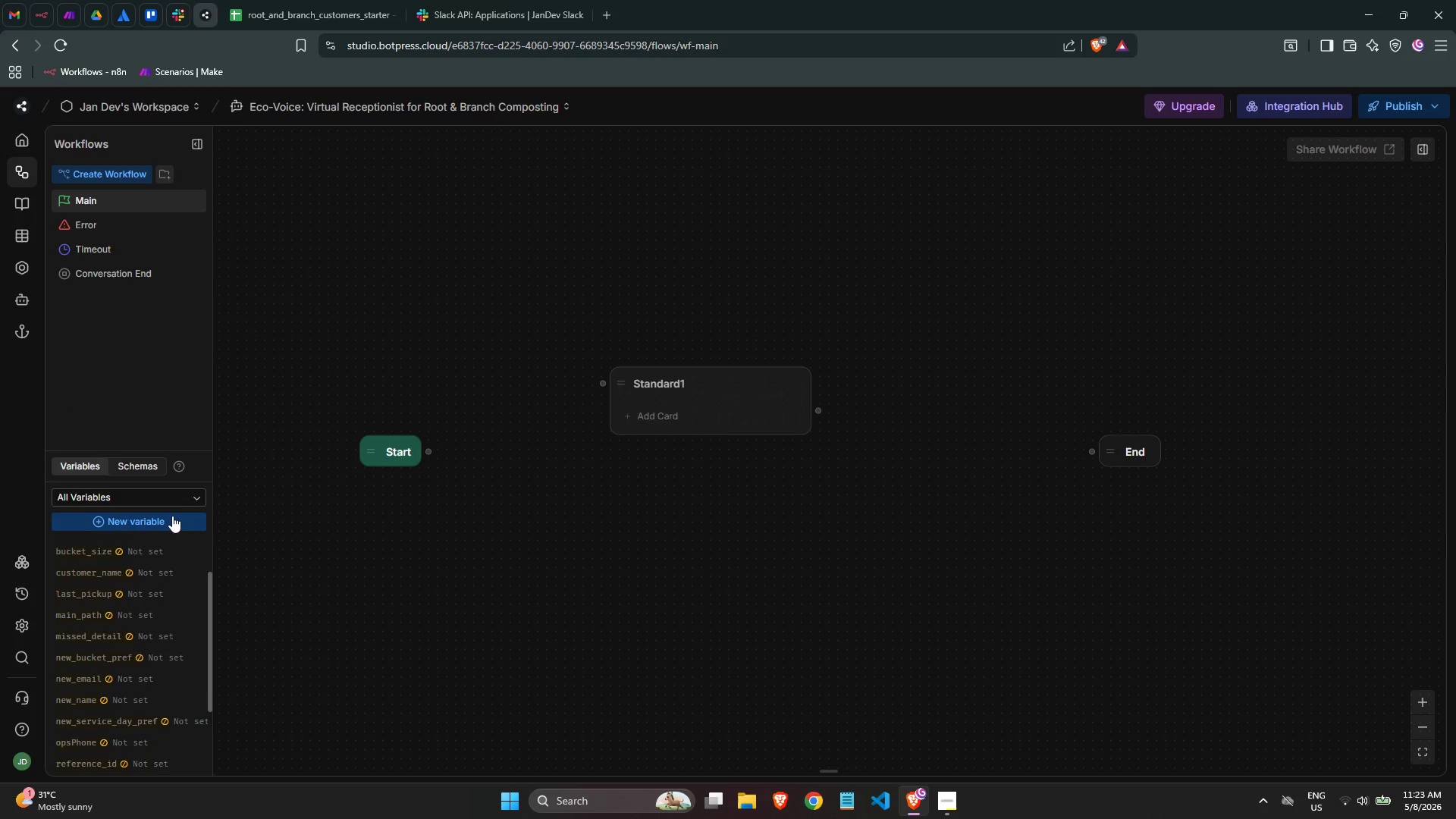 
scroll: coordinate [149, 578], scroll_direction: down, amount: 12.0
 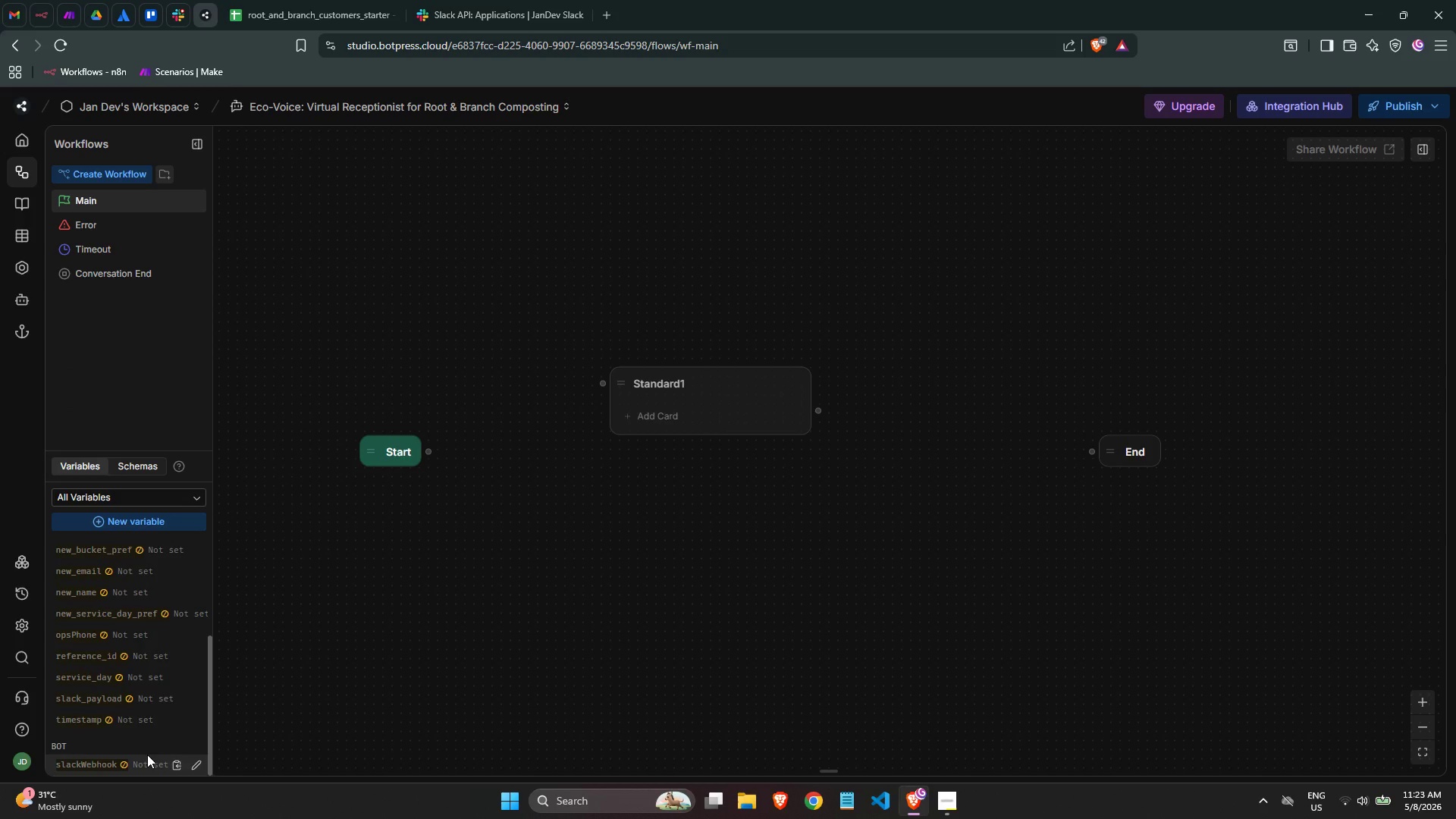 
scroll: coordinate [147, 755], scroll_direction: up, amount: 6.0
 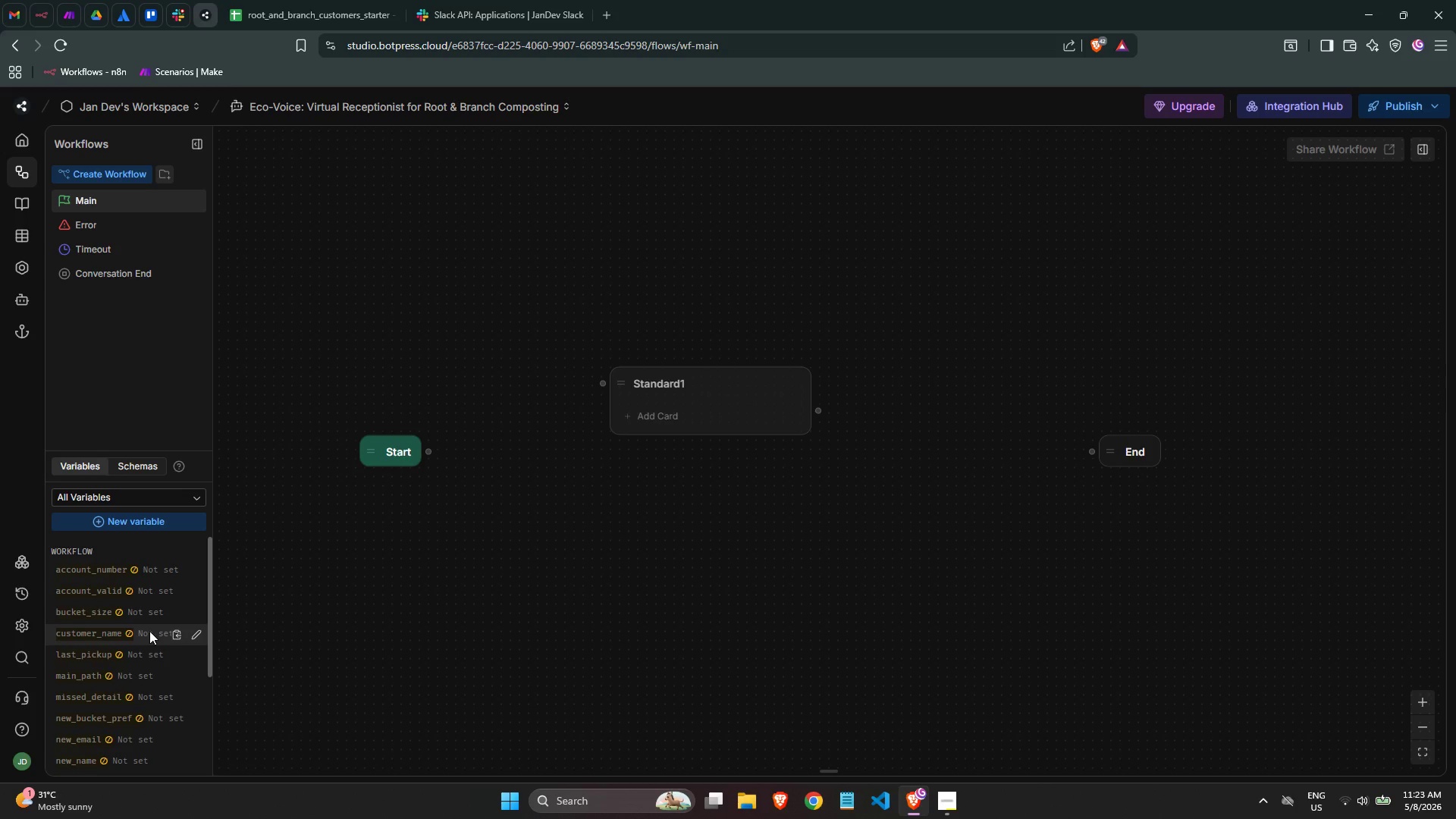 
scroll: coordinate [149, 631], scroll_direction: down, amount: 6.0
 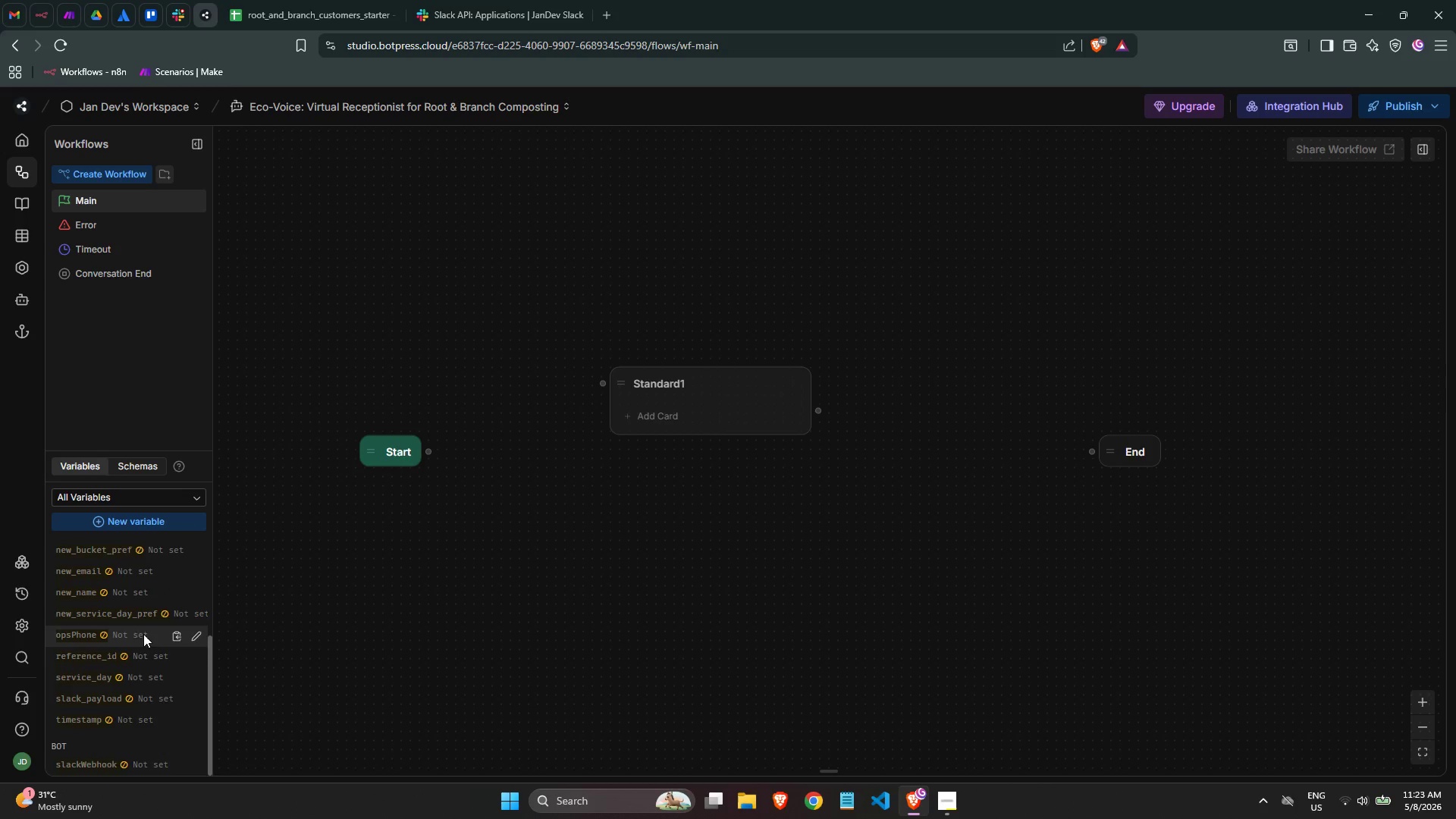 
scroll: coordinate [143, 635], scroll_direction: up, amount: 4.0
 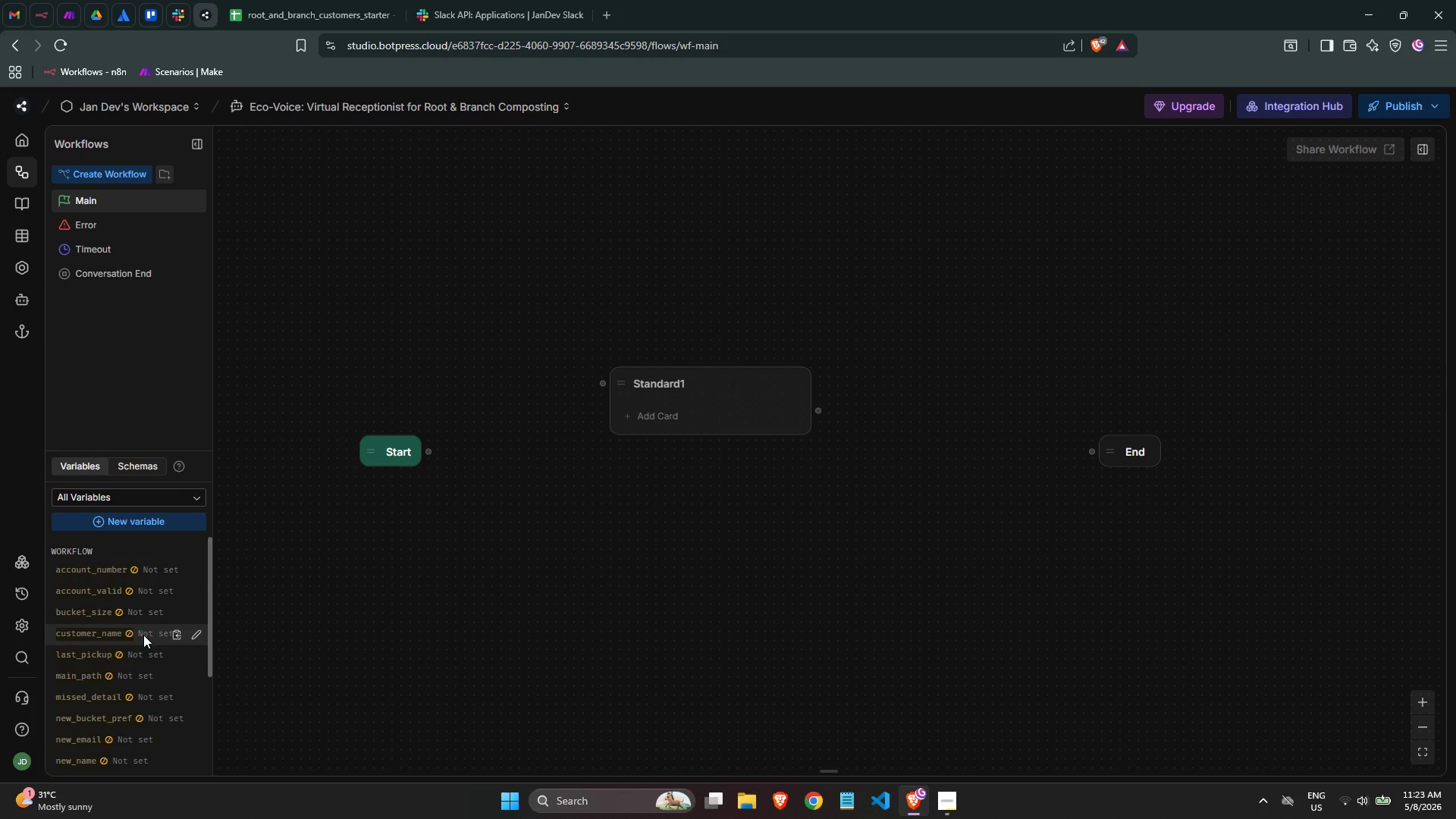 
scroll: coordinate [143, 635], scroll_direction: down, amount: 6.0
 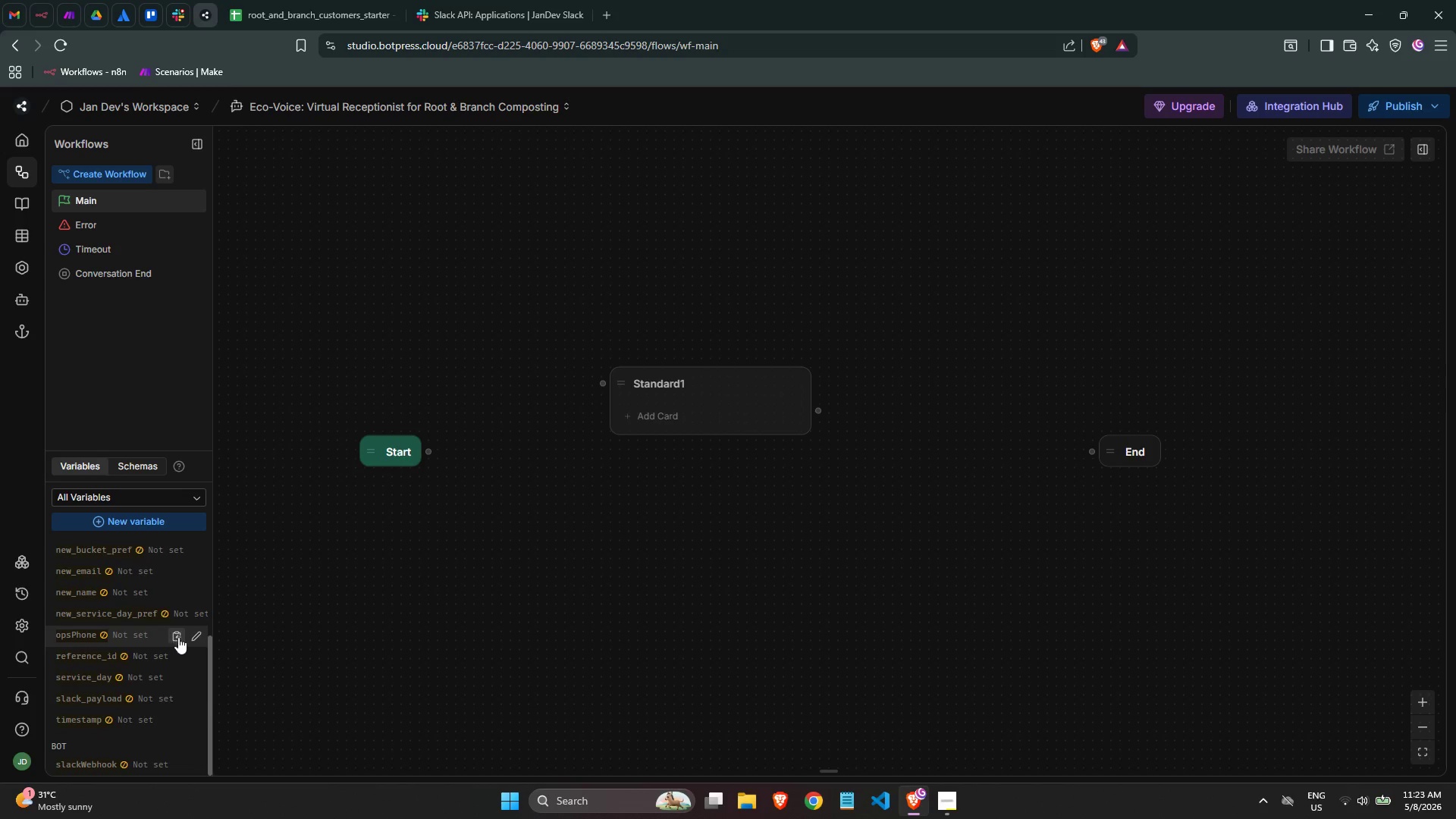 
left_click([192, 639])
 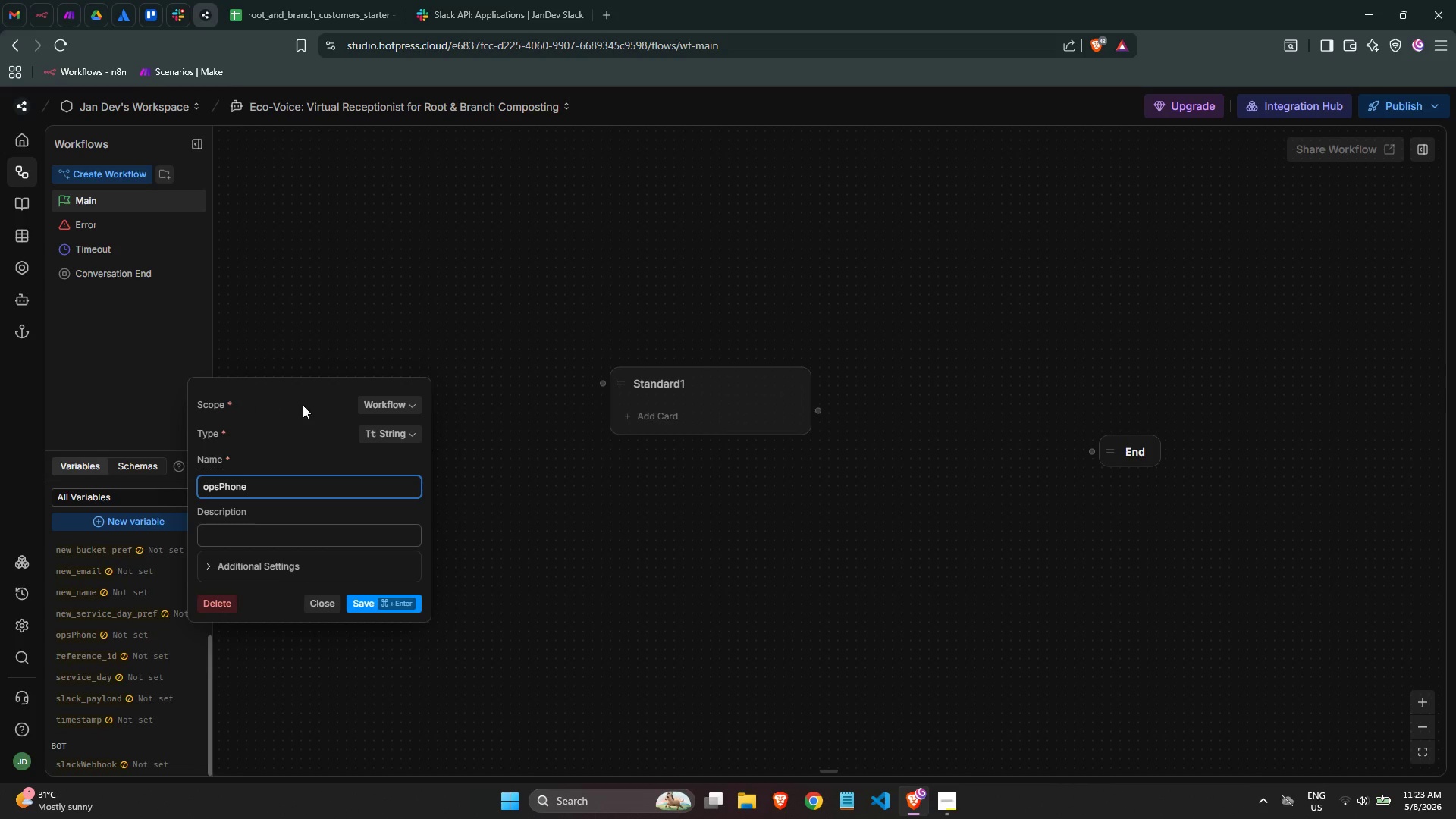 
left_click([369, 406])
 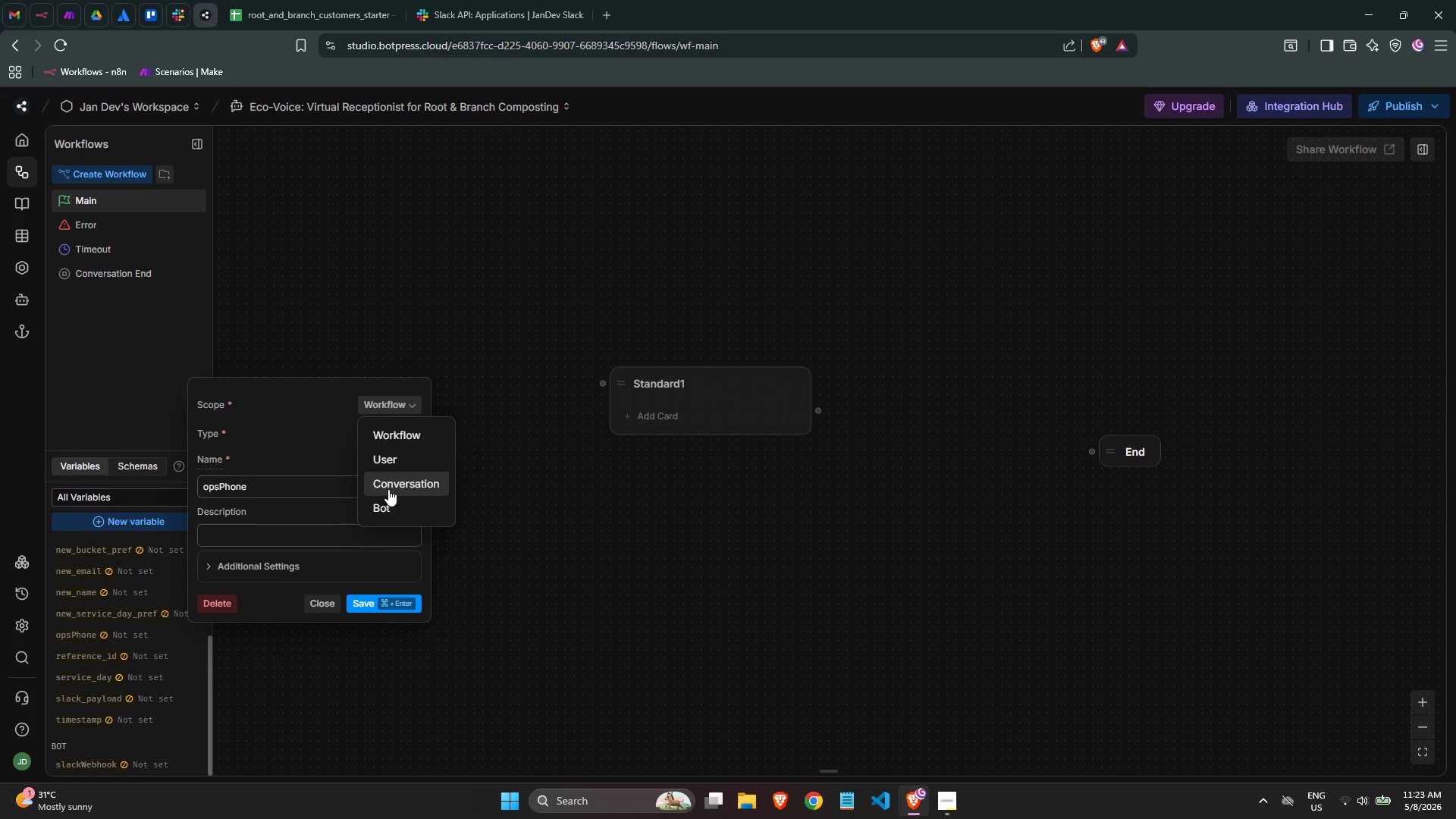 
left_click([390, 503])
 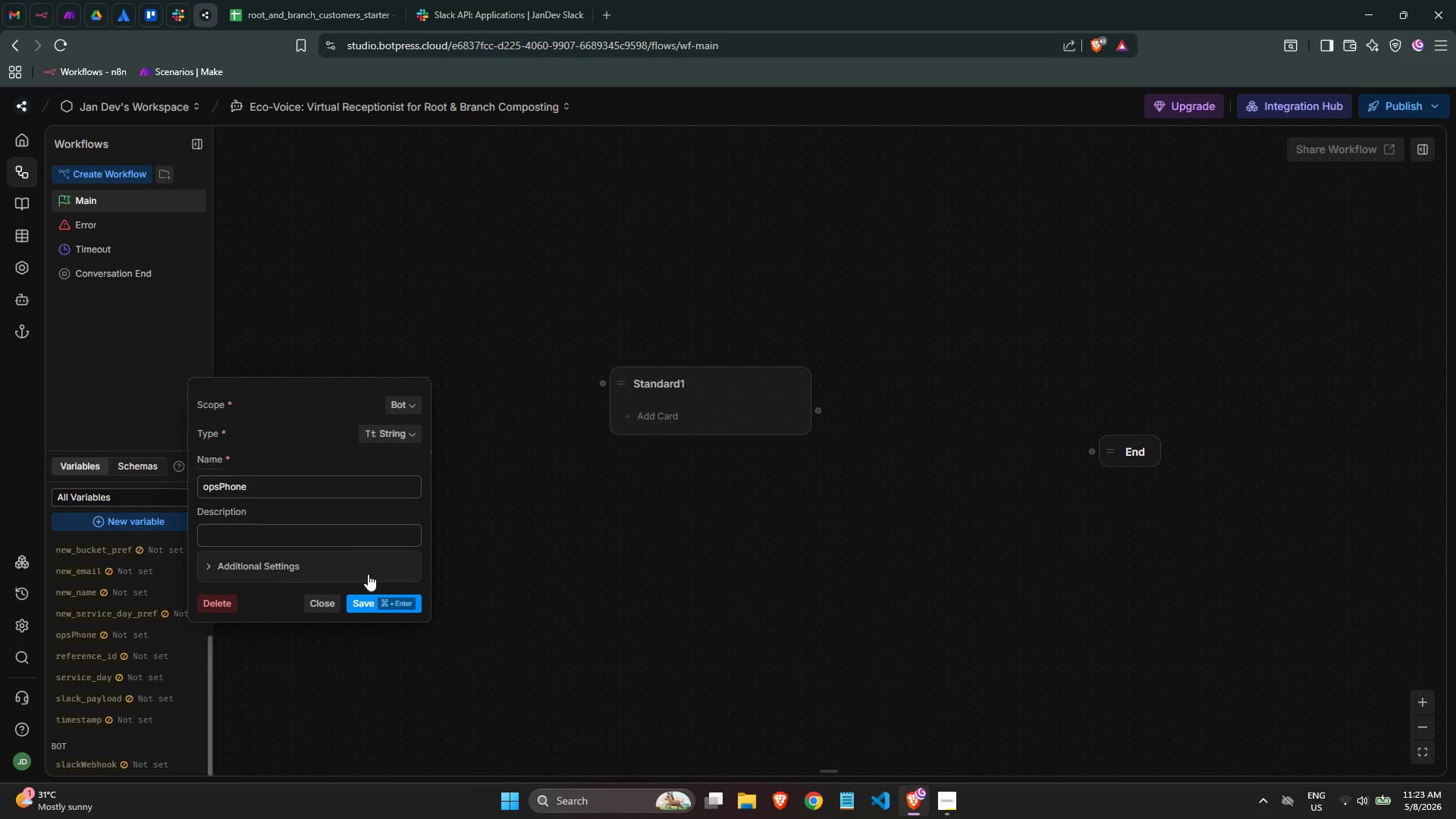 
left_click([287, 575])
 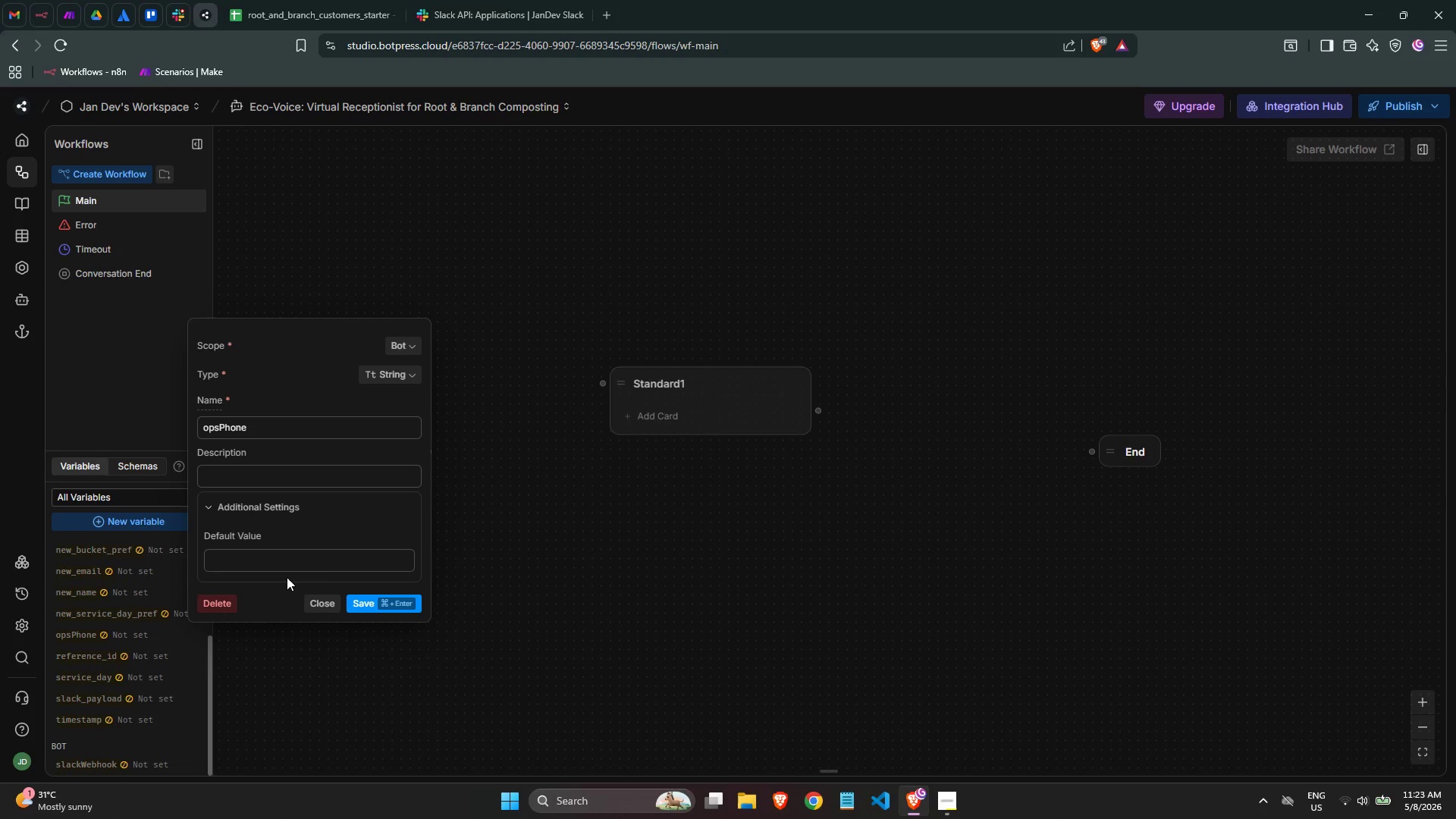 
left_click([282, 557])
 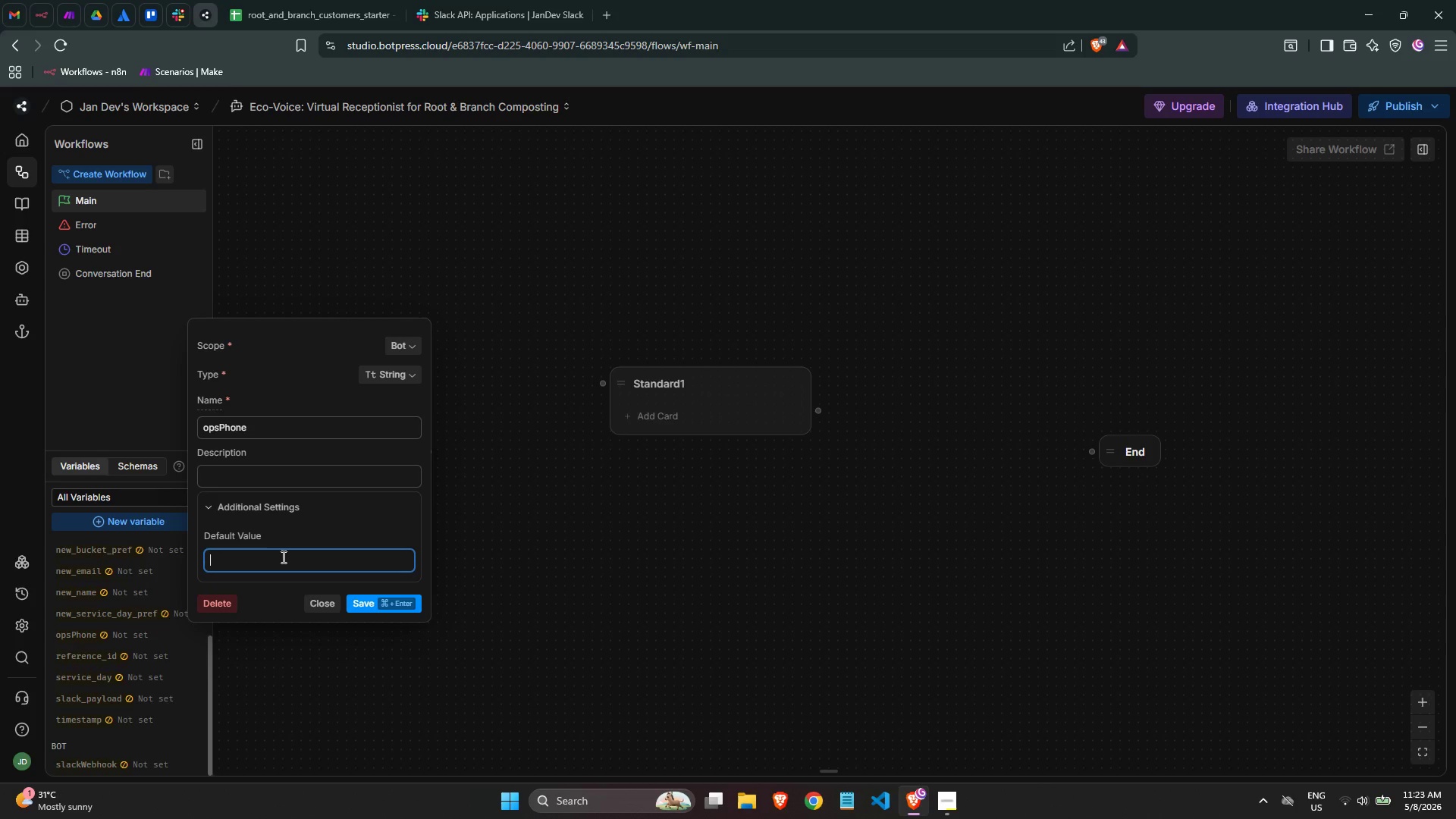 
type((555) 340-7700)
 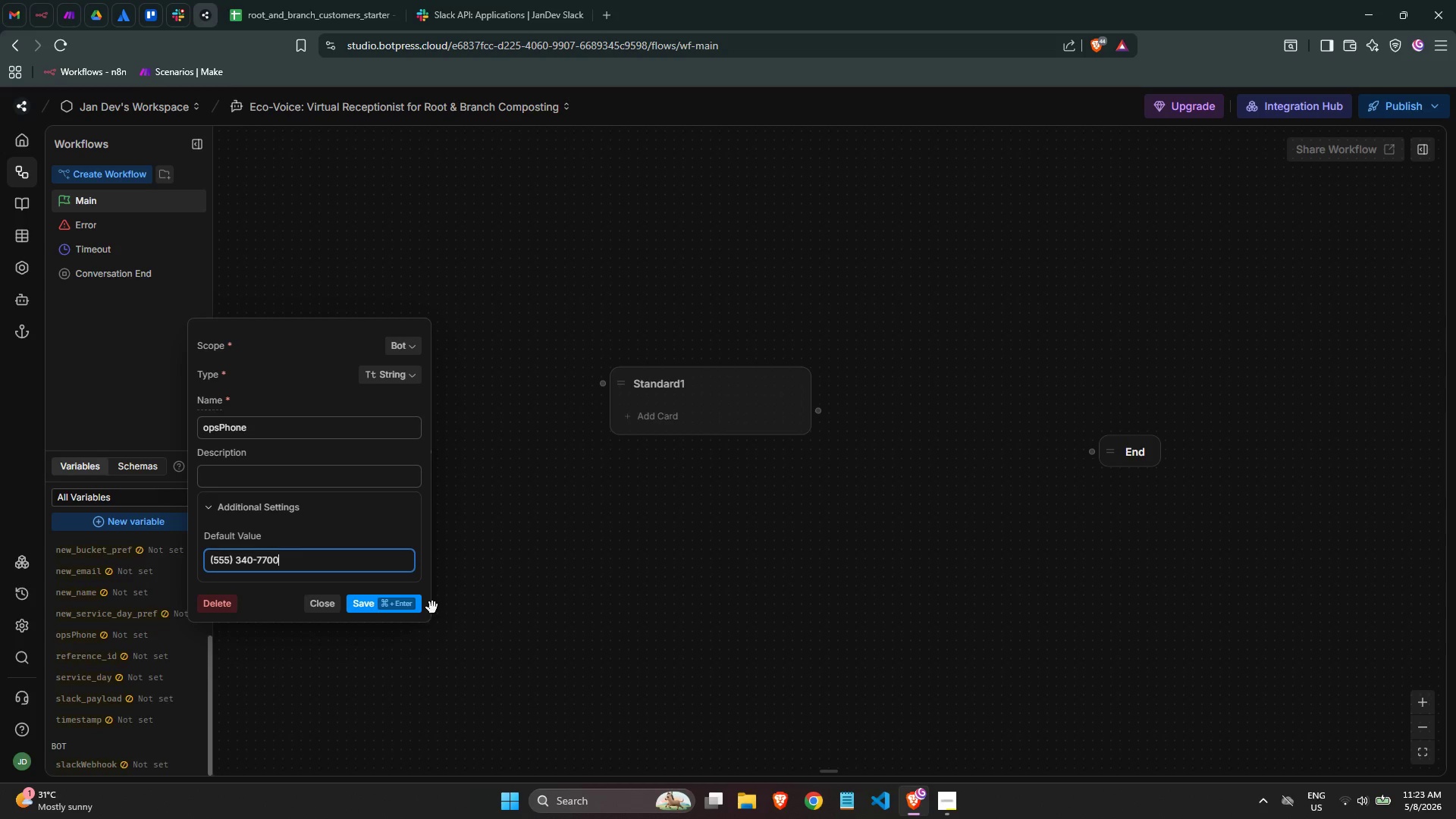 
left_click([398, 607])
 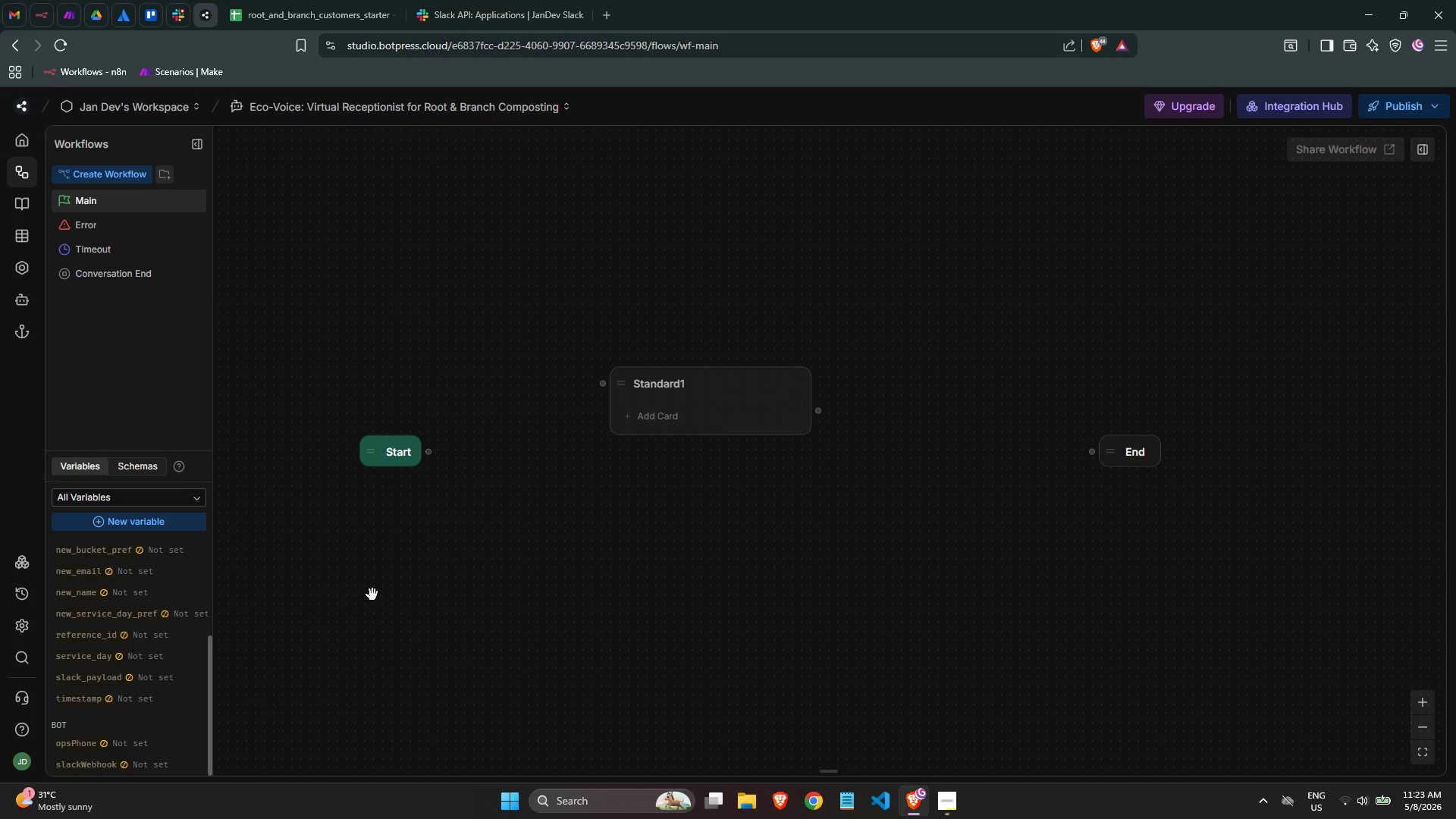 
mouse_move([161, 623])
 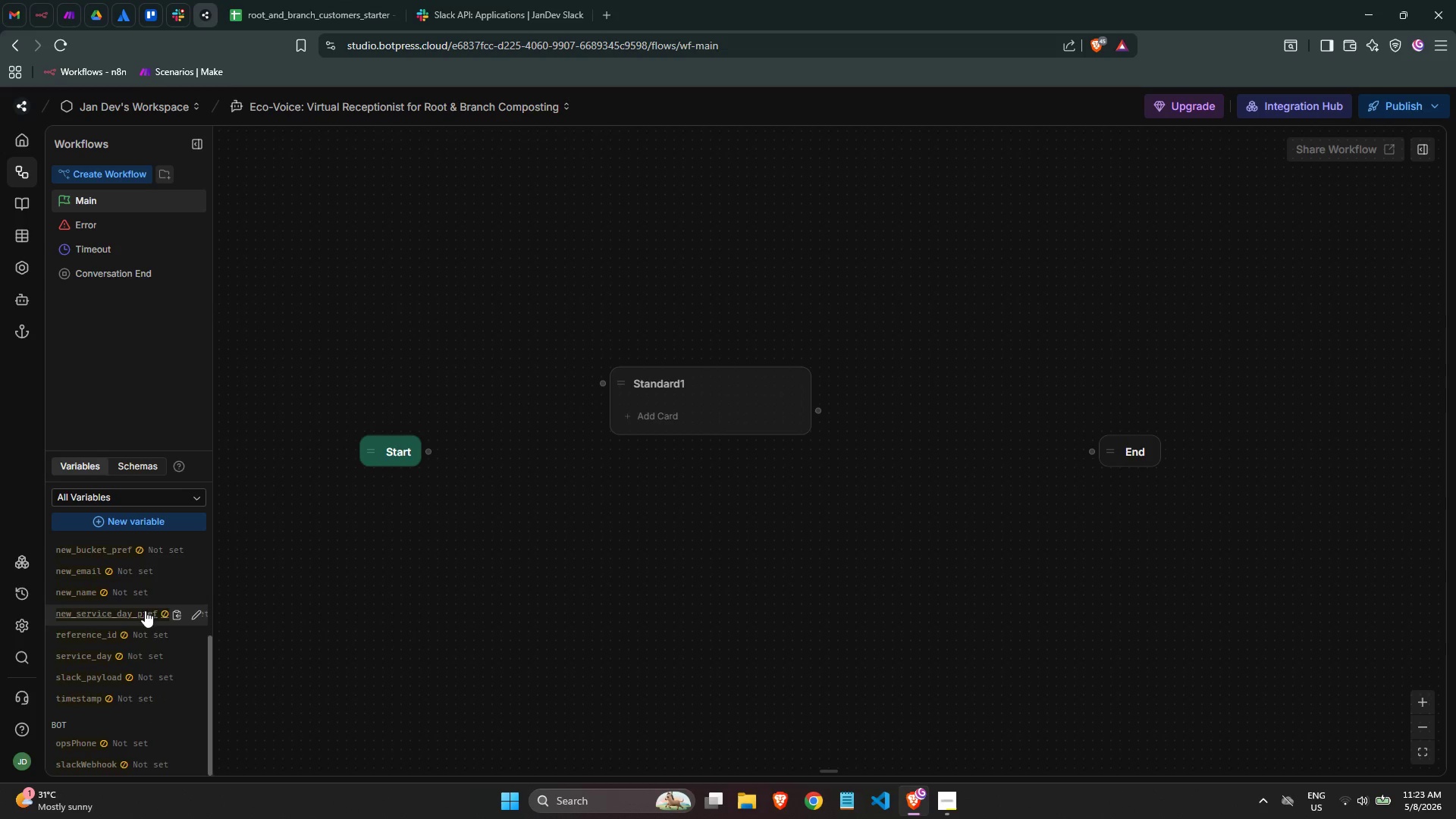 
scroll: coordinate [127, 604], scroll_direction: down, amount: 6.0
 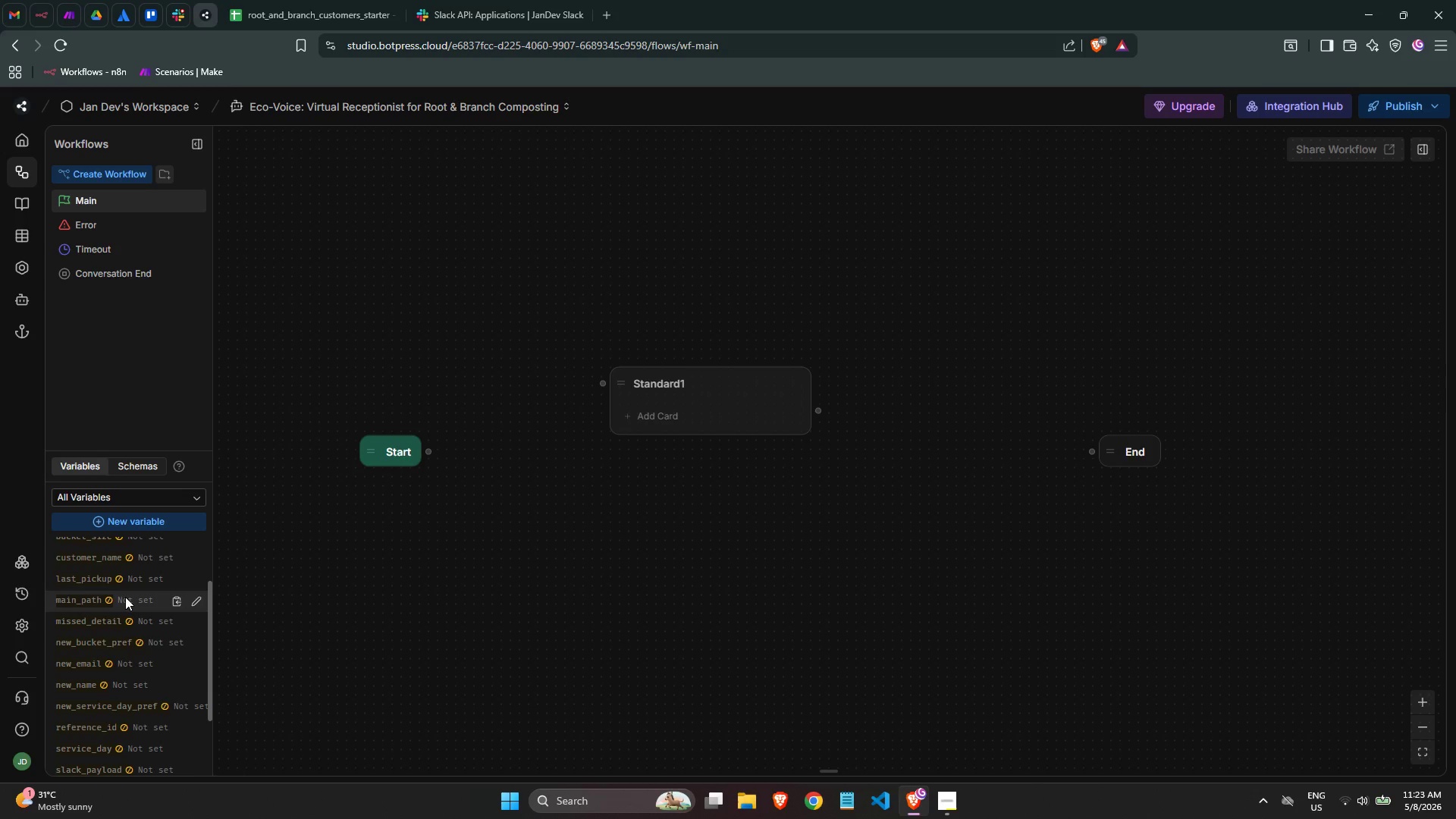 
scroll: coordinate [125, 595], scroll_direction: up, amount: 4.0
 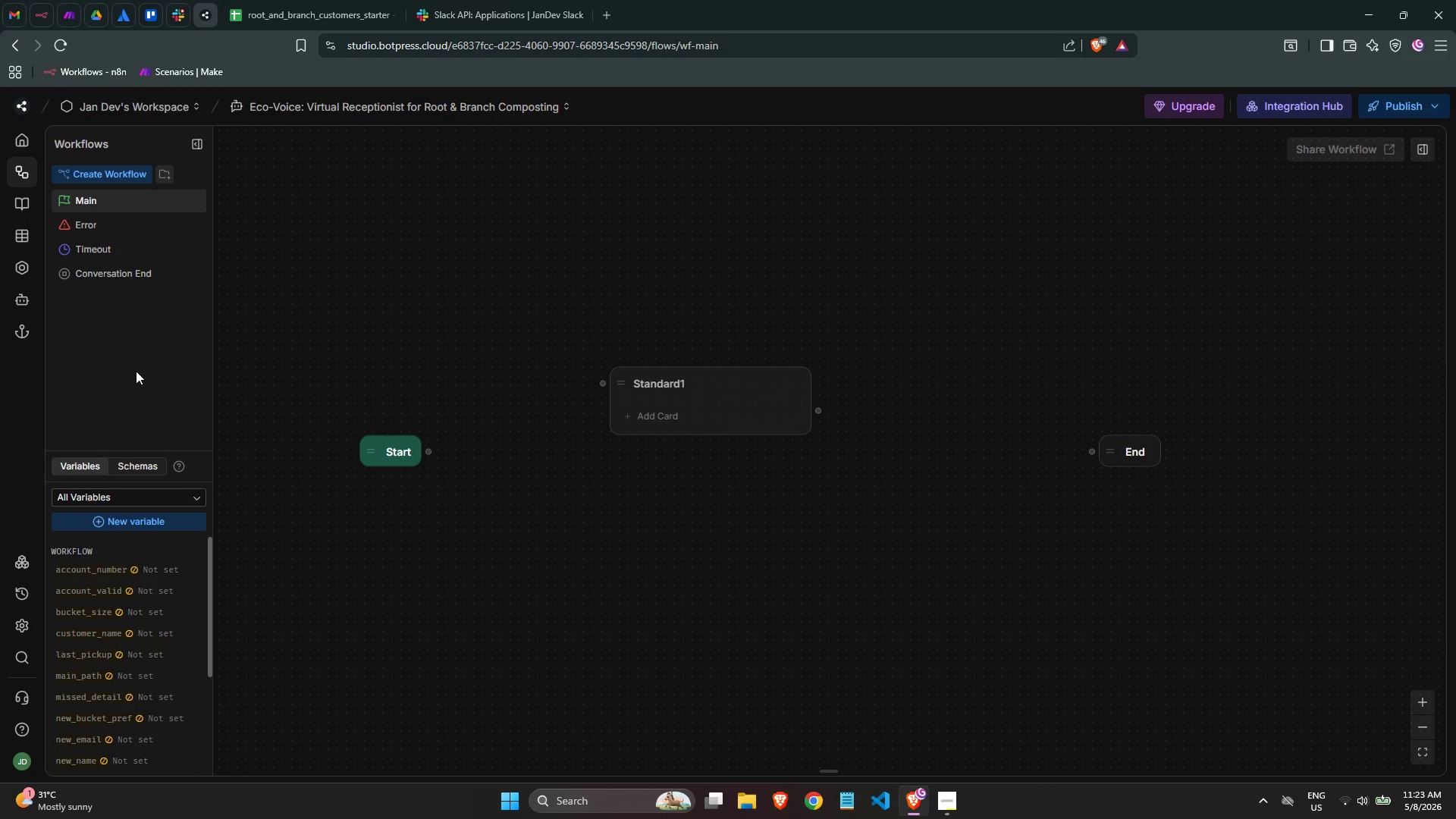 
left_click([135, 371])
 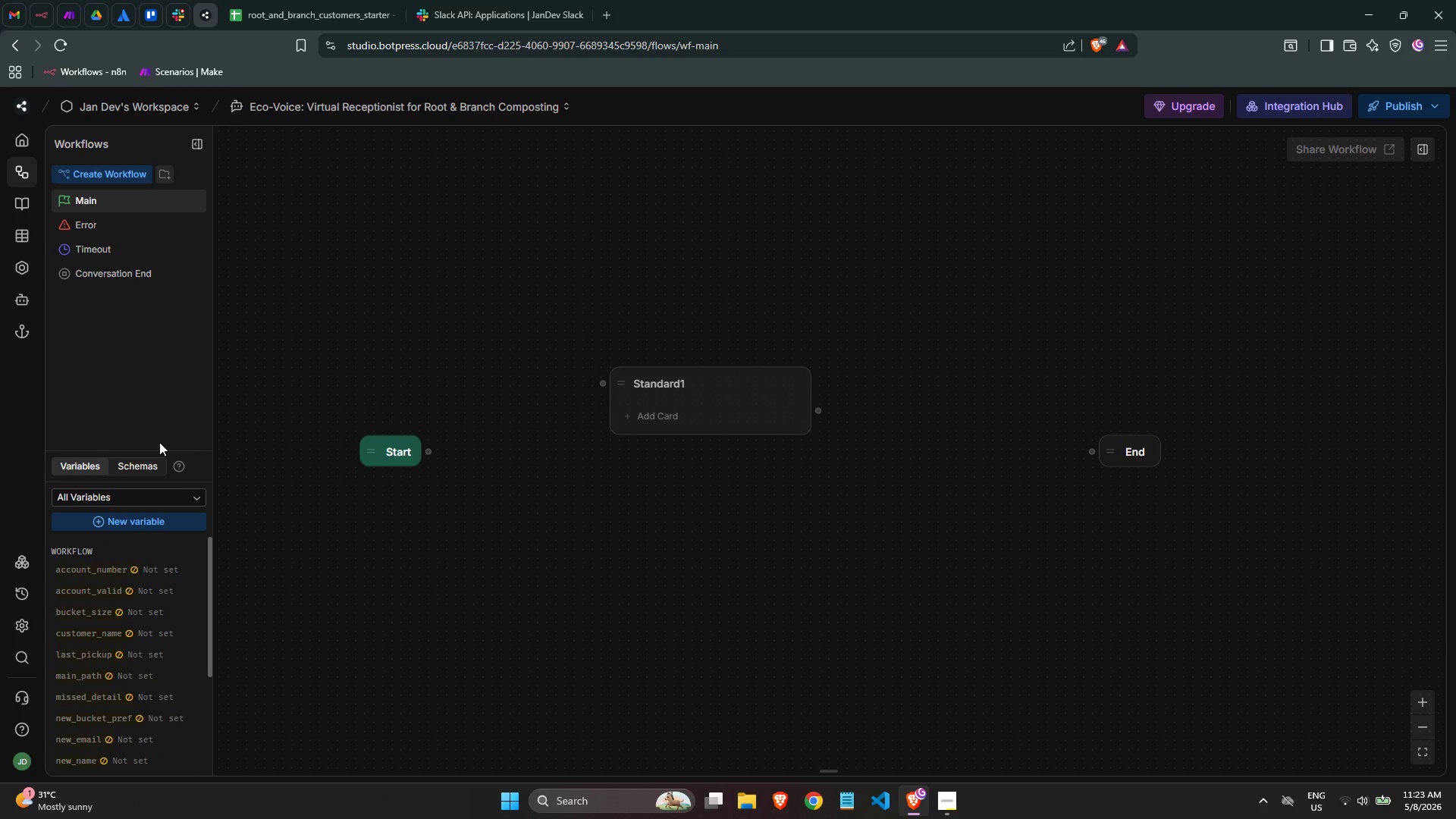 
left_click([509, 0])
 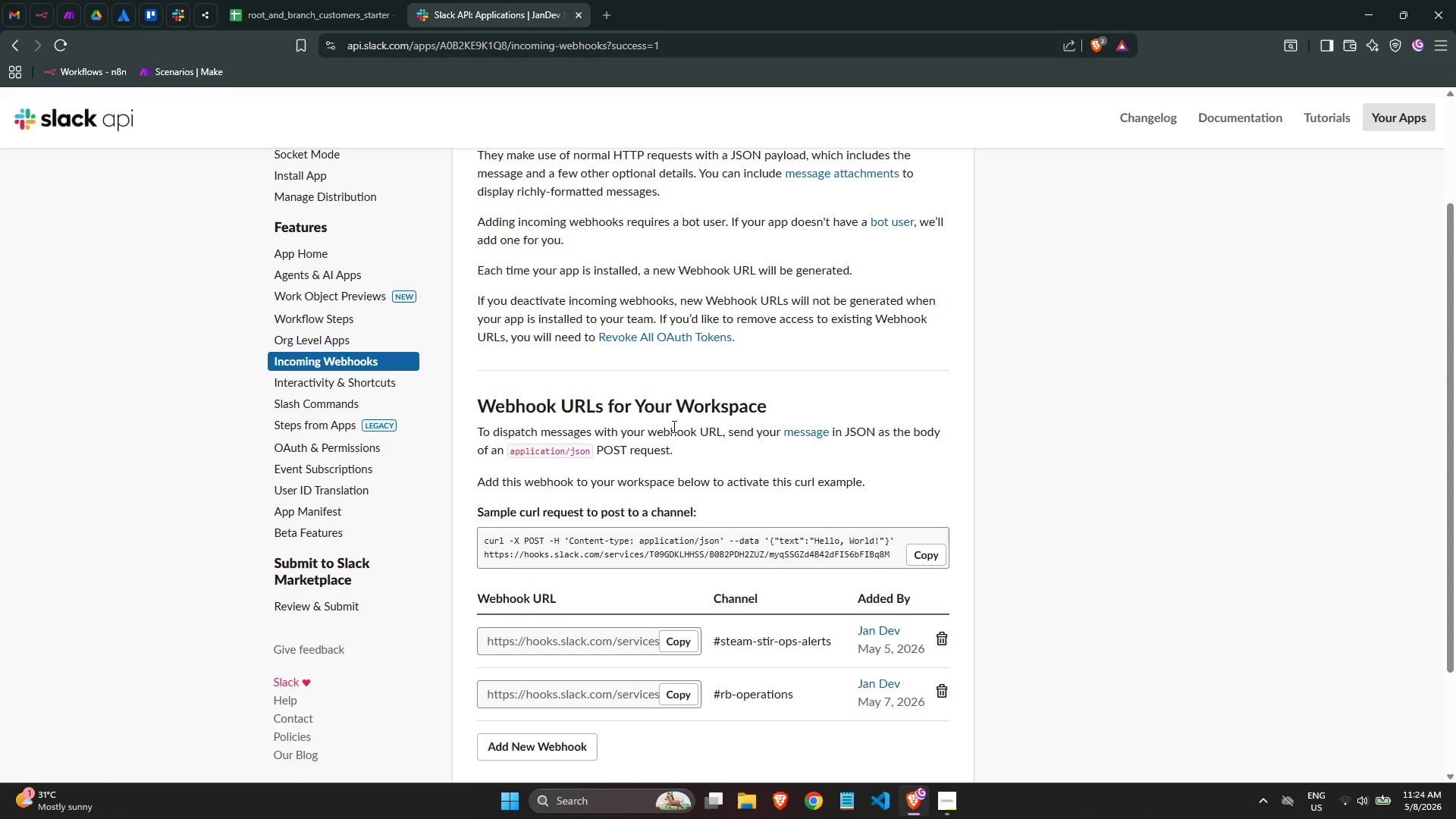 
scroll: coordinate [698, 423], scroll_direction: down, amount: 1.0
 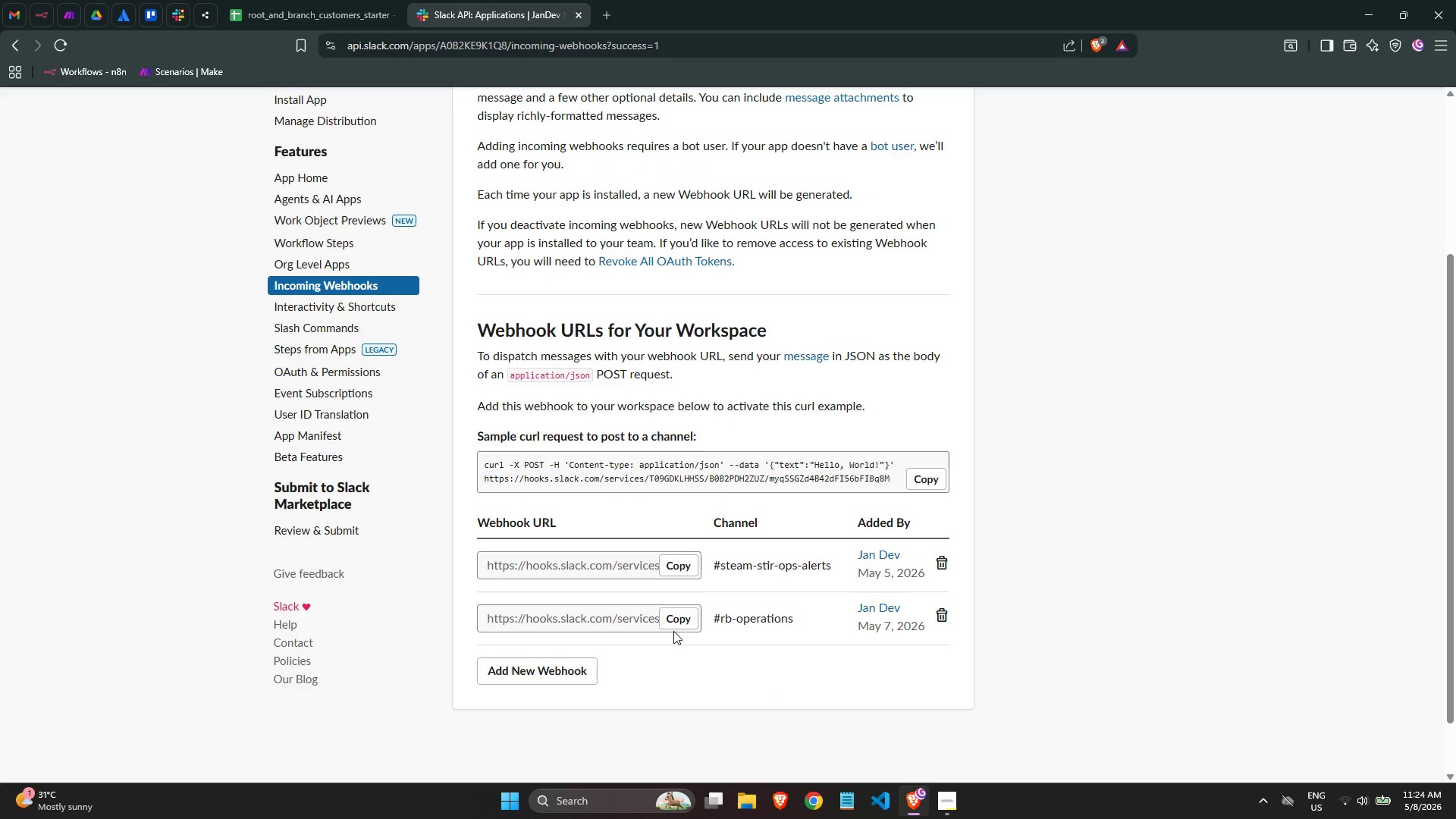 
left_click([671, 617])
 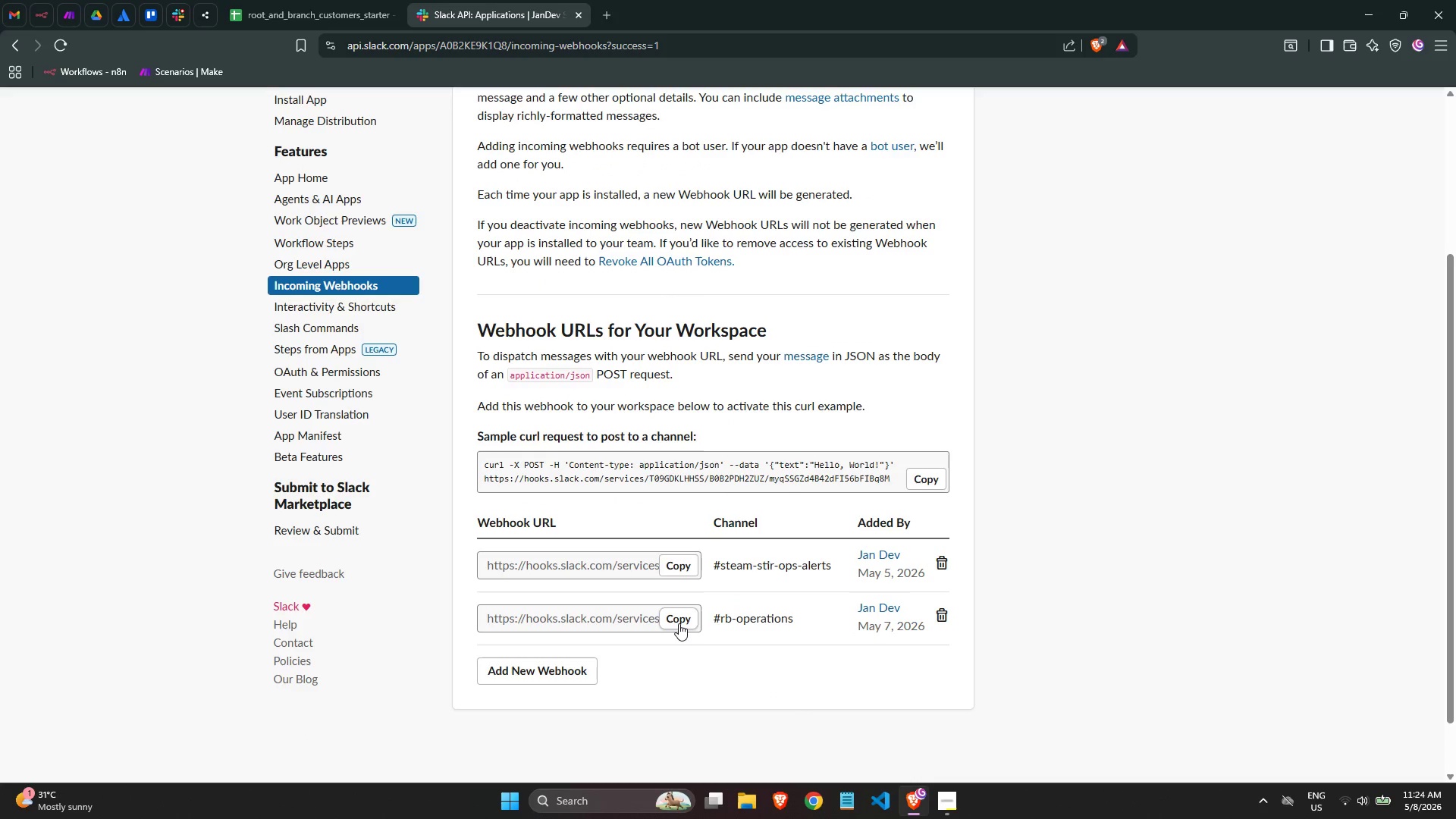 
double_click([679, 623])
 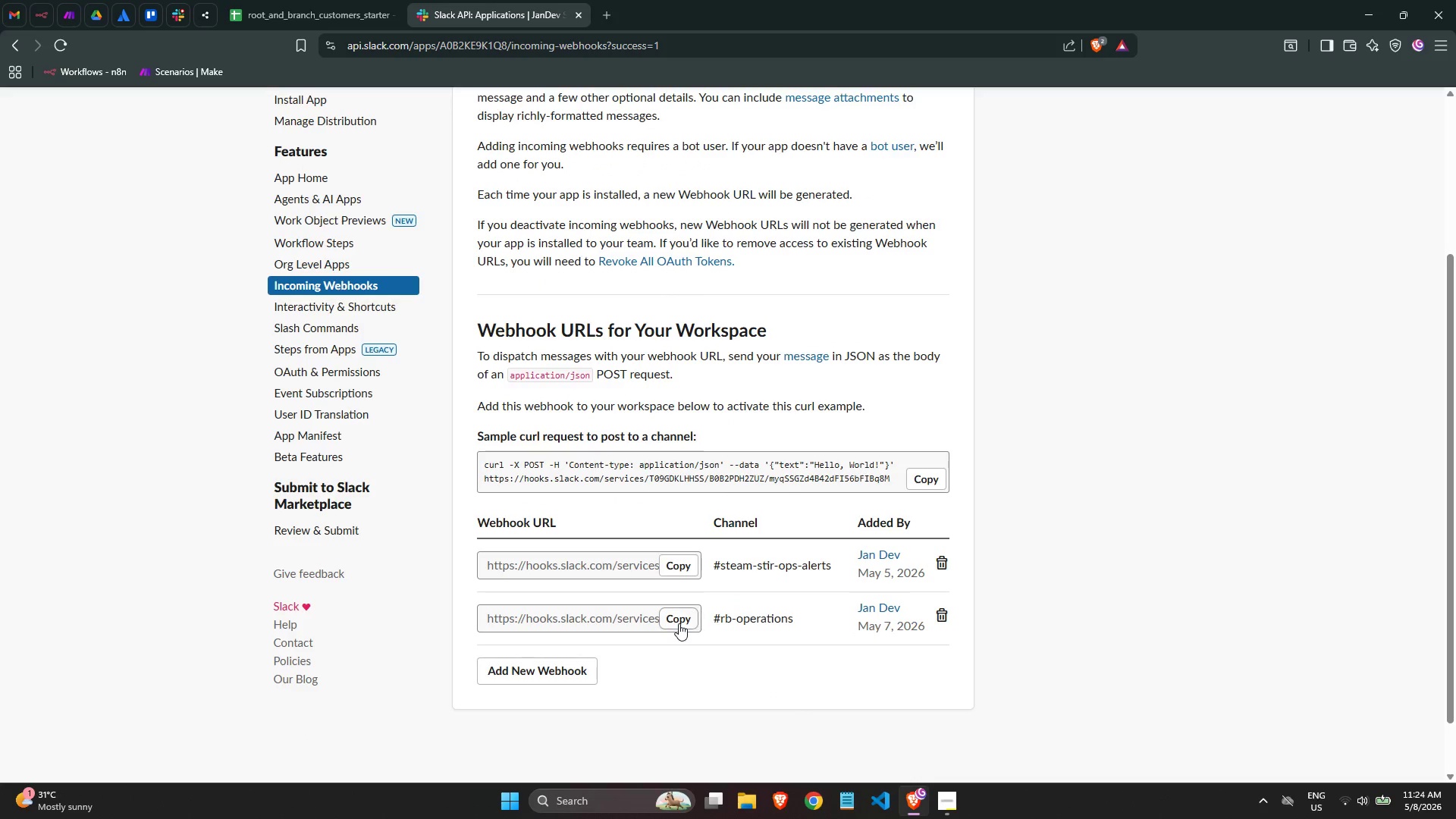 
triple_click([679, 623])
 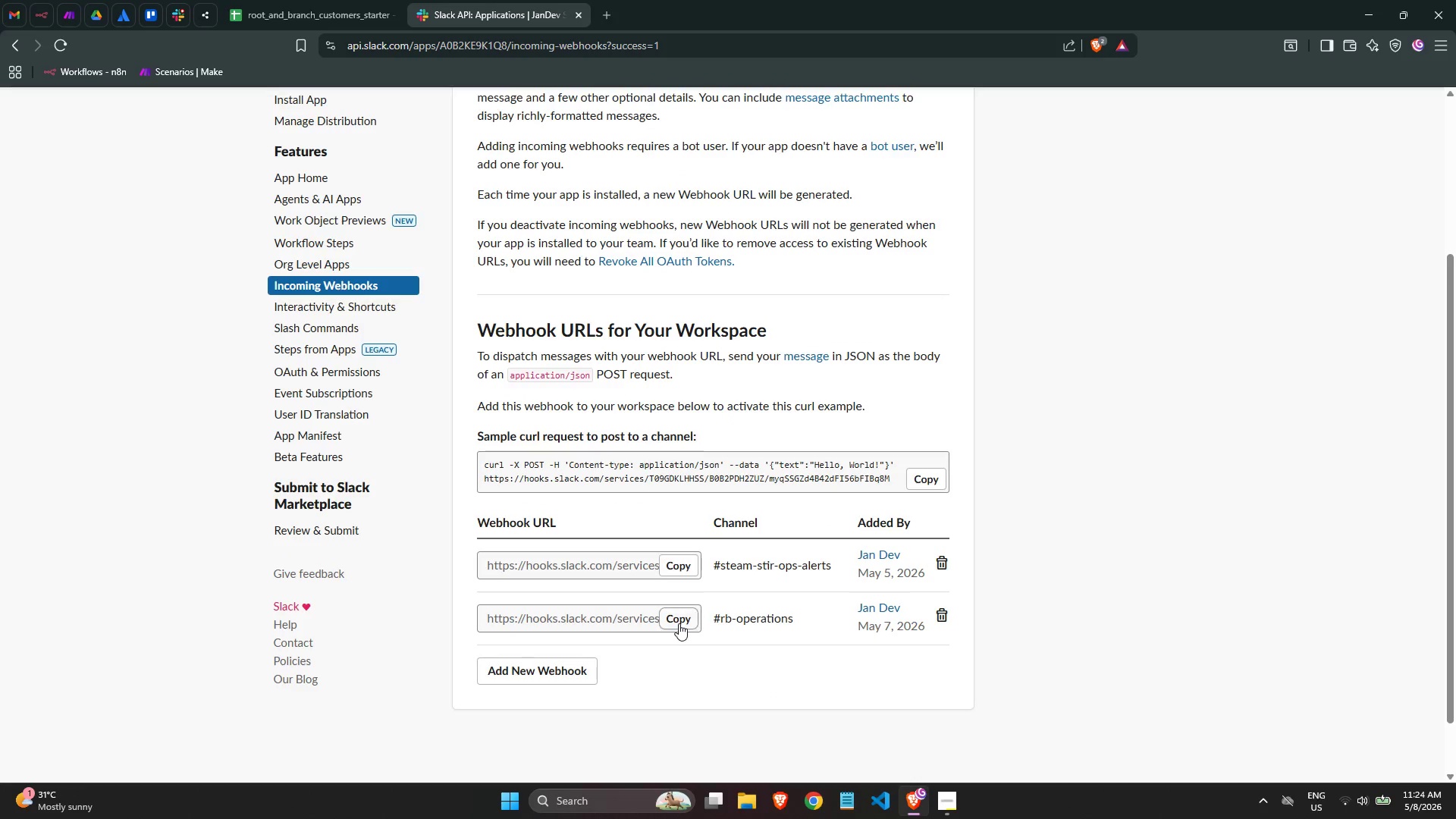 
triple_click([679, 623])
 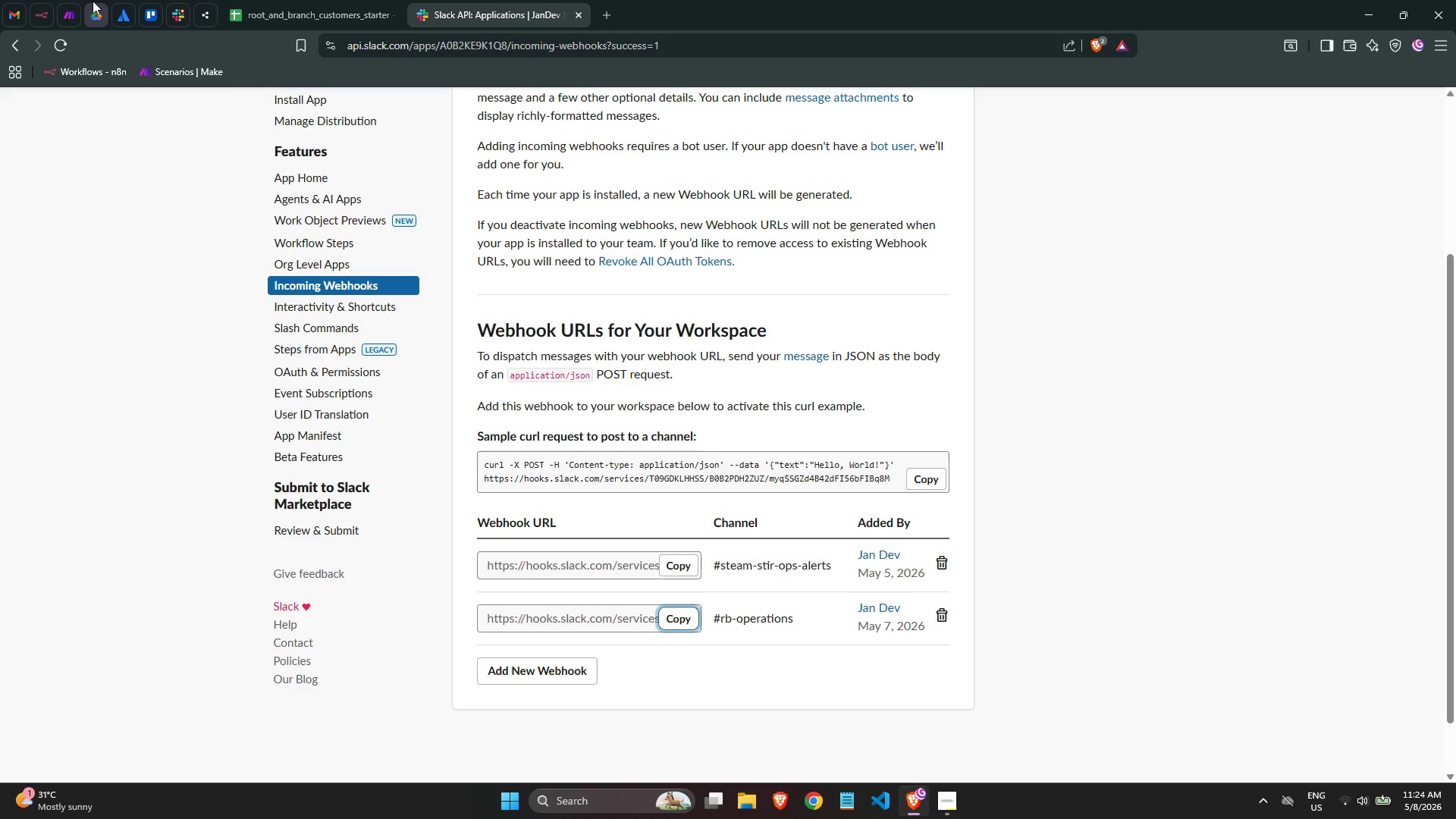 
mouse_move([48, 5])
 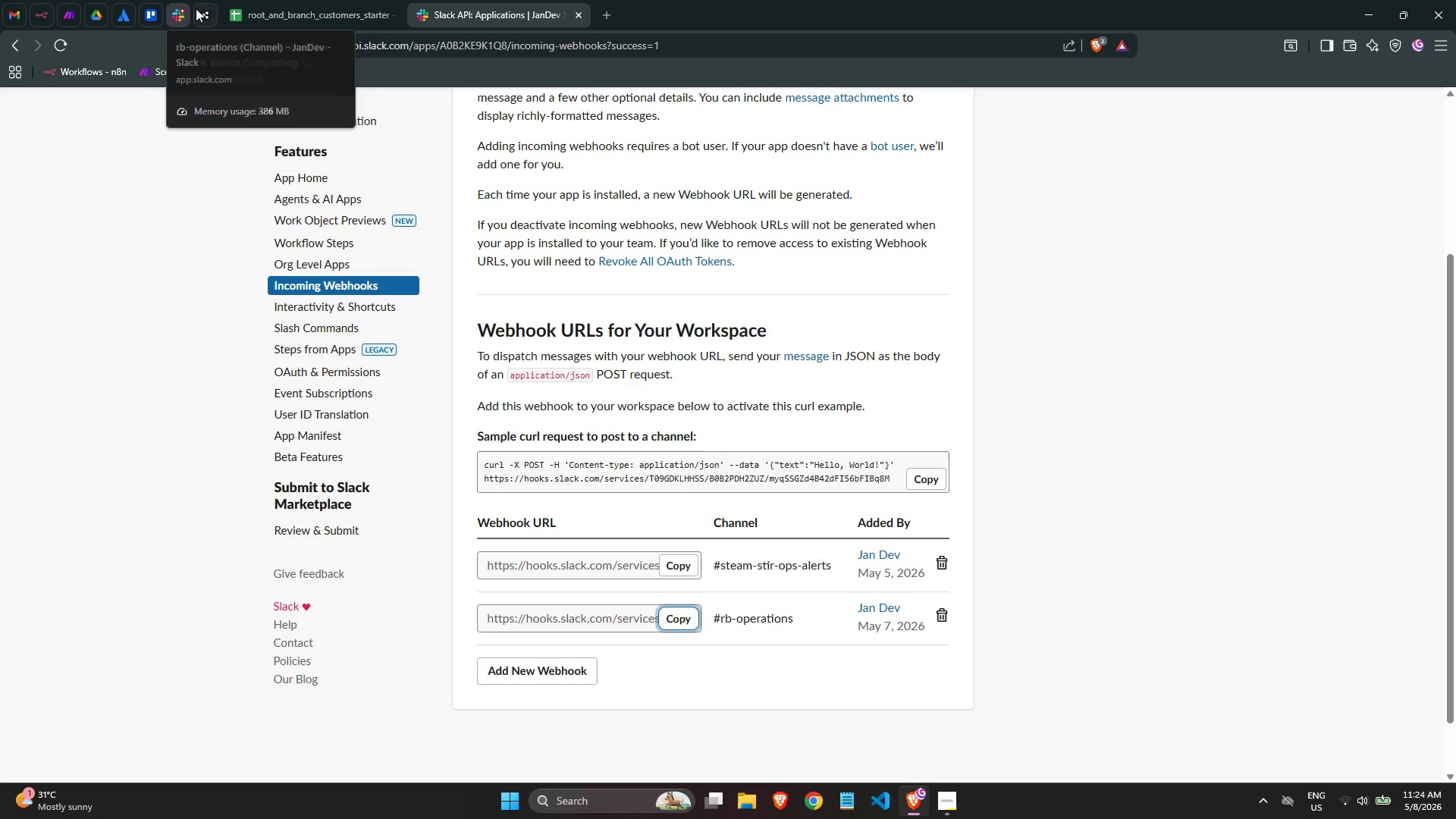 
left_click([197, 8])
 